 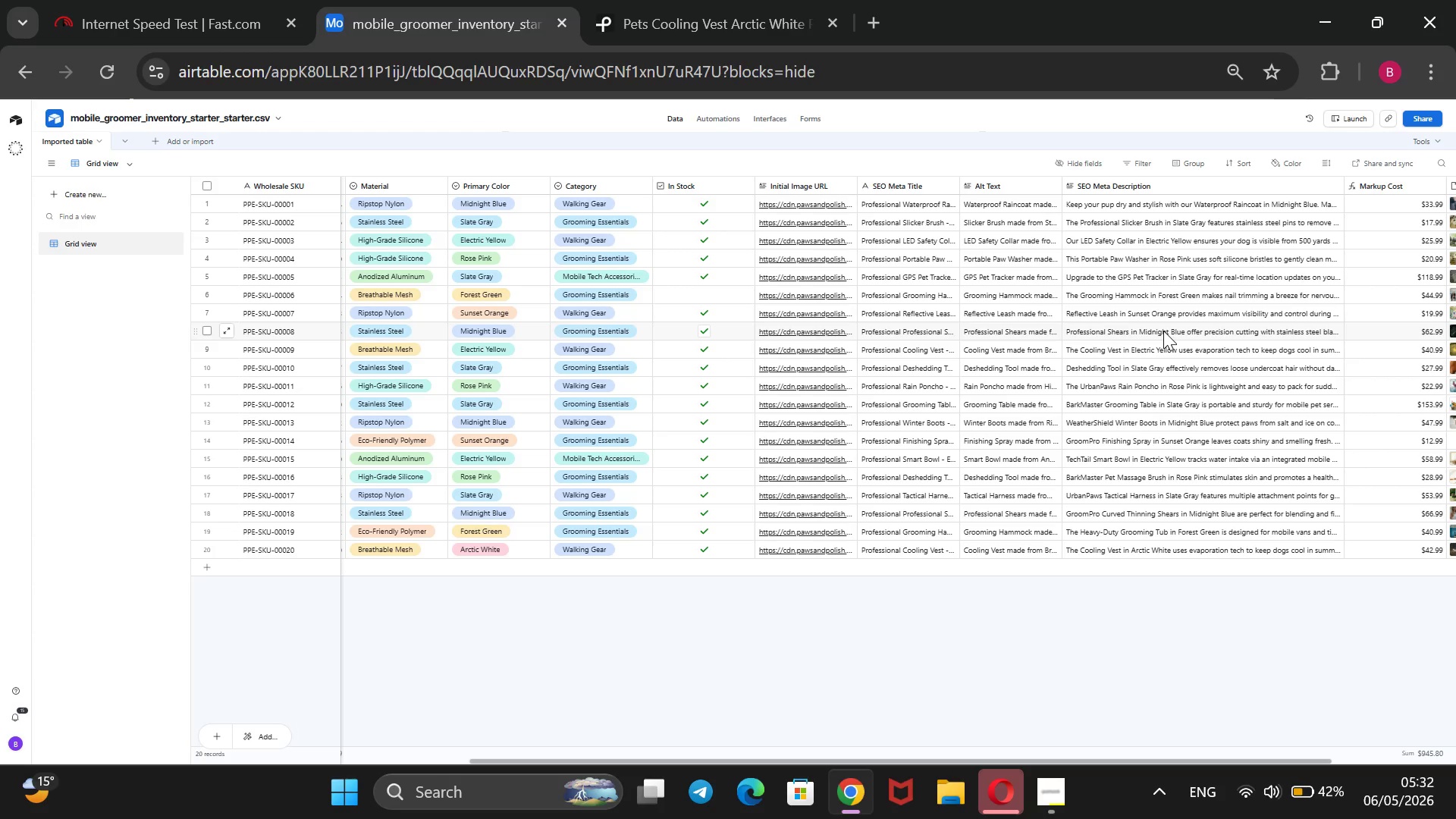 
triple_click([1163, 331])
 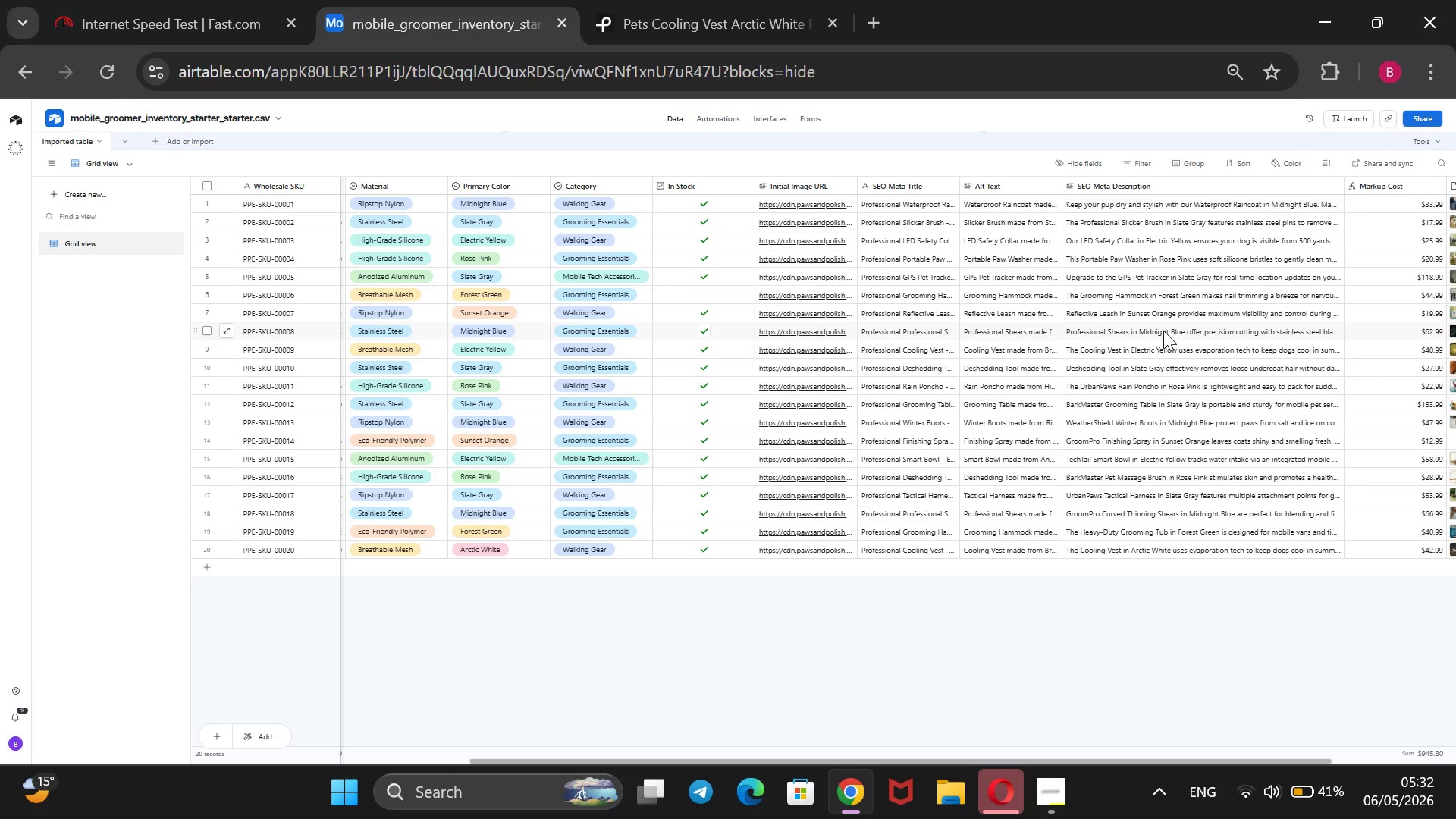 
wait(8.77)
 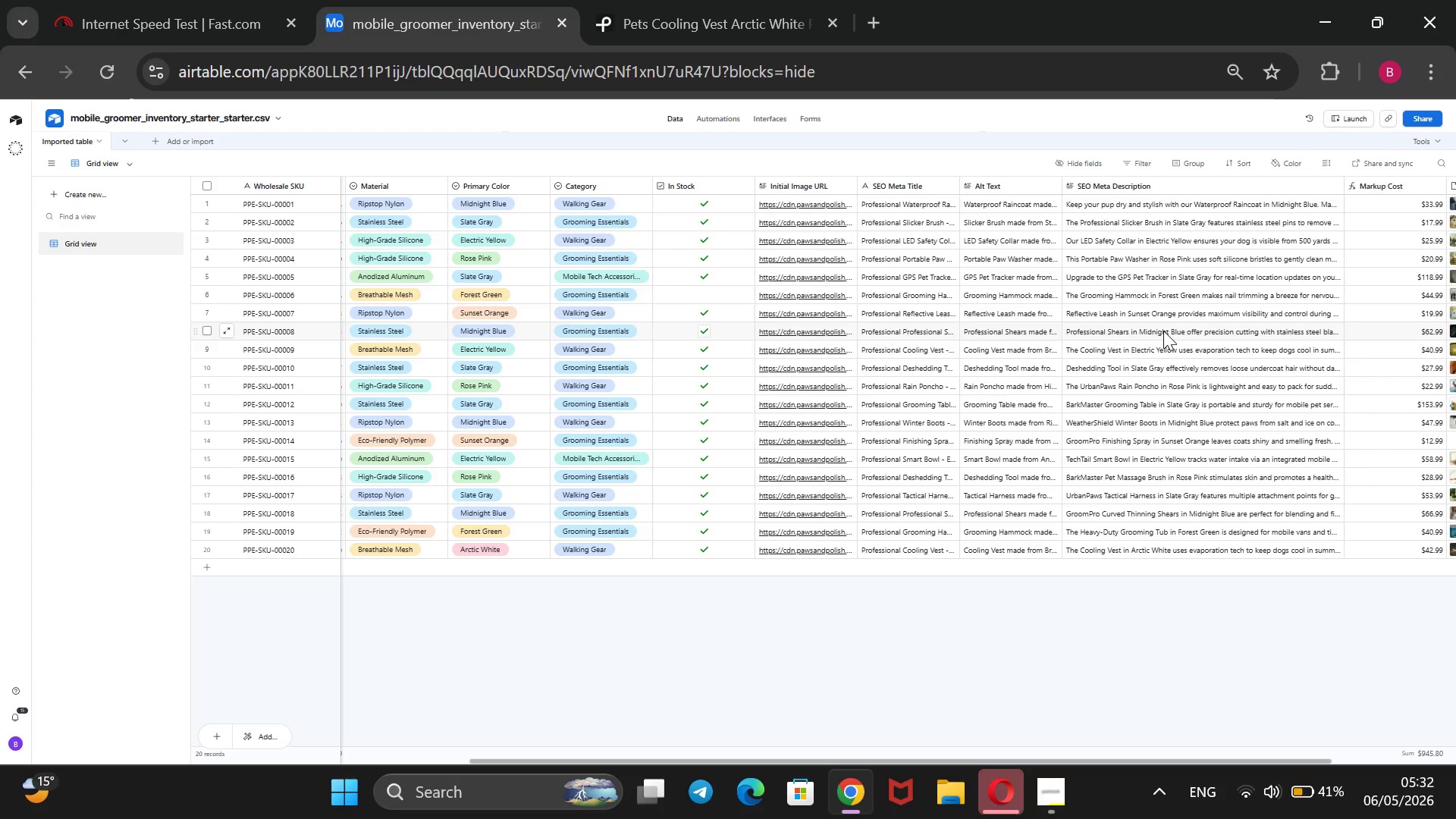 
left_click([1163, 331])
 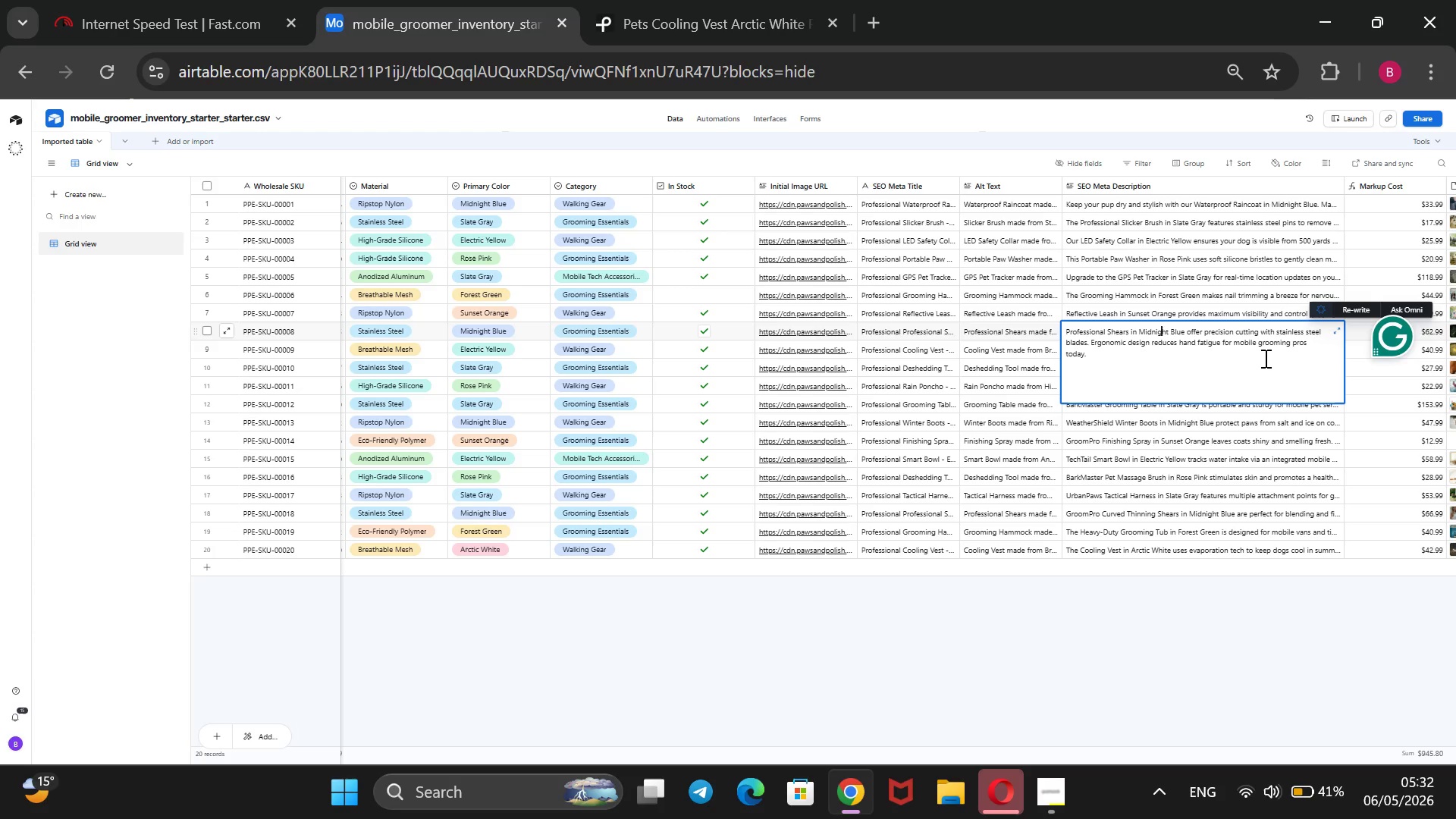 
wait(14.5)
 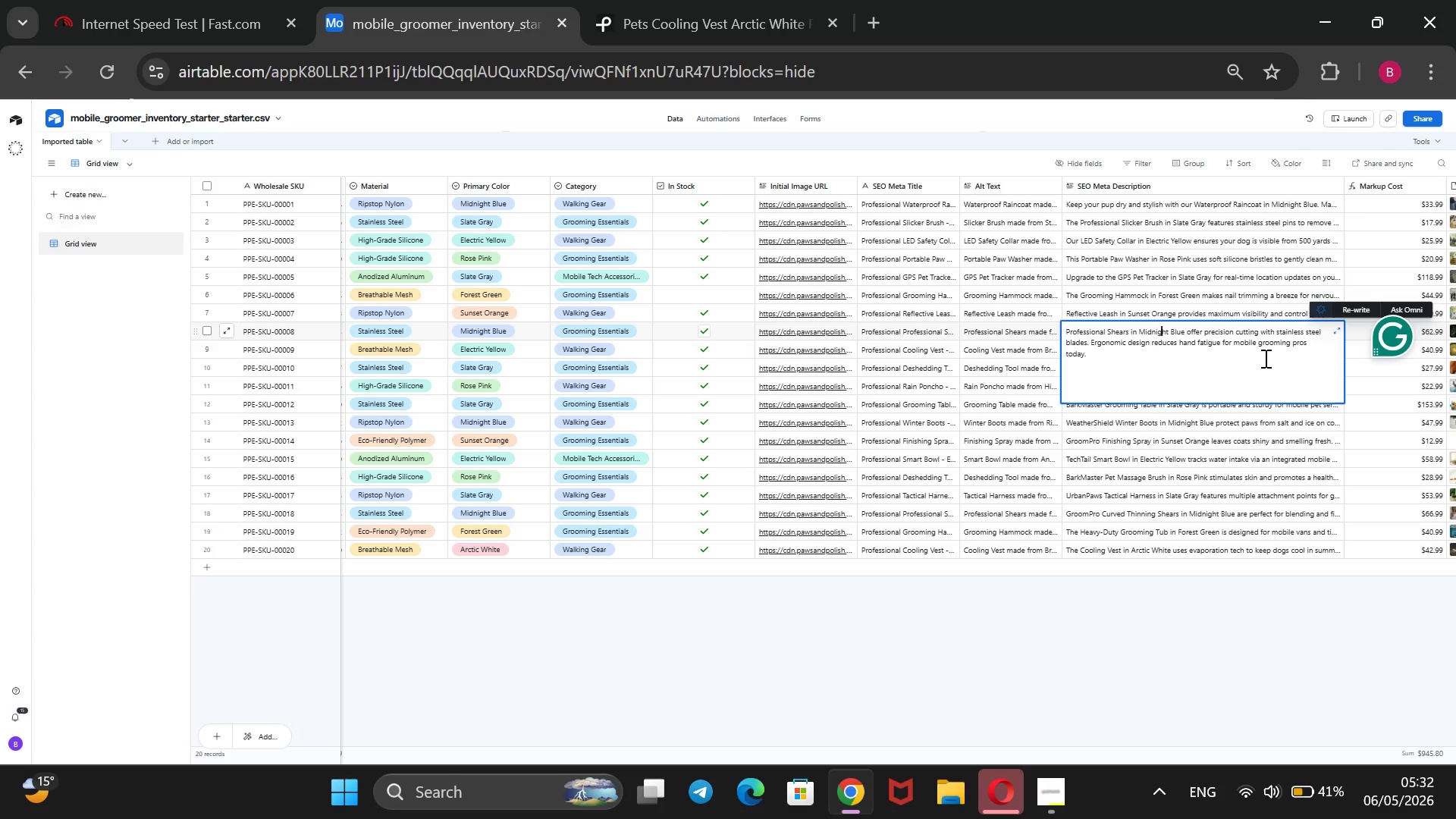 
left_click_drag(start_coordinate=[1293, 341], to_coordinate=[1312, 349])
 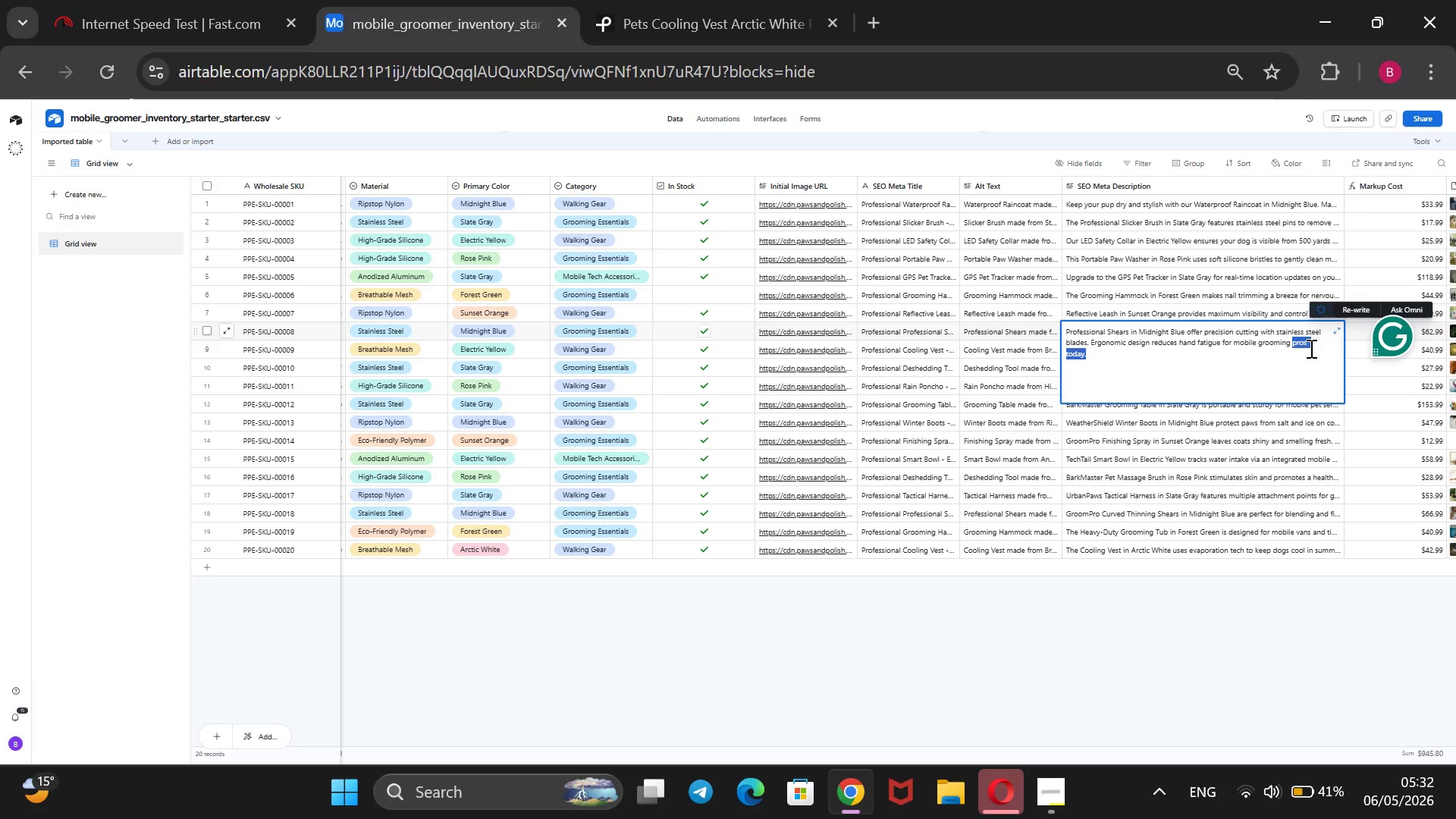 
key(Backspace)
type(P)
key(Backspace)
type(po)
key(Backspace)
type(rofessionals.)
 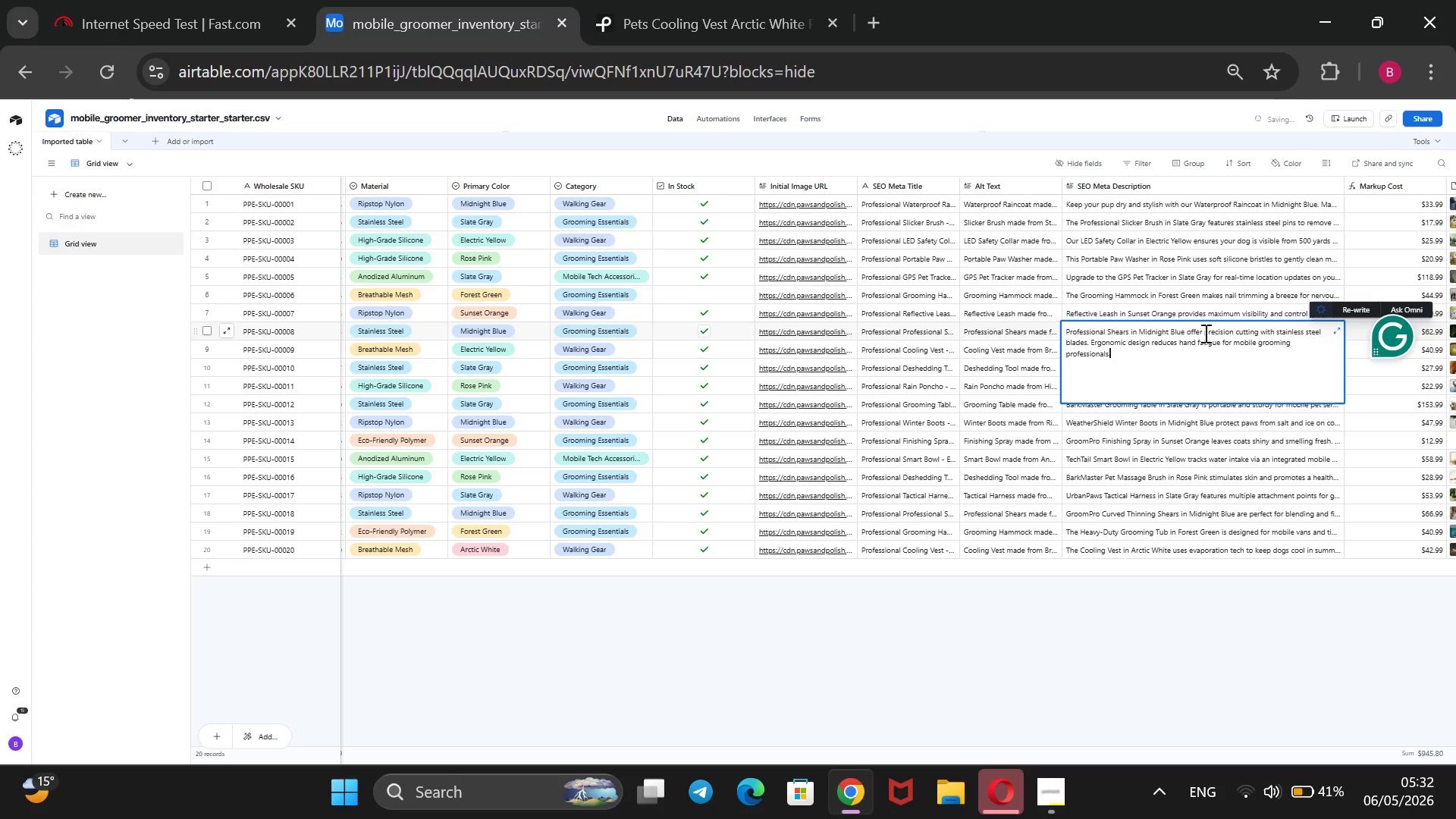 
left_click_drag(start_coordinate=[1204, 333], to_coordinate=[1185, 333])
 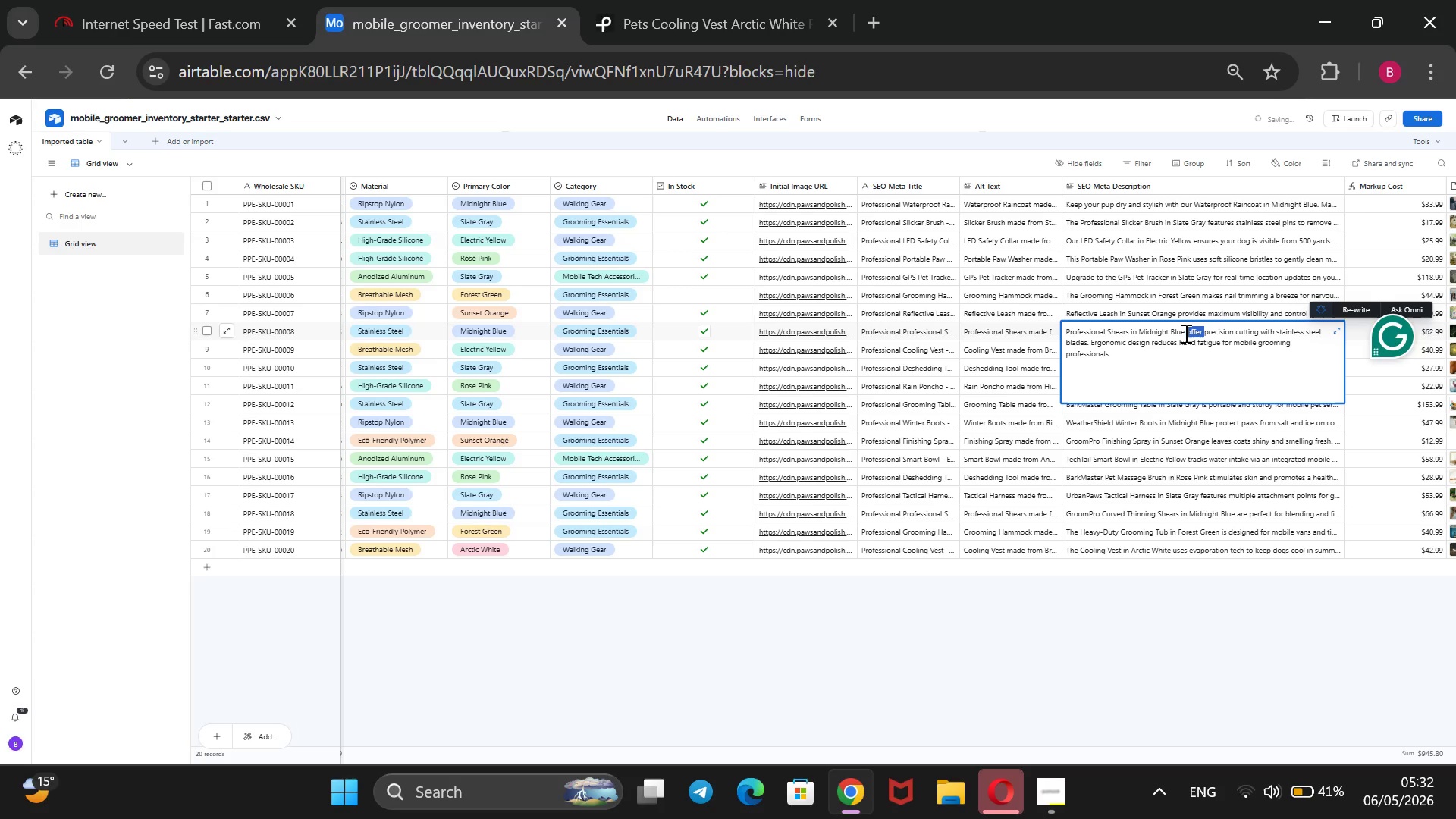 
key(Backspace)
type(deliver )
 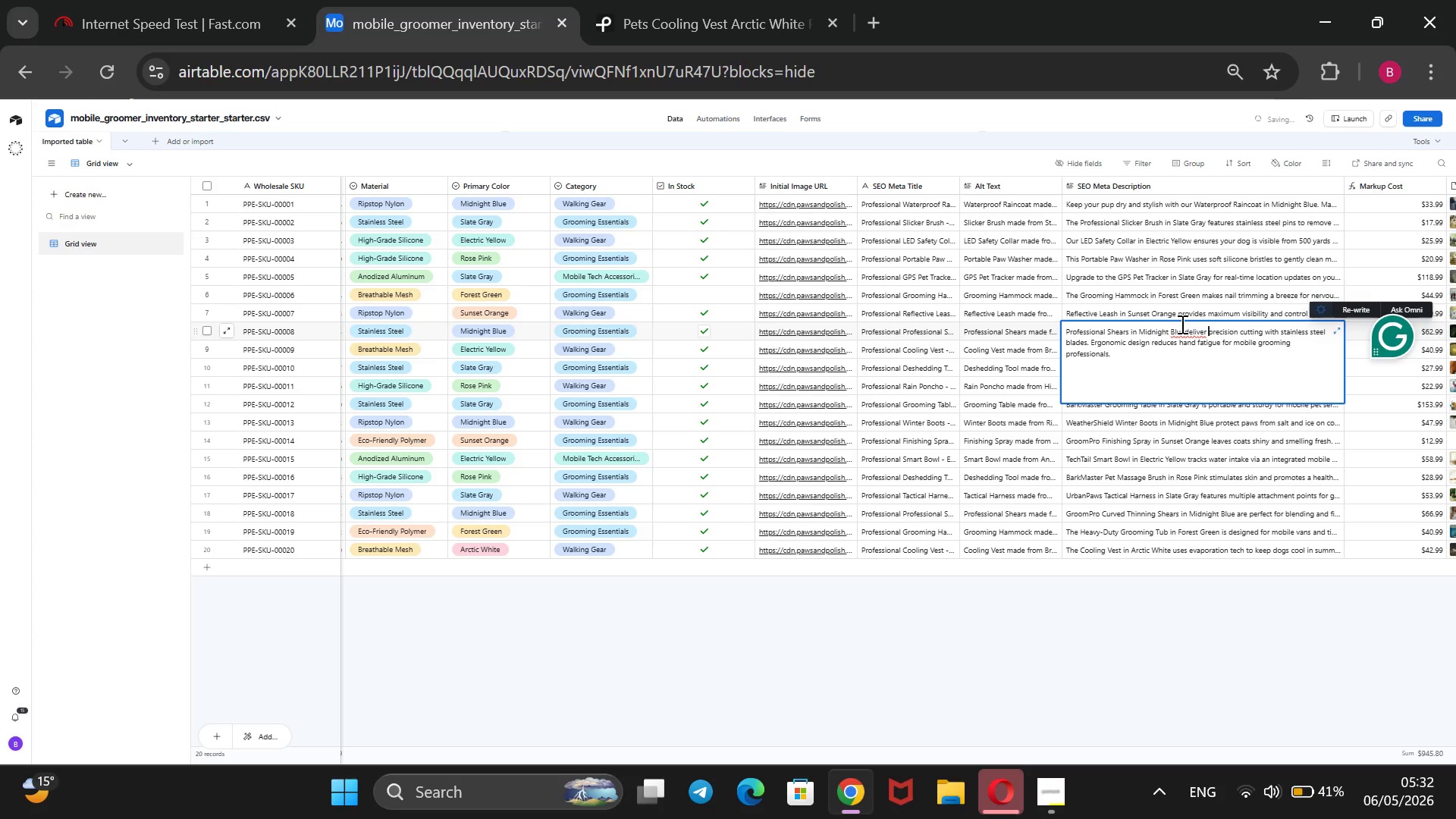 
left_click_drag(start_coordinate=[1181, 324], to_coordinate=[1185, 335])
 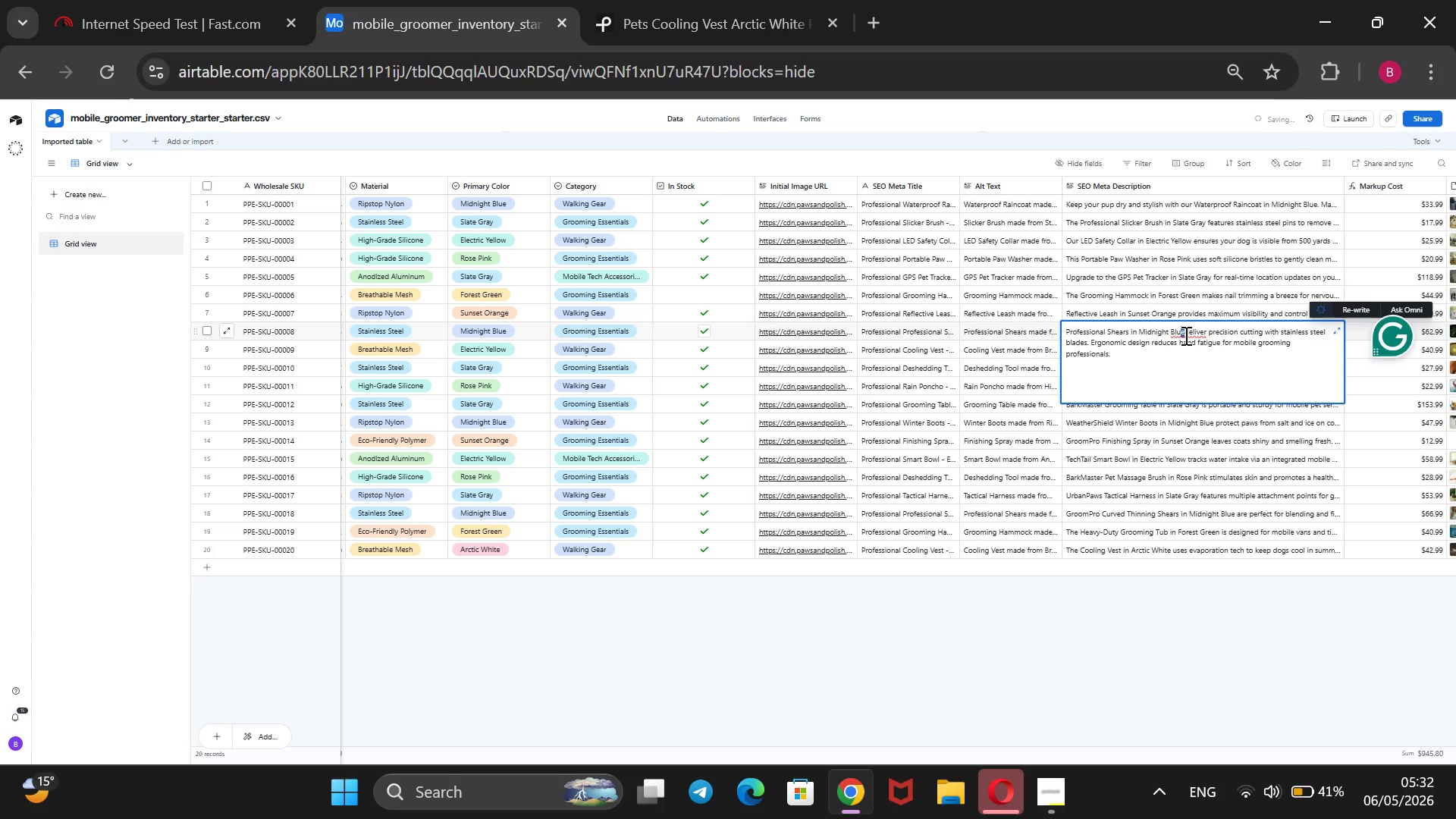 
left_click([1185, 335])
 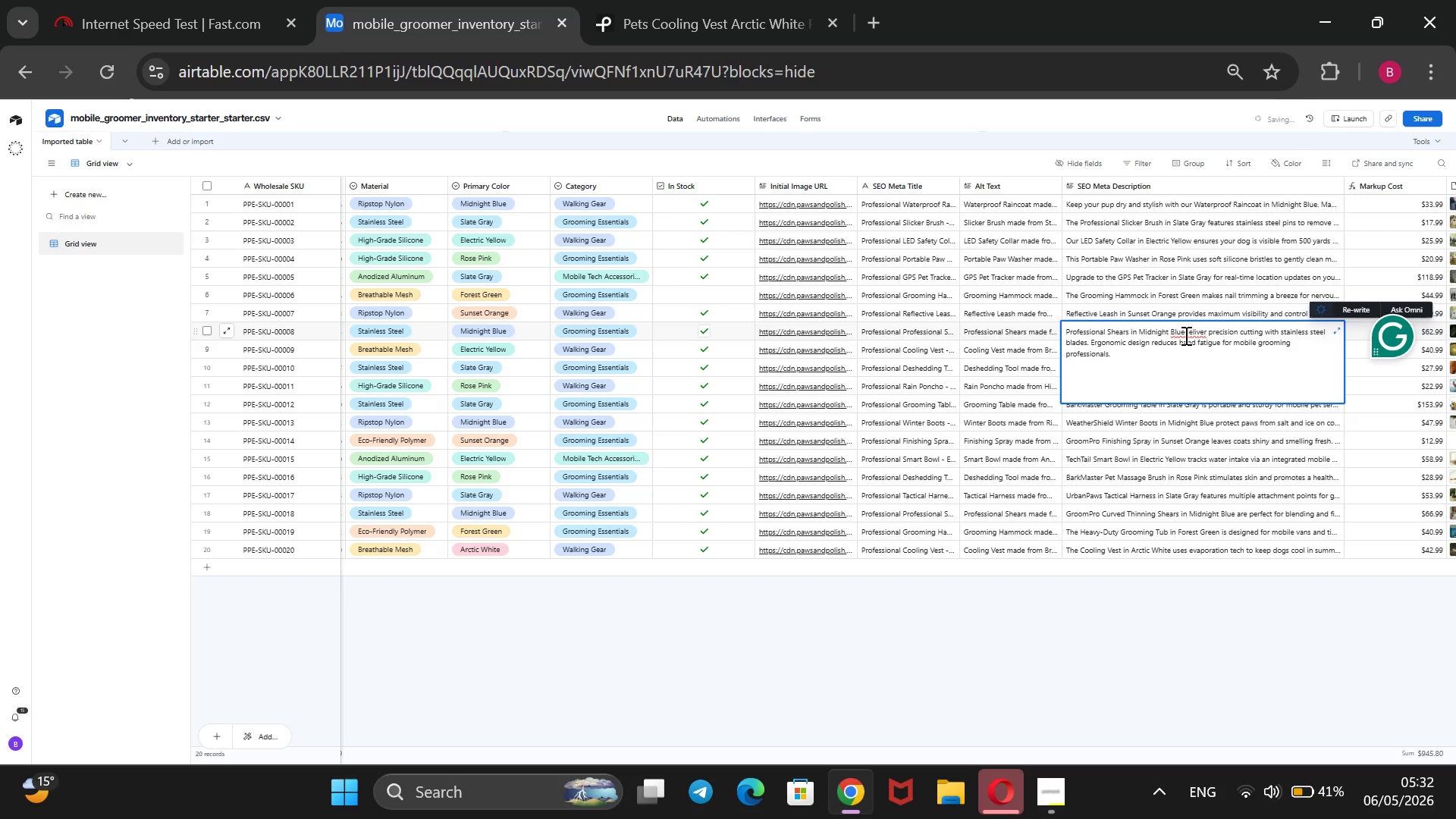 
key(Space)
 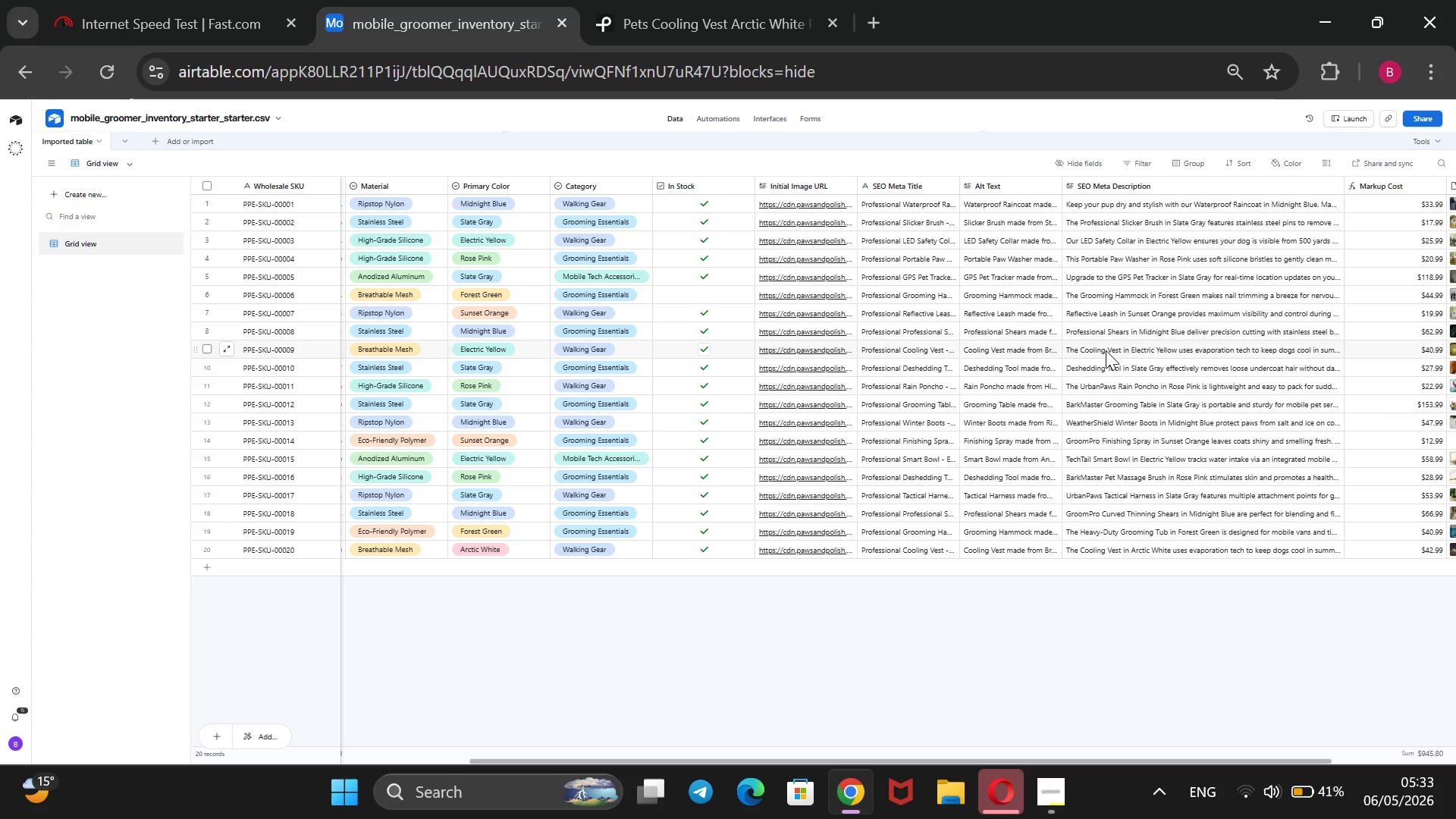 
wait(16.36)
 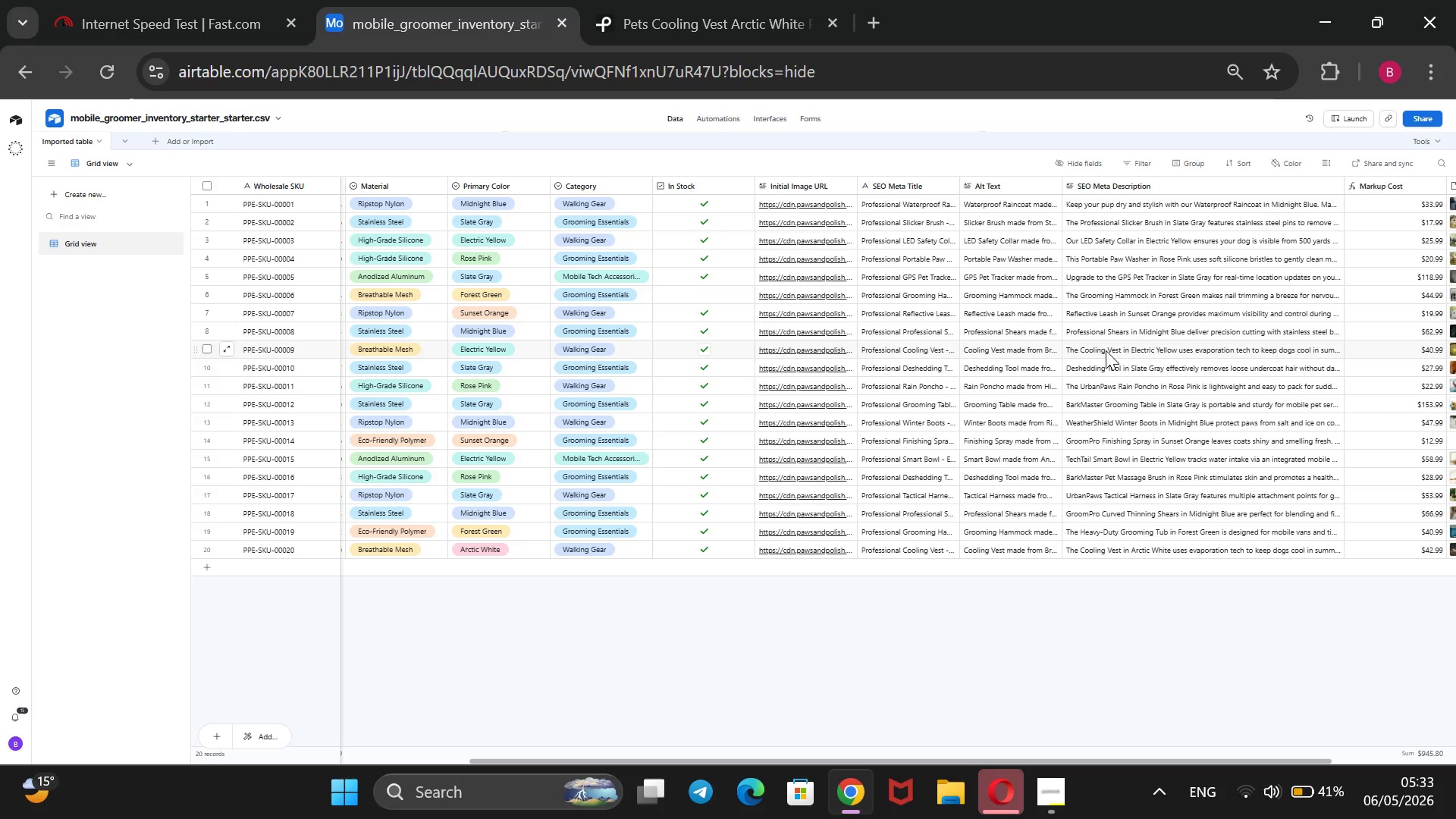 
double_click([1124, 294])
 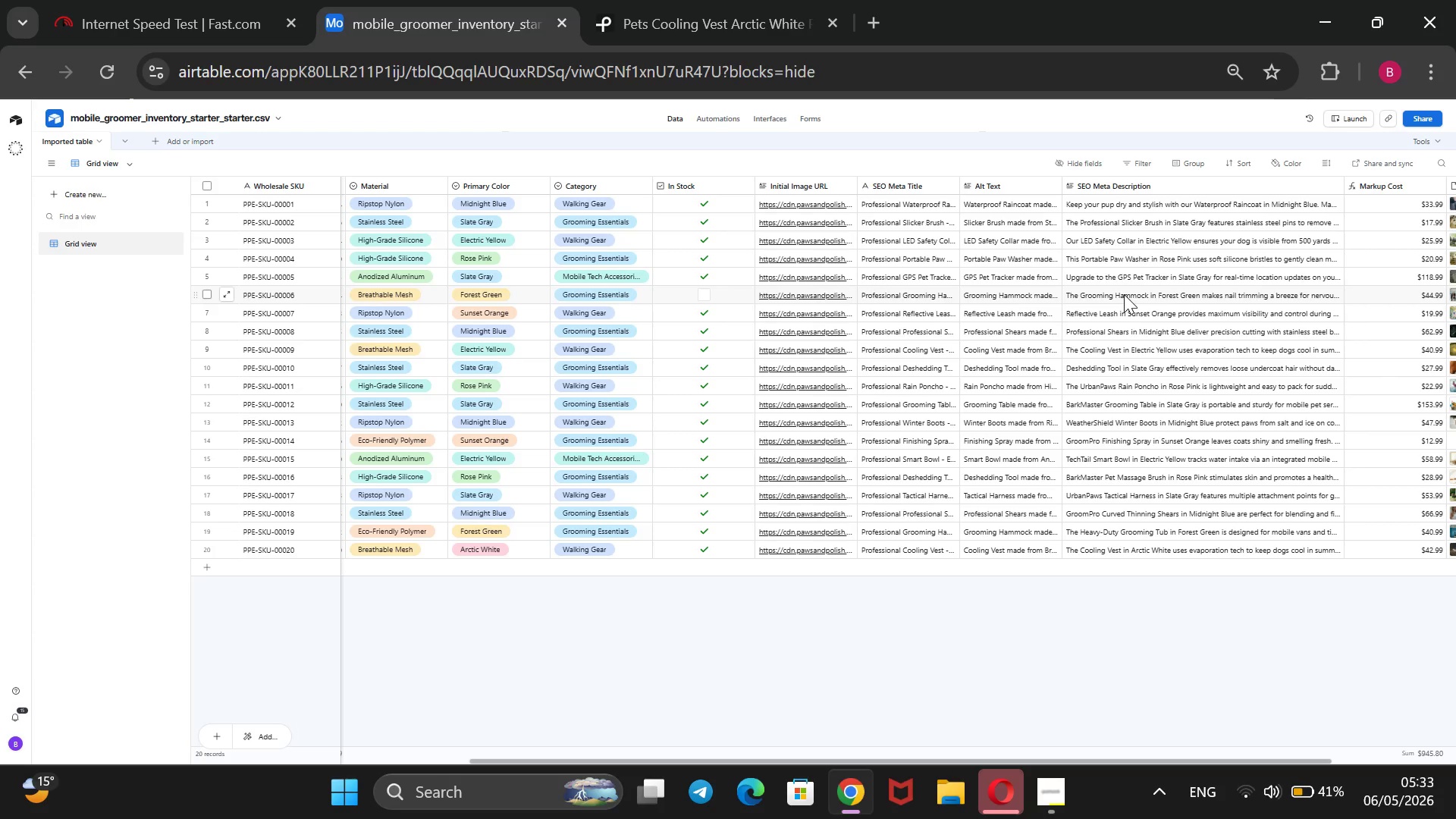 
triple_click([1124, 294])
 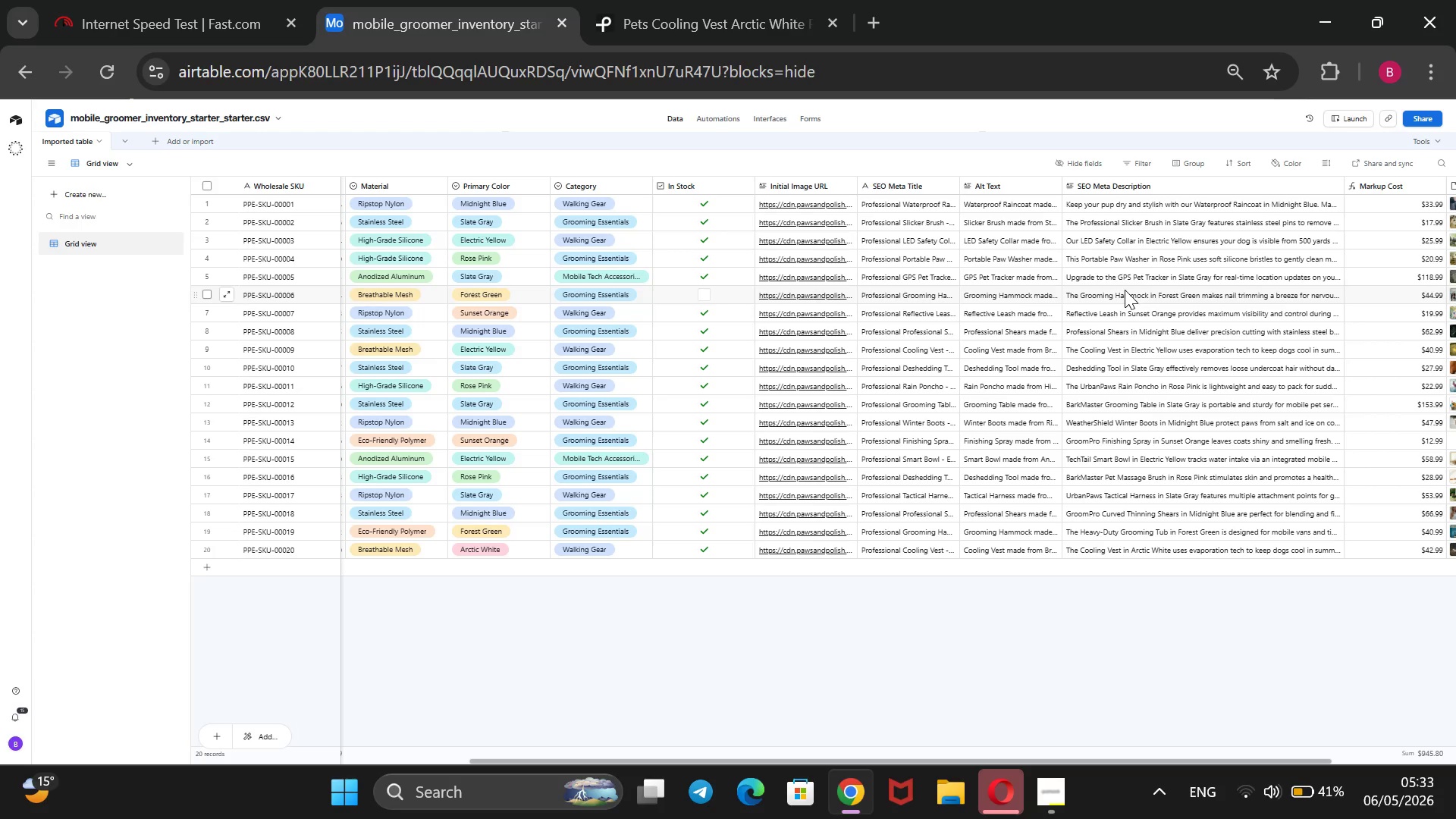 
wait(9.42)
 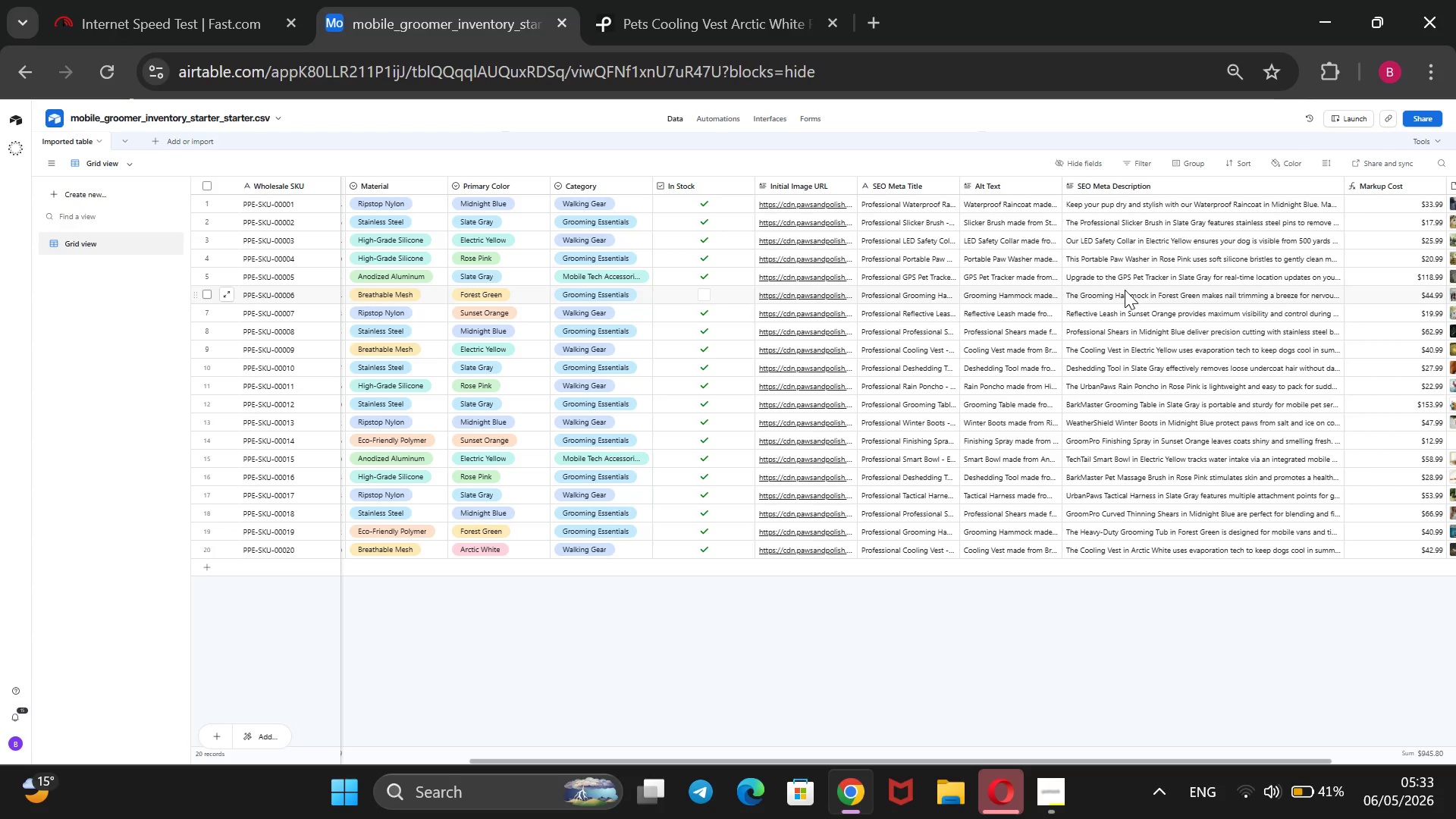 
left_click([1127, 303])
 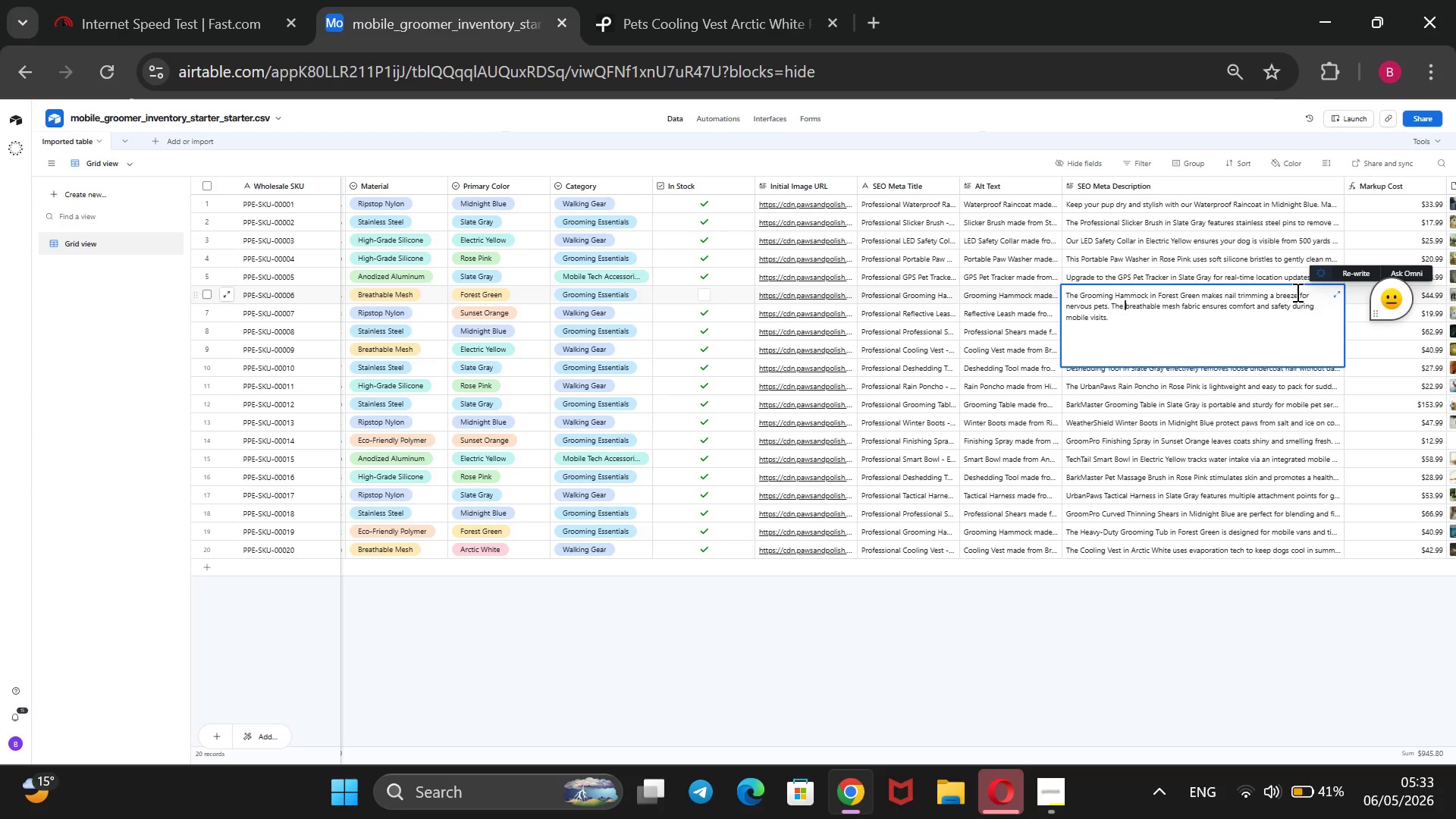 
left_click_drag(start_coordinate=[1296, 292], to_coordinate=[1273, 297])
 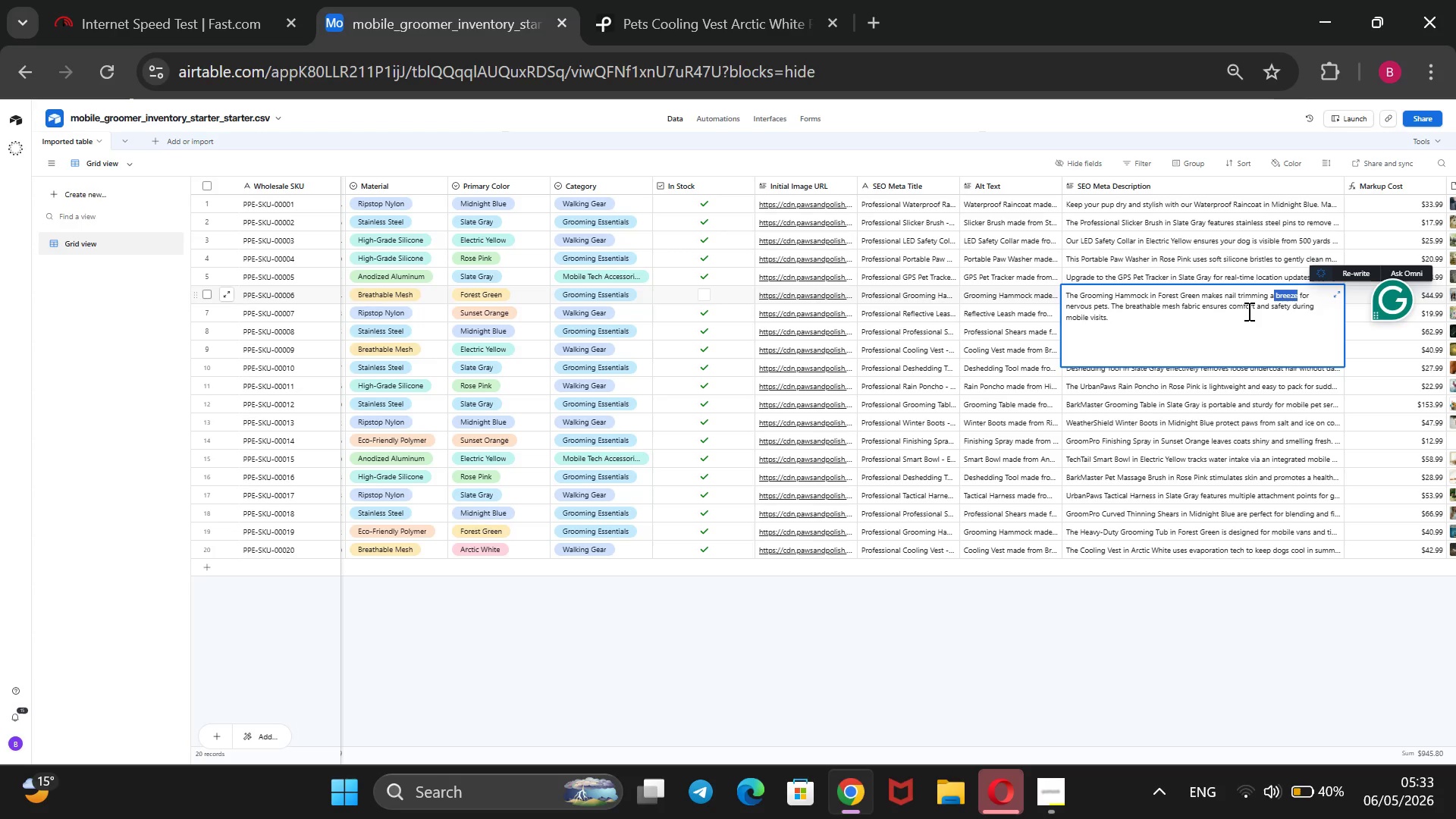 
wait(10.0)
 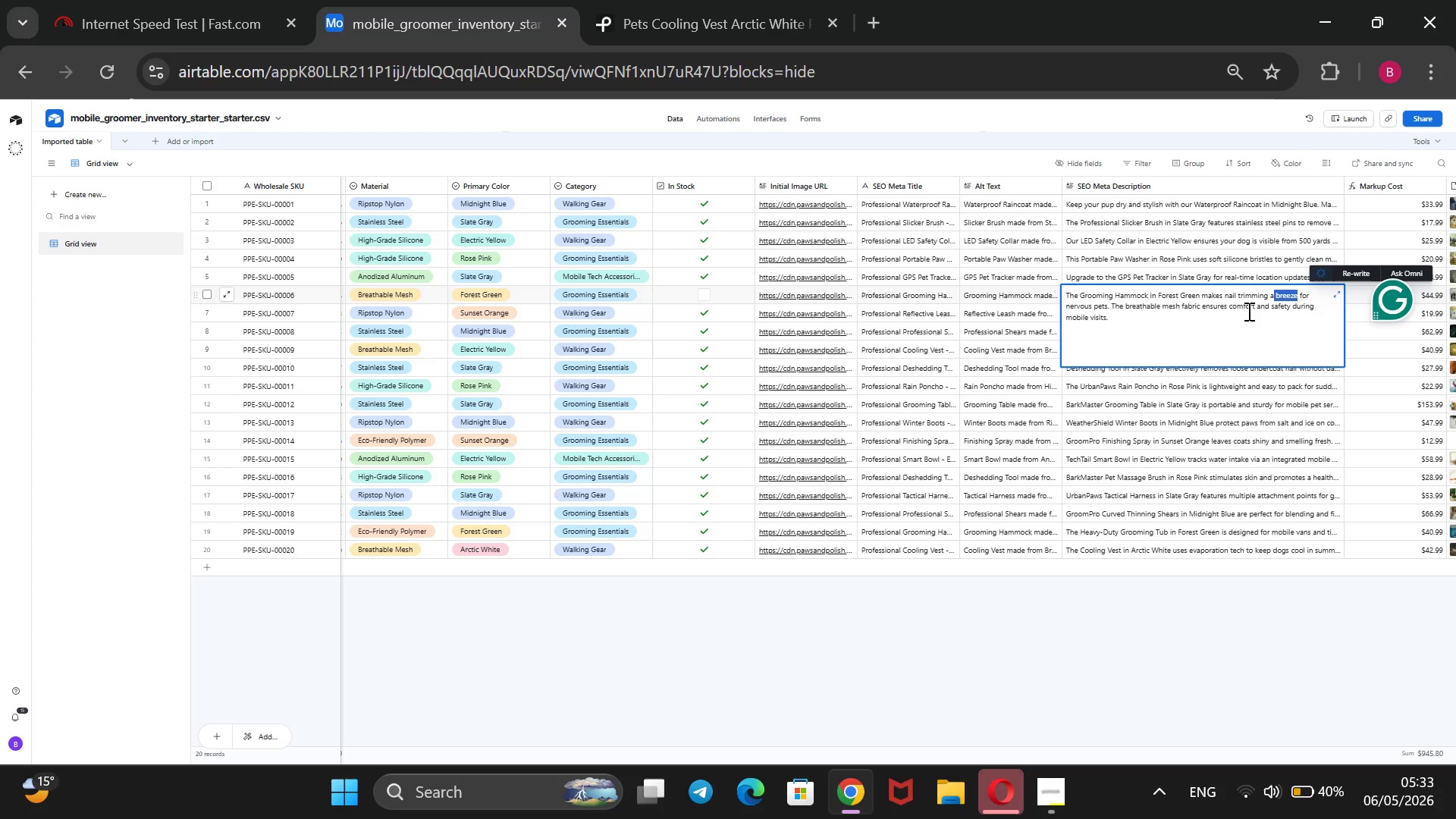 
left_click([1090, 318])
 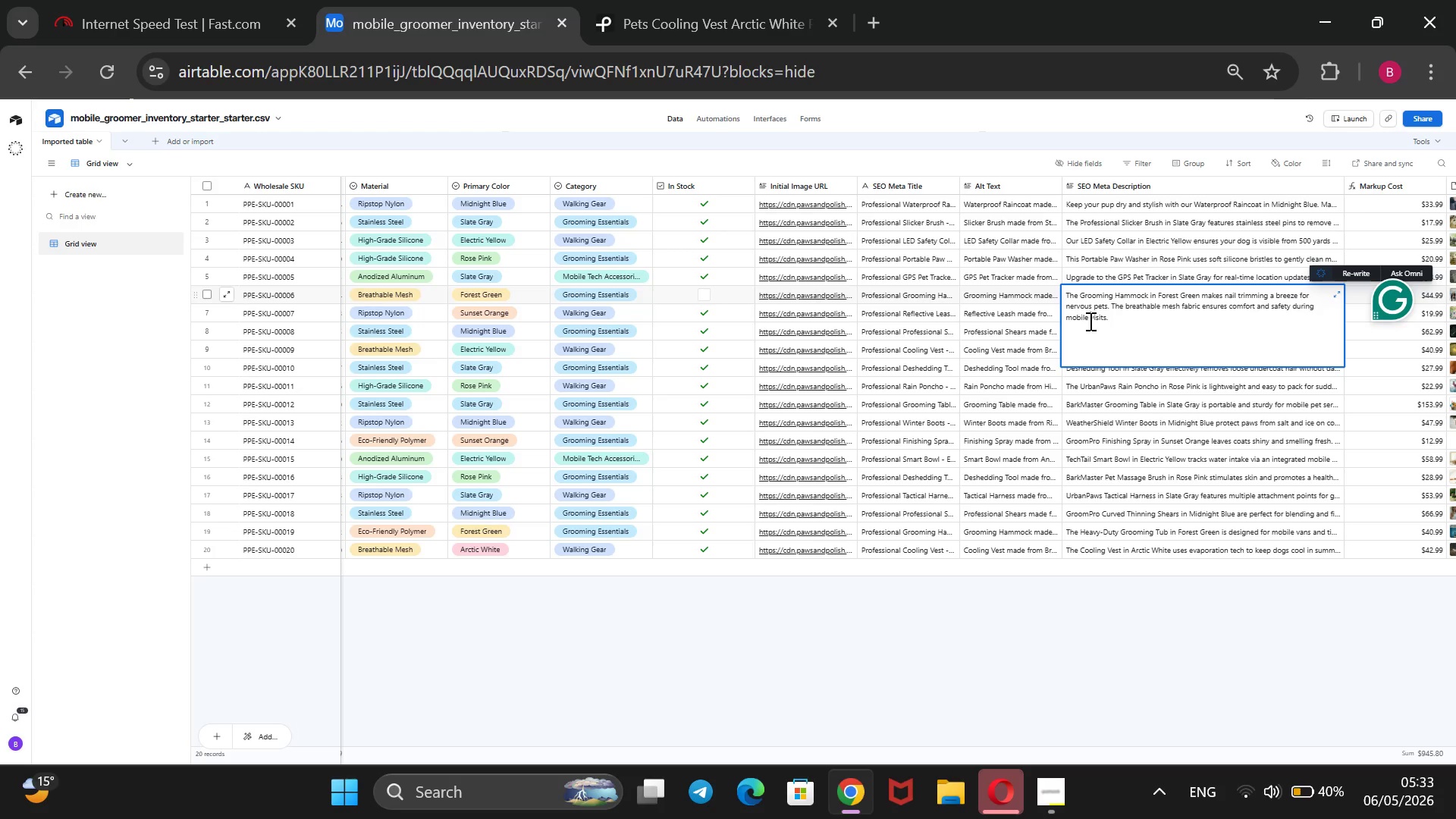 
type(grooming )
 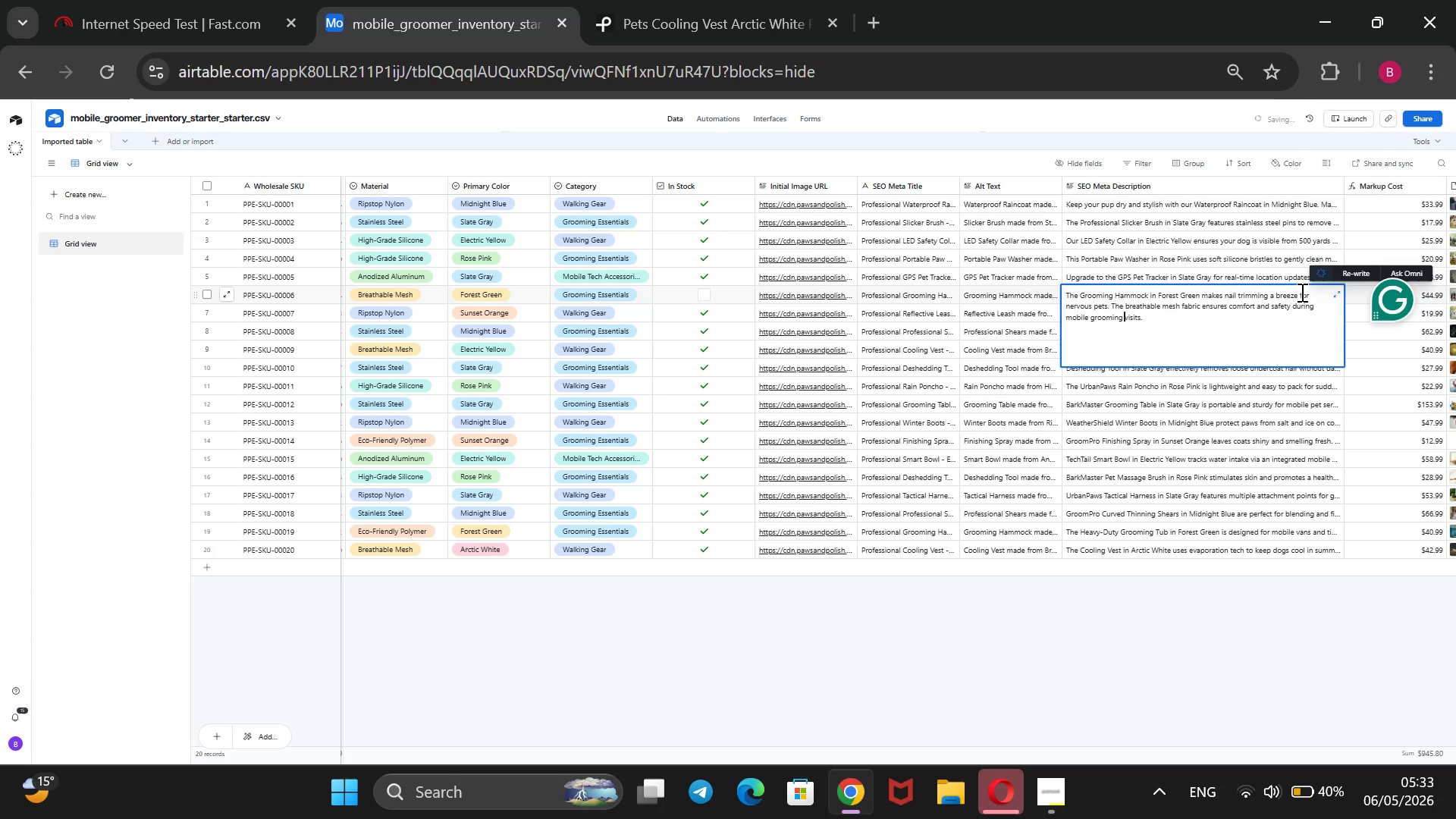 
left_click_drag(start_coordinate=[1301, 293], to_coordinate=[1269, 293])
 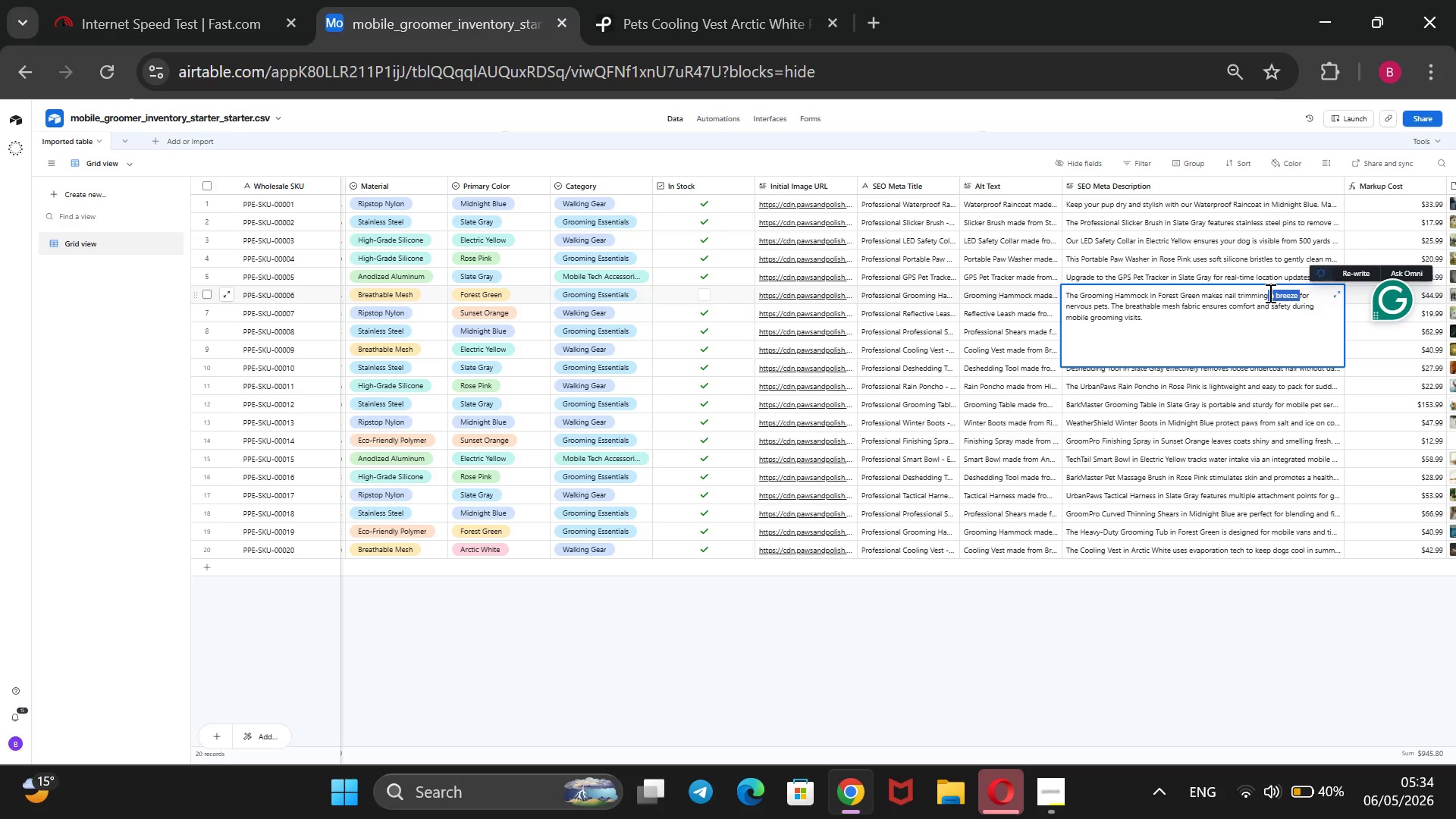 
key(Backspace)
type( simple )
 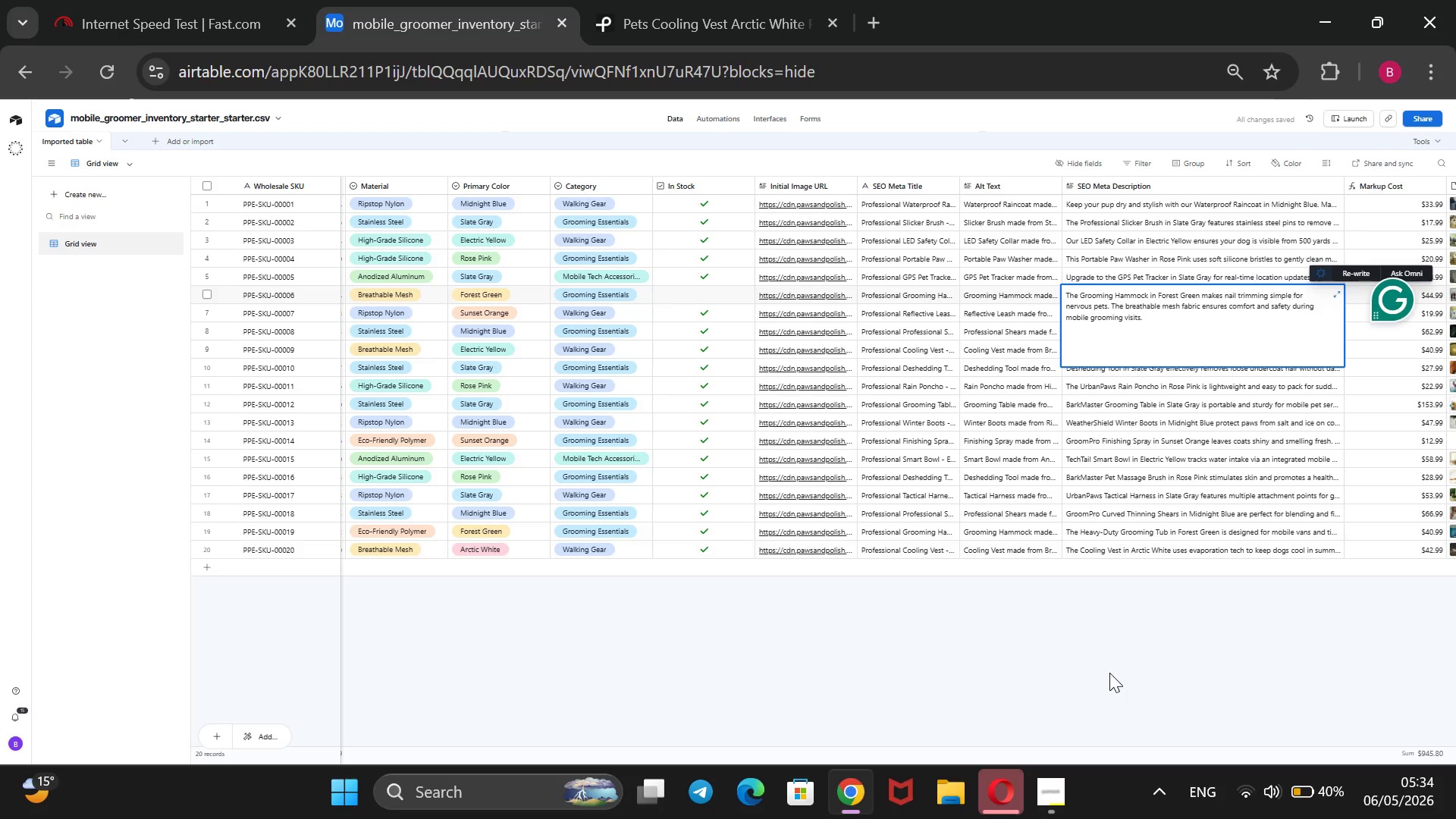 
left_click([1105, 667])
 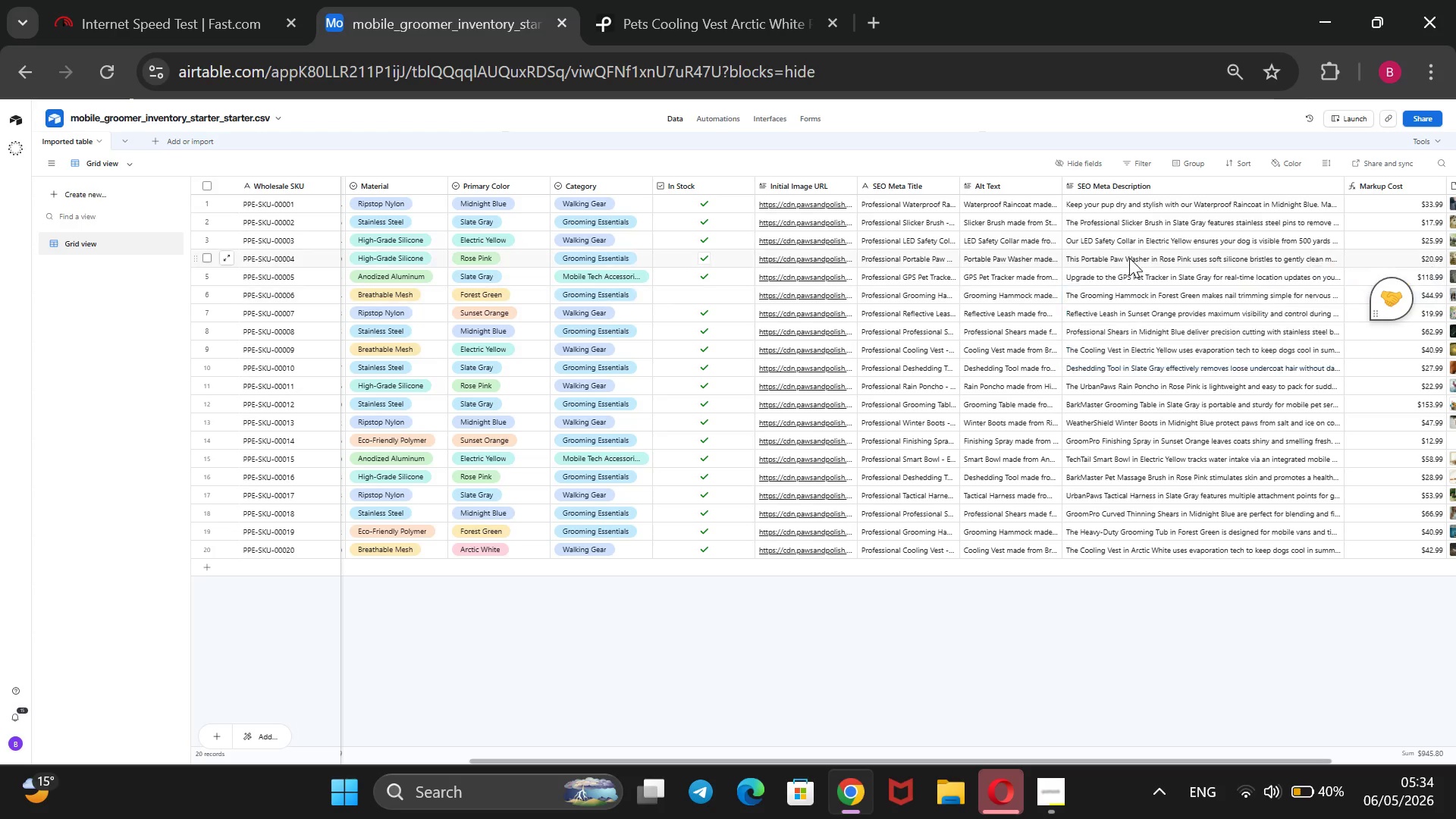 
double_click([1129, 258])
 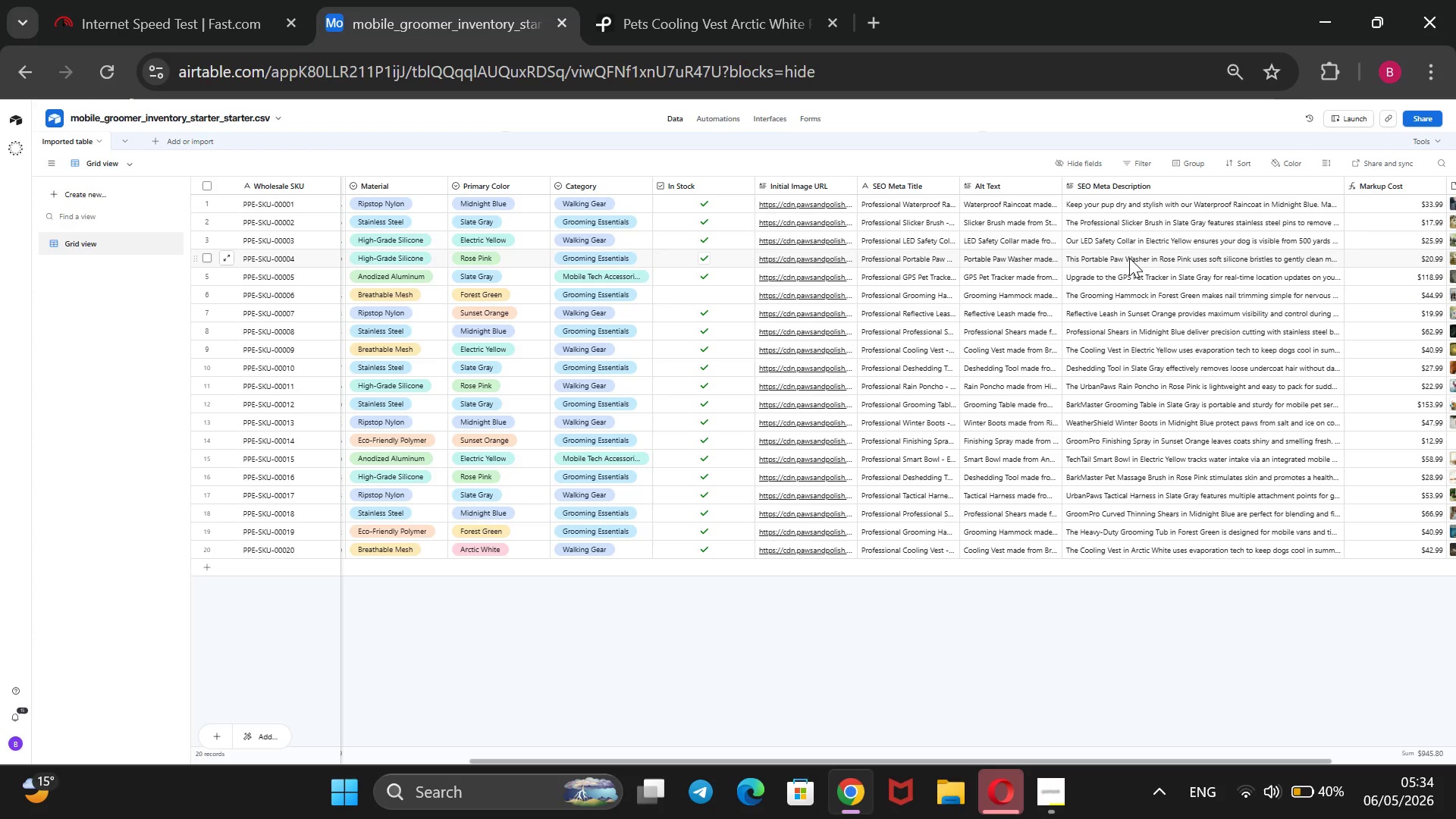 
triple_click([1129, 258])
 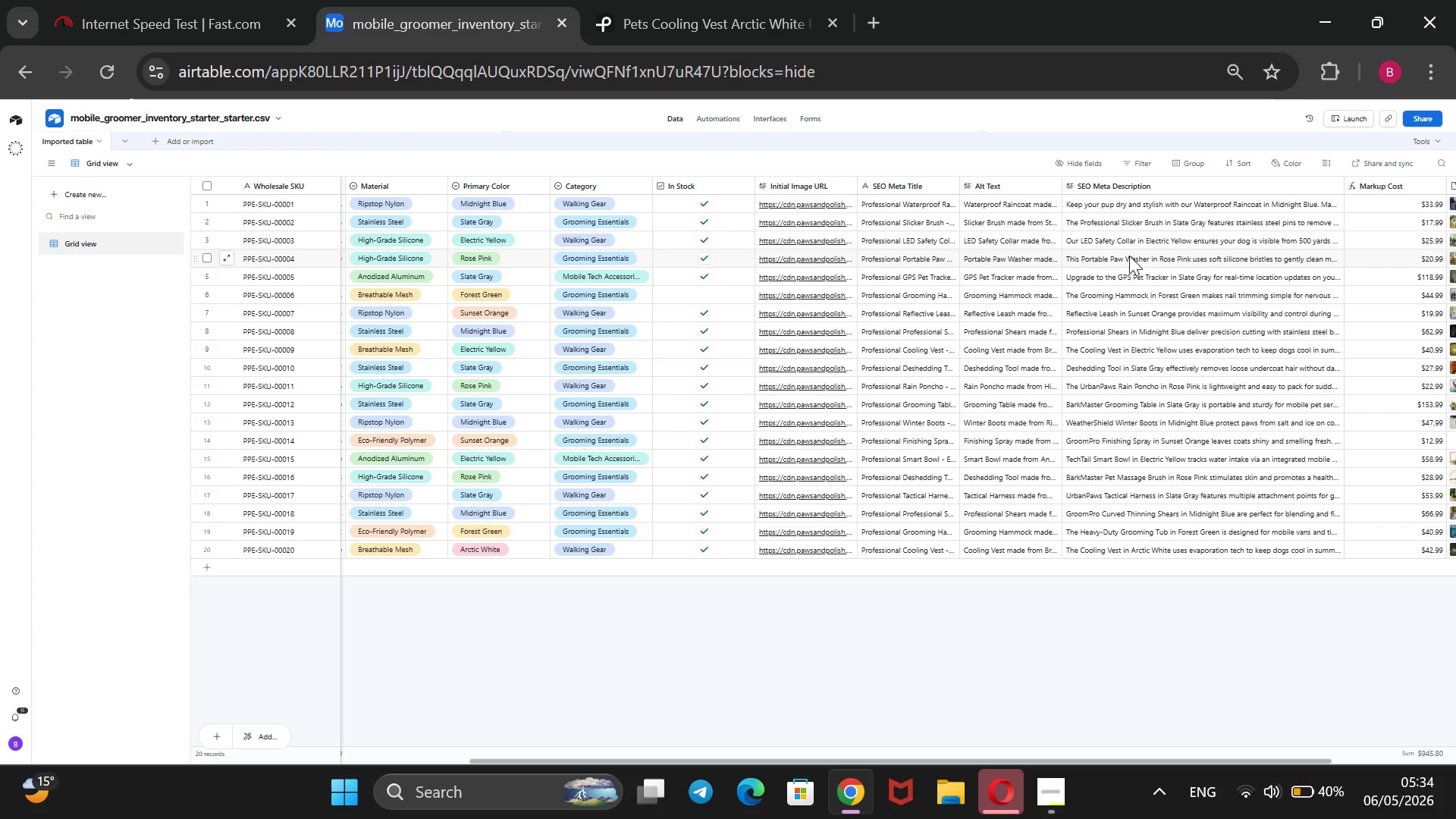 
wait(9.53)
 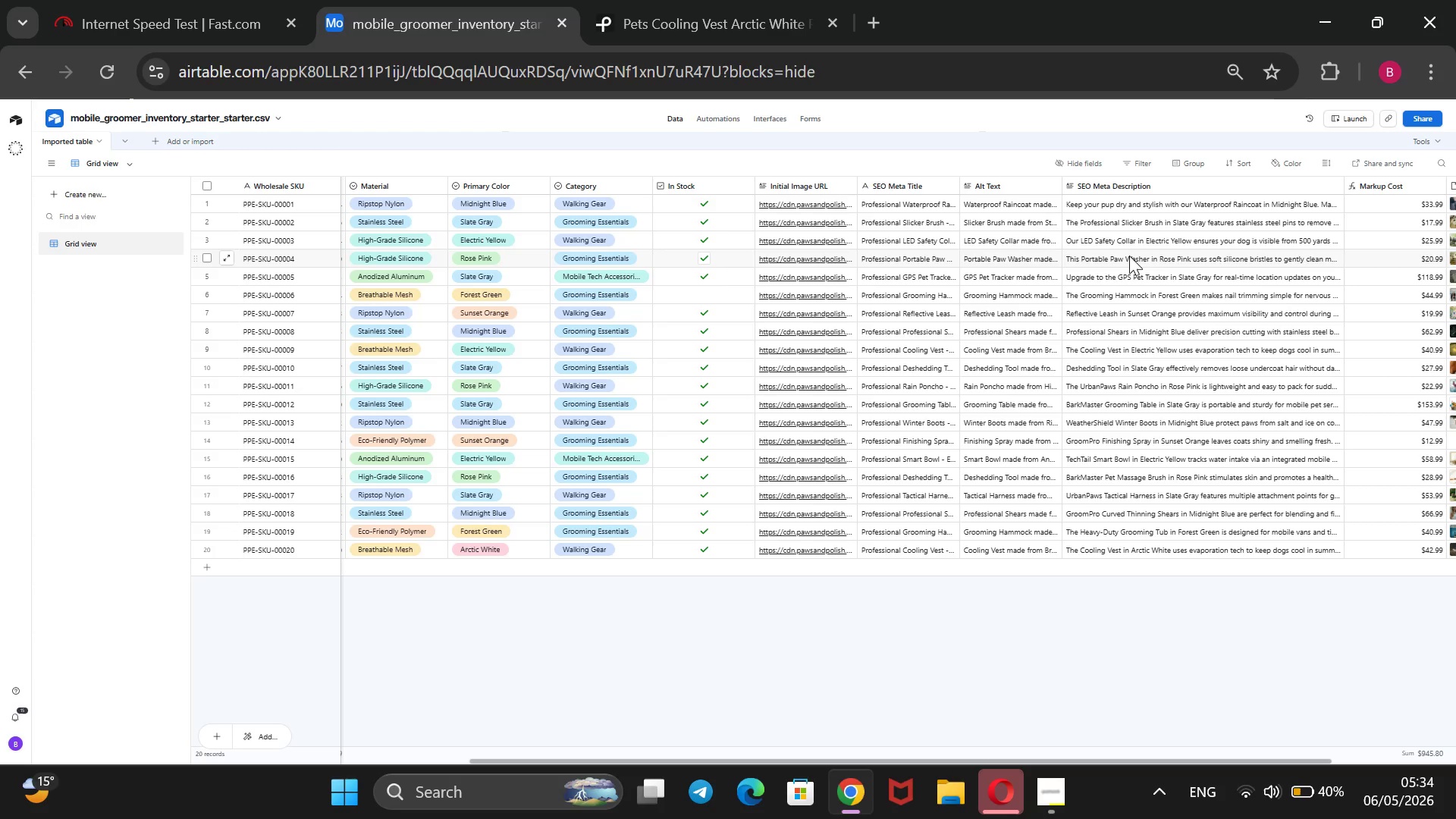 
left_click([1133, 278])
 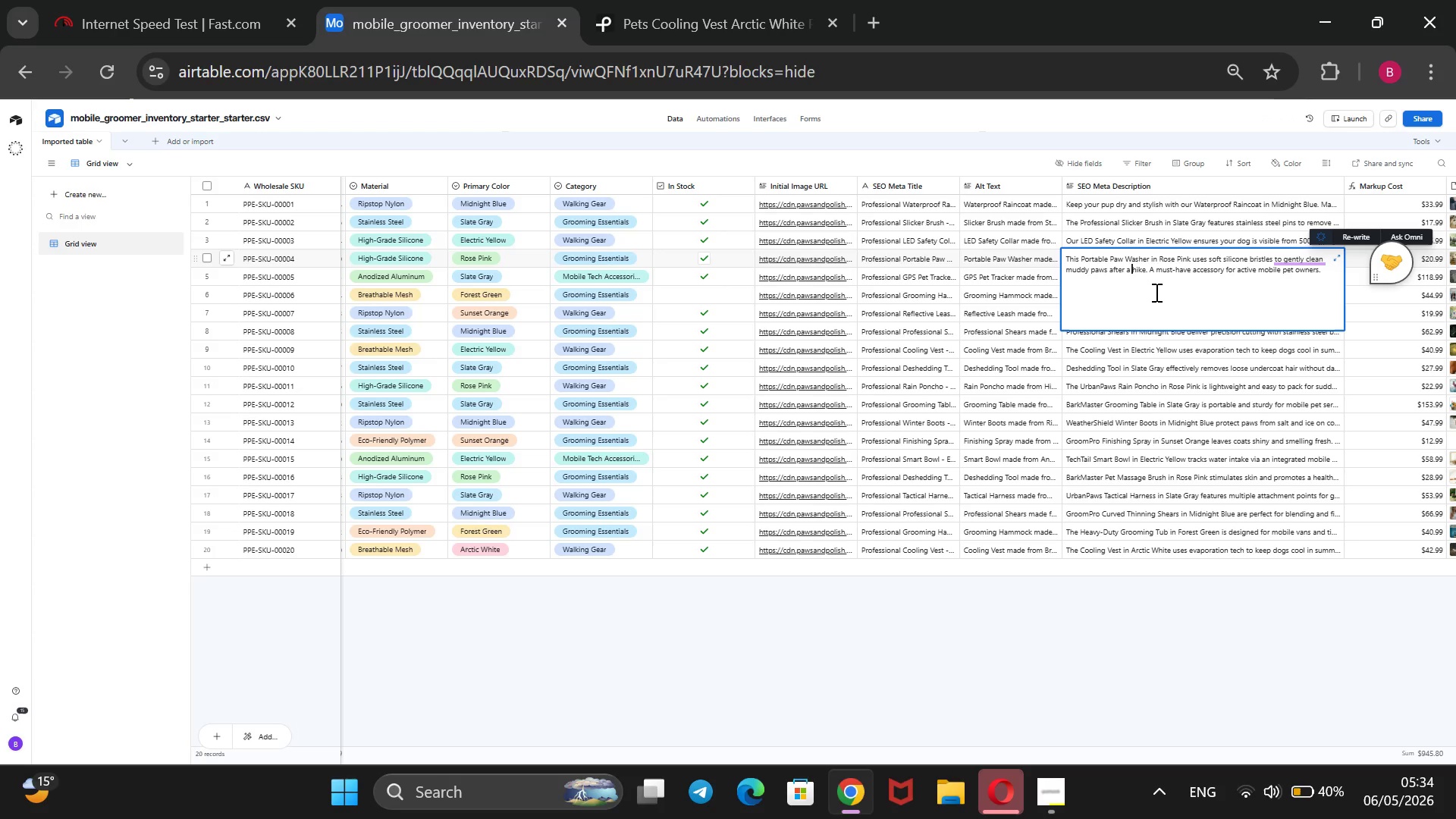 
key(Backspace)
 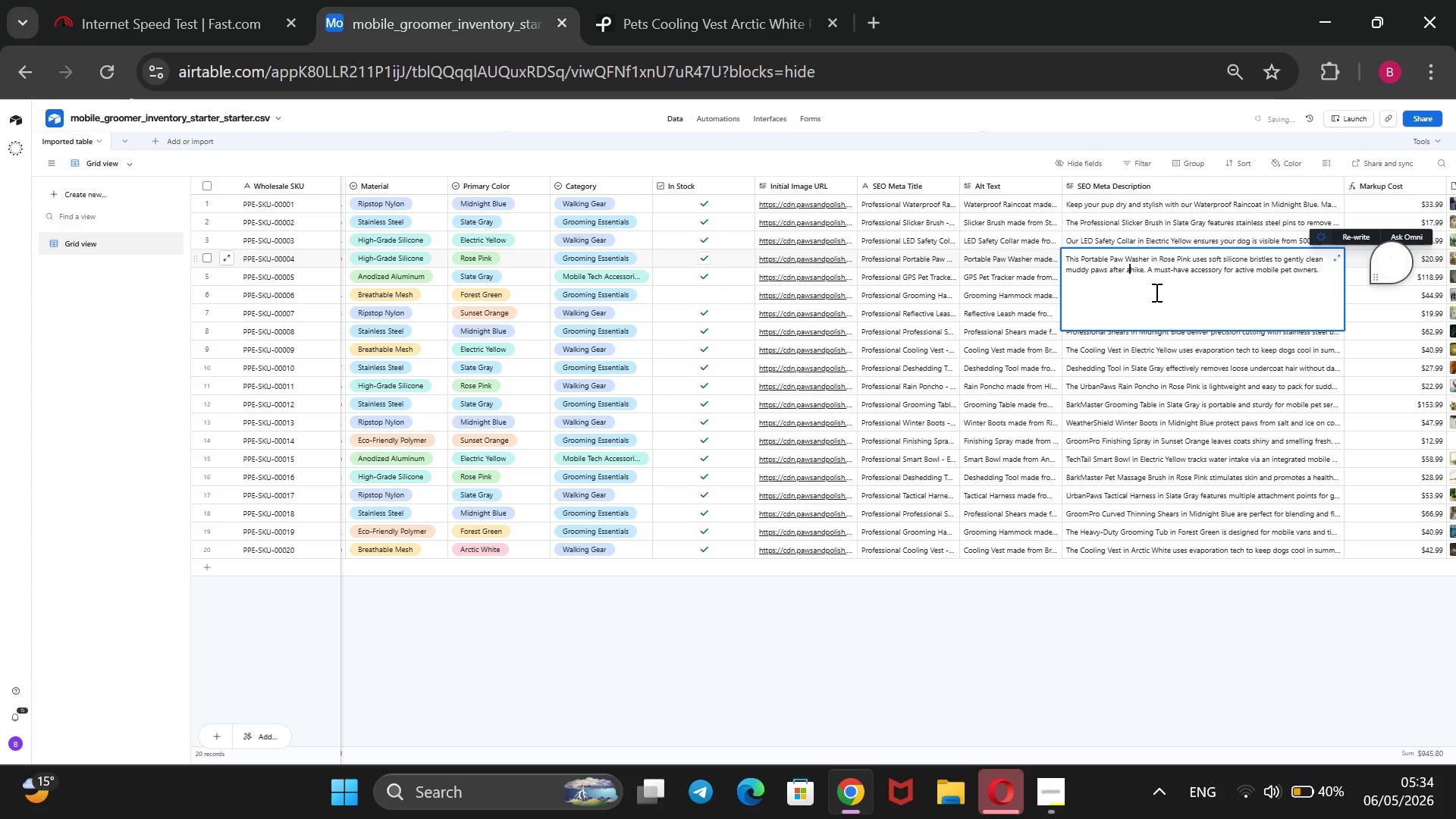 
key(Backspace)
 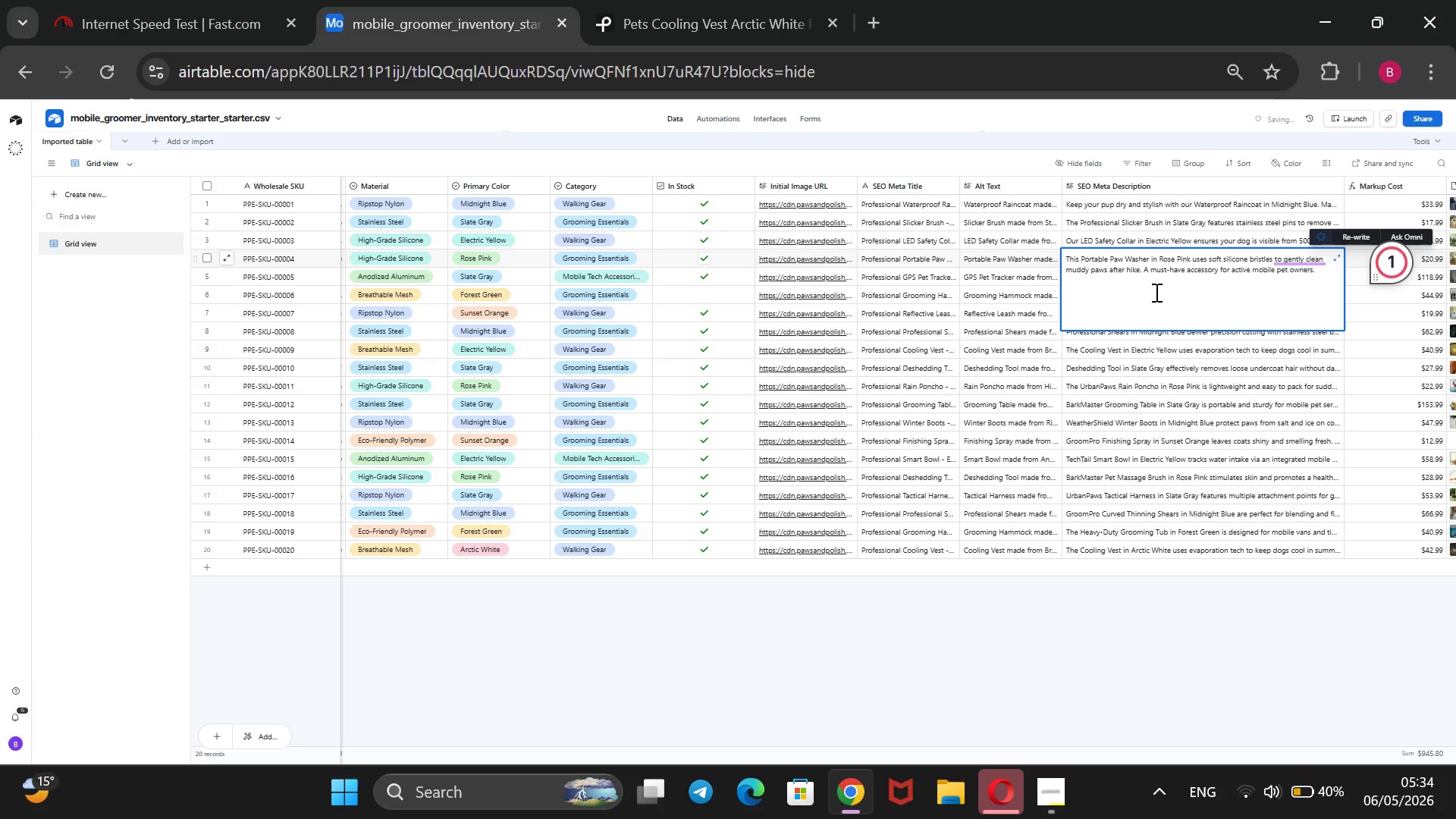 
key(ArrowRight)
 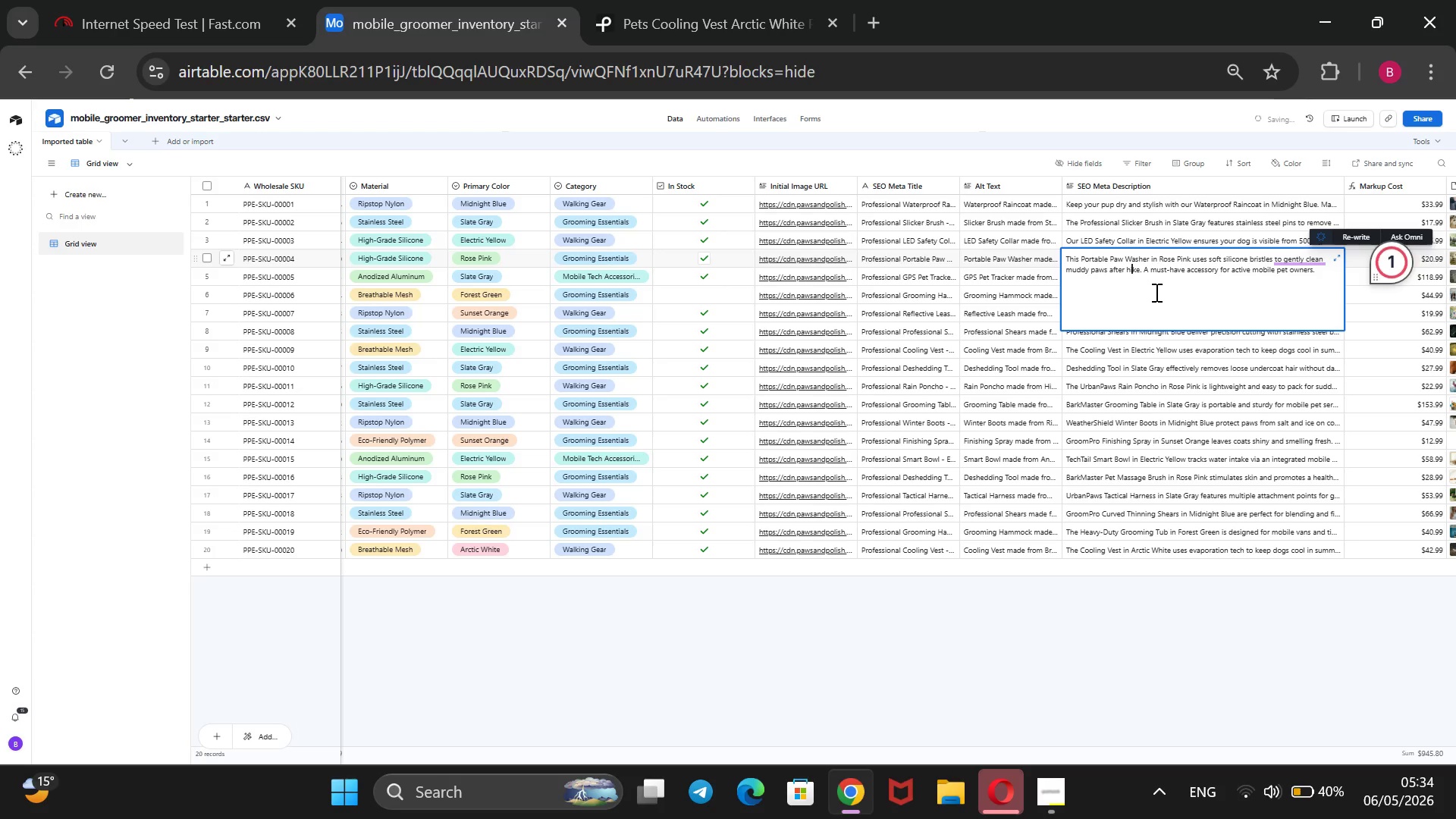 
key(ArrowRight)
 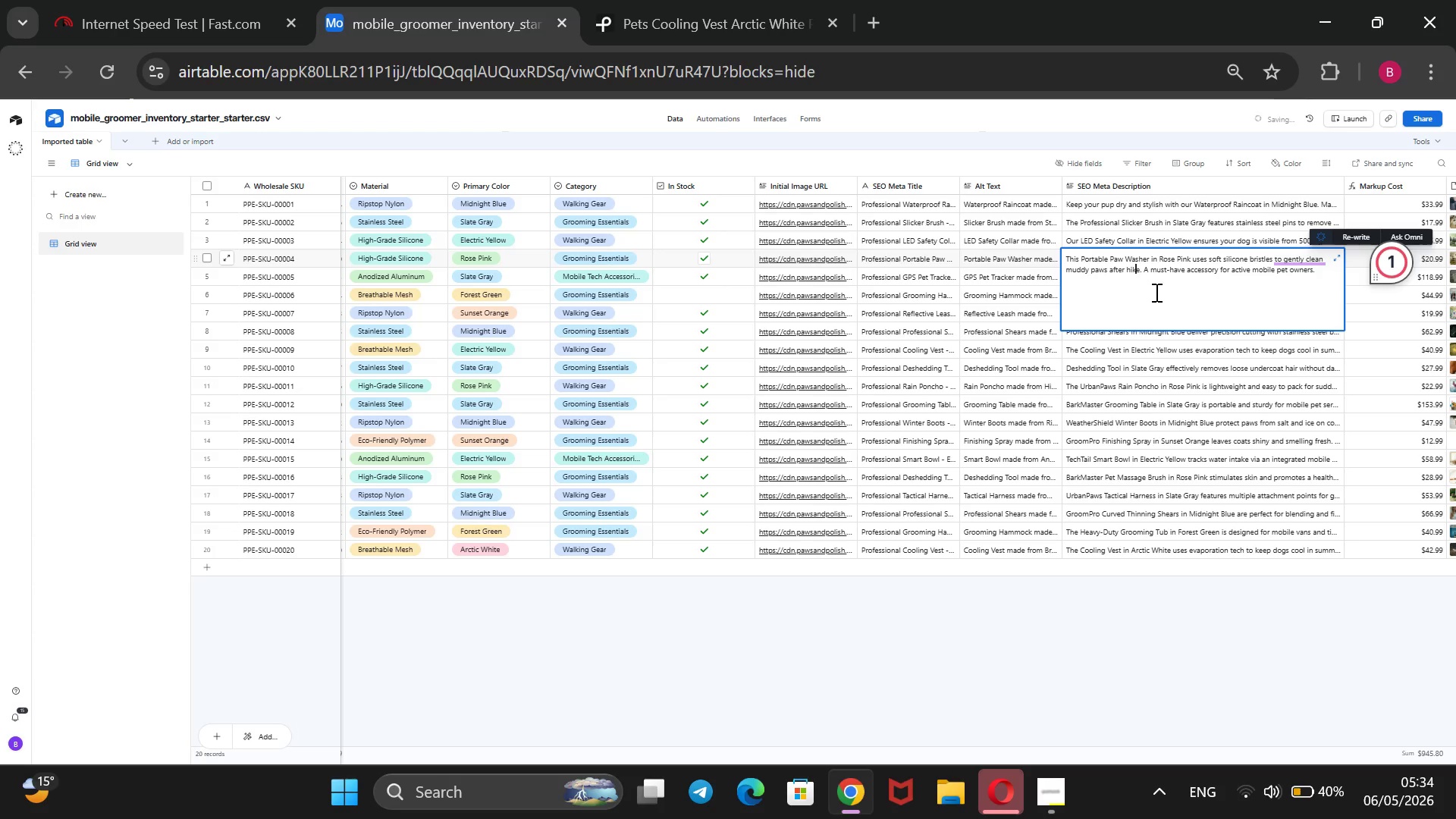 
key(ArrowRight)
 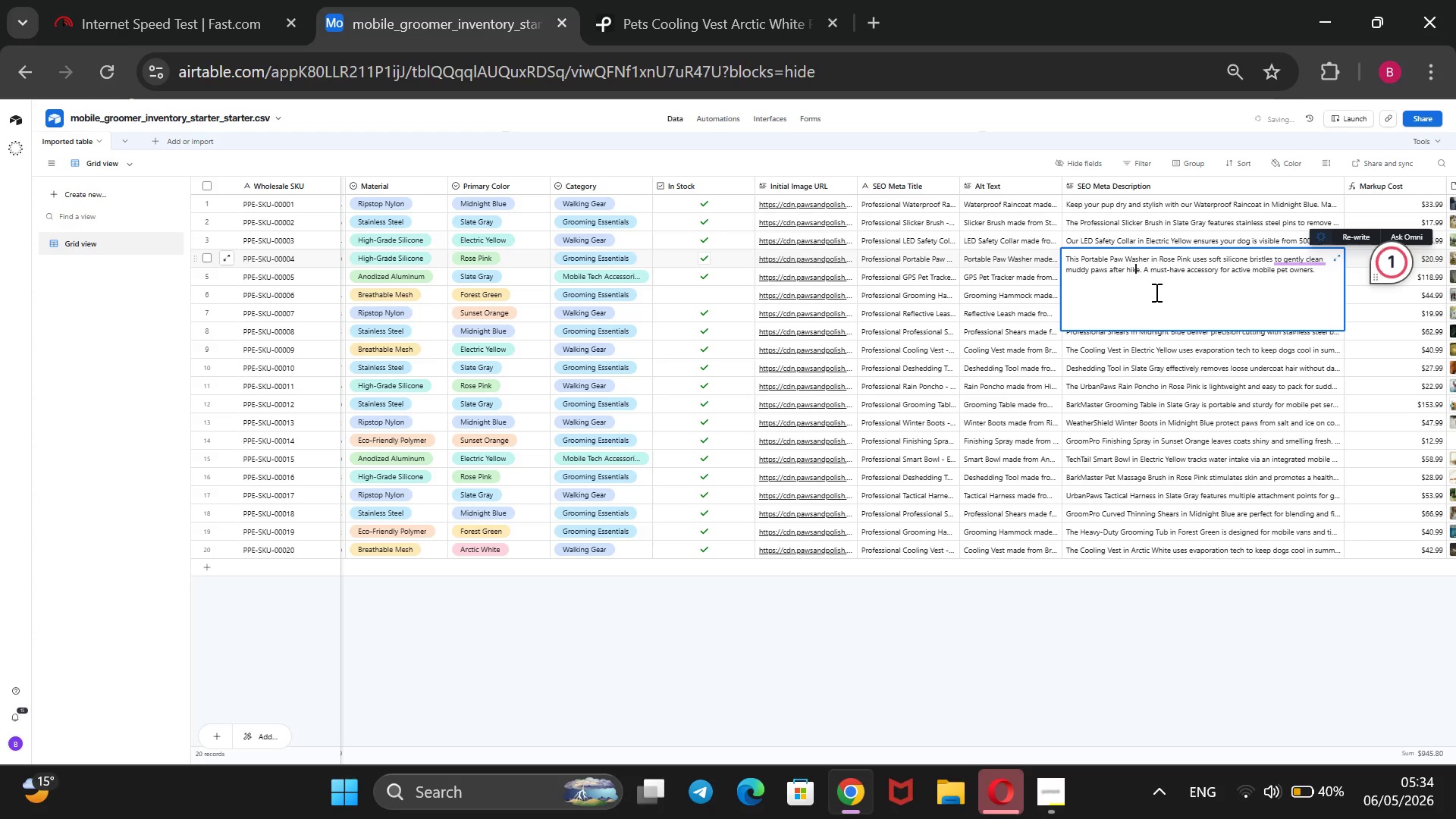 
key(ArrowRight)
 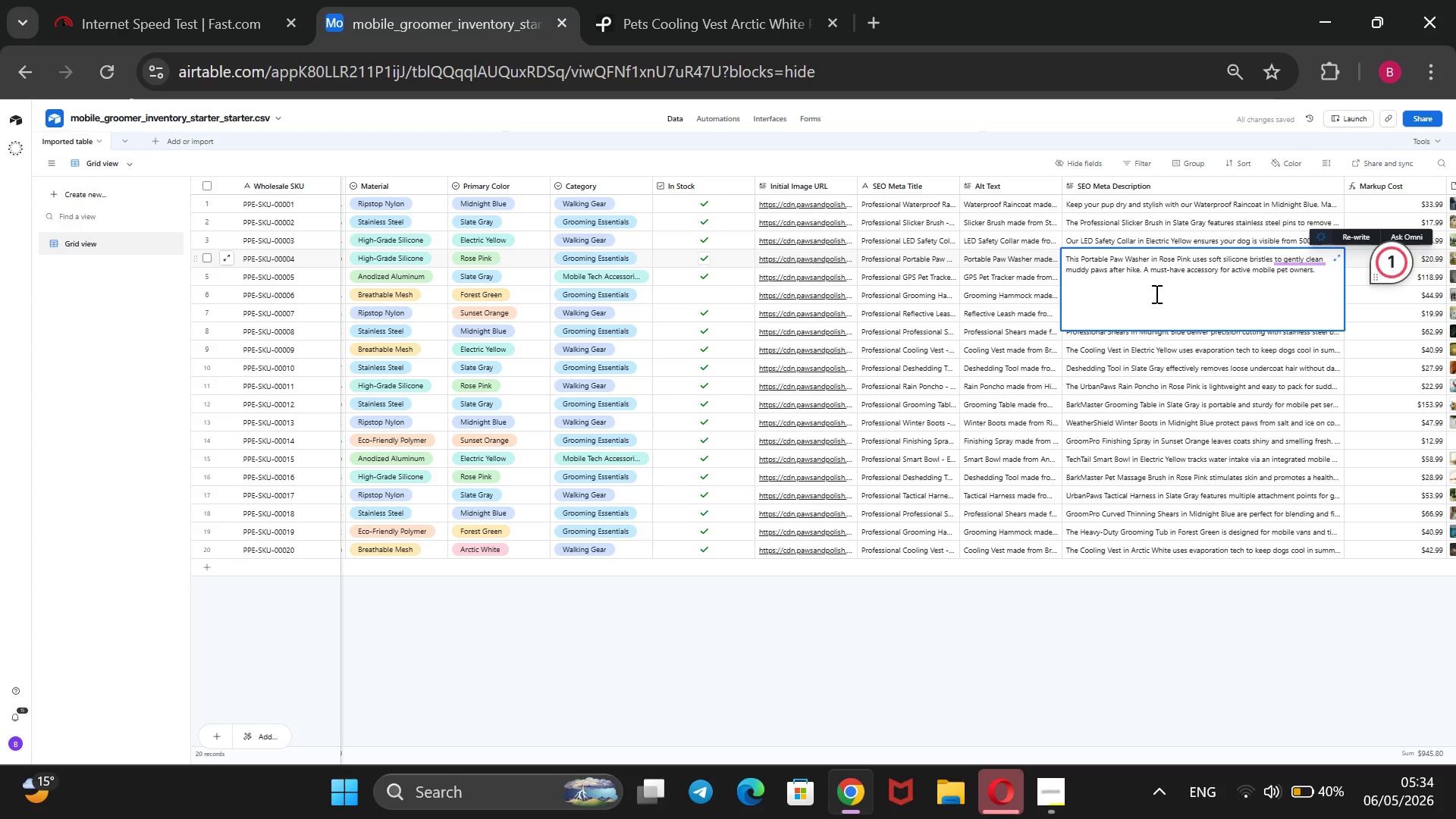 
key(S)
 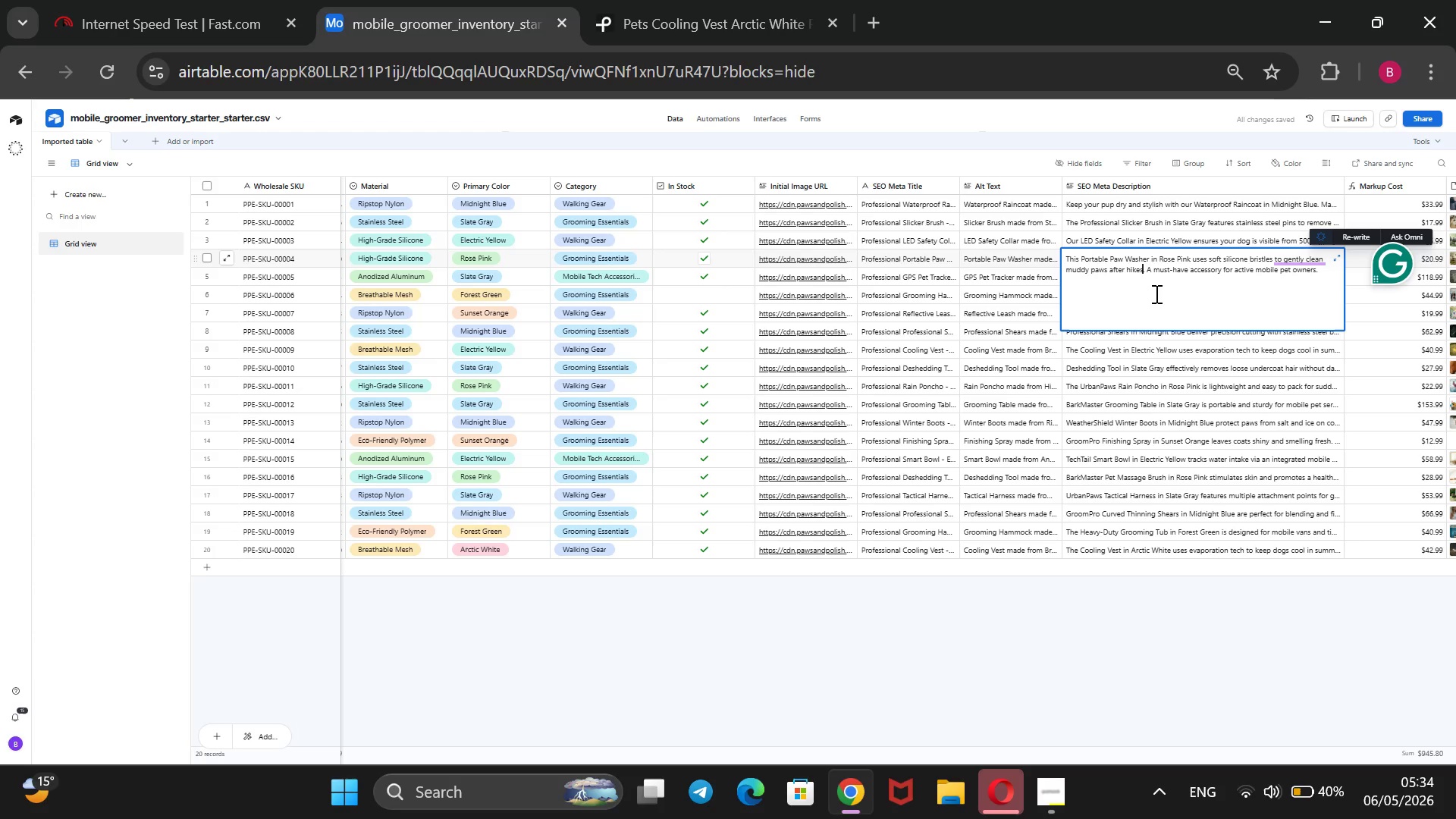 
wait(7.2)
 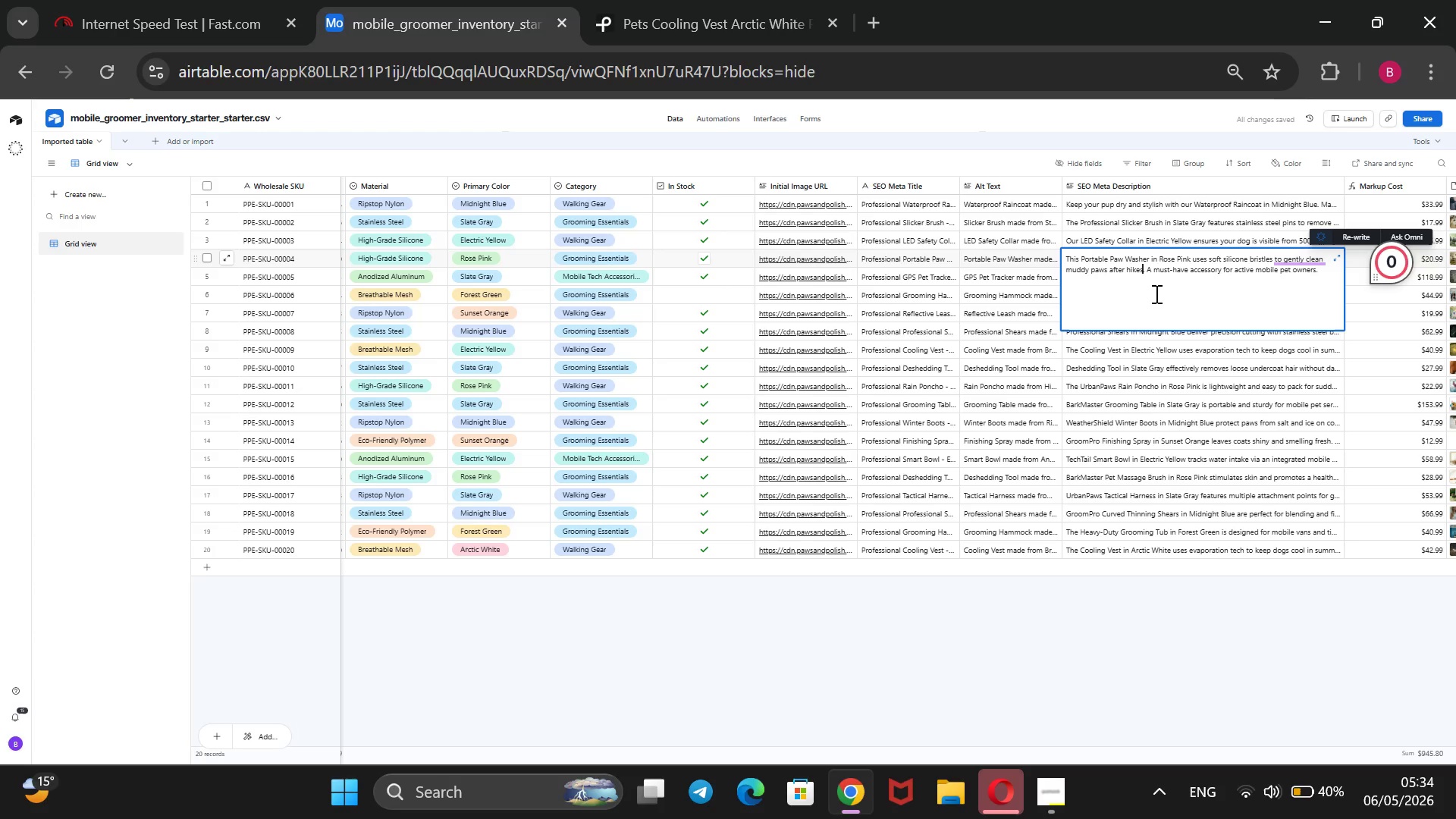 
left_click([1197, 642])
 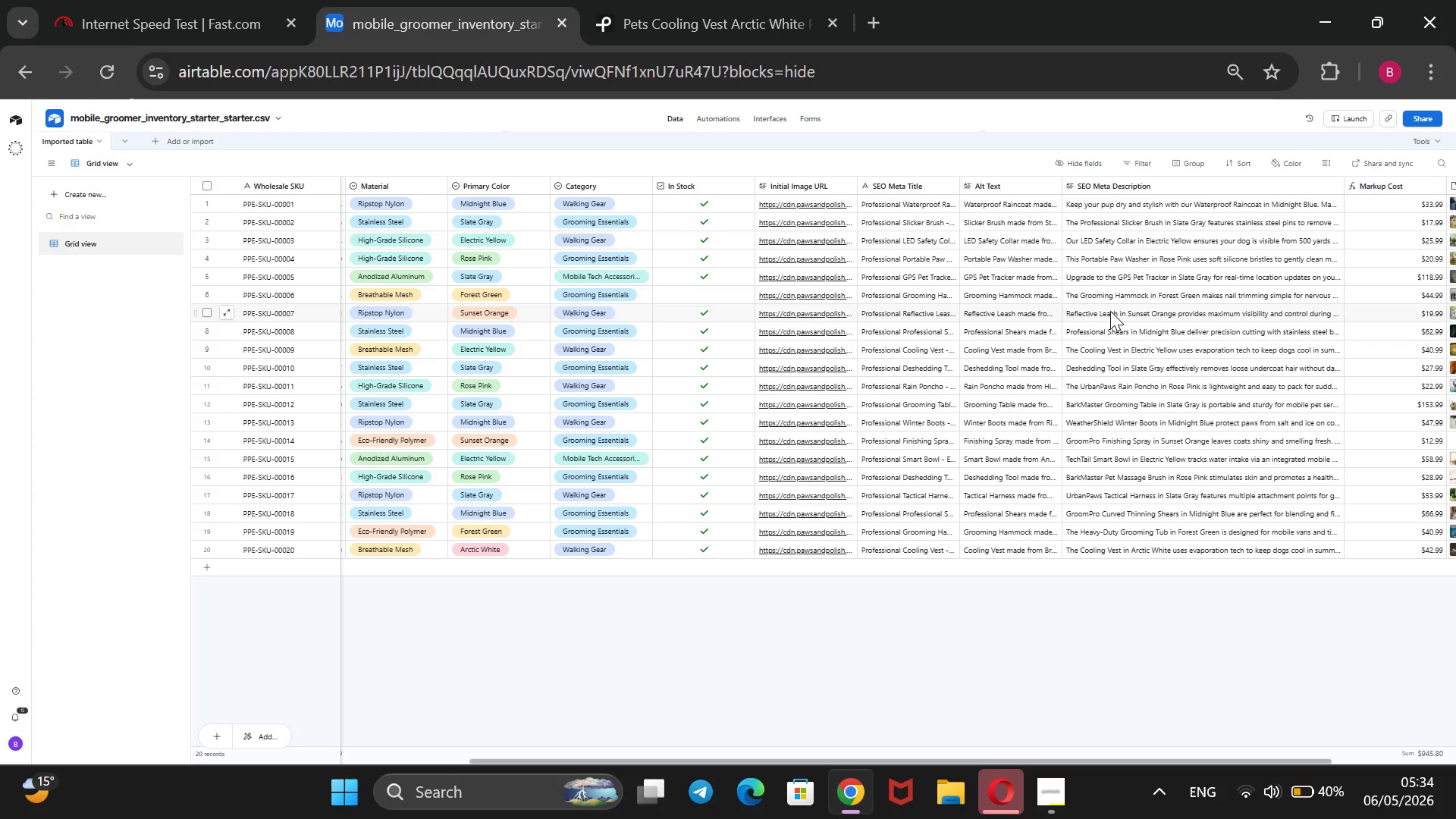 
wait(14.28)
 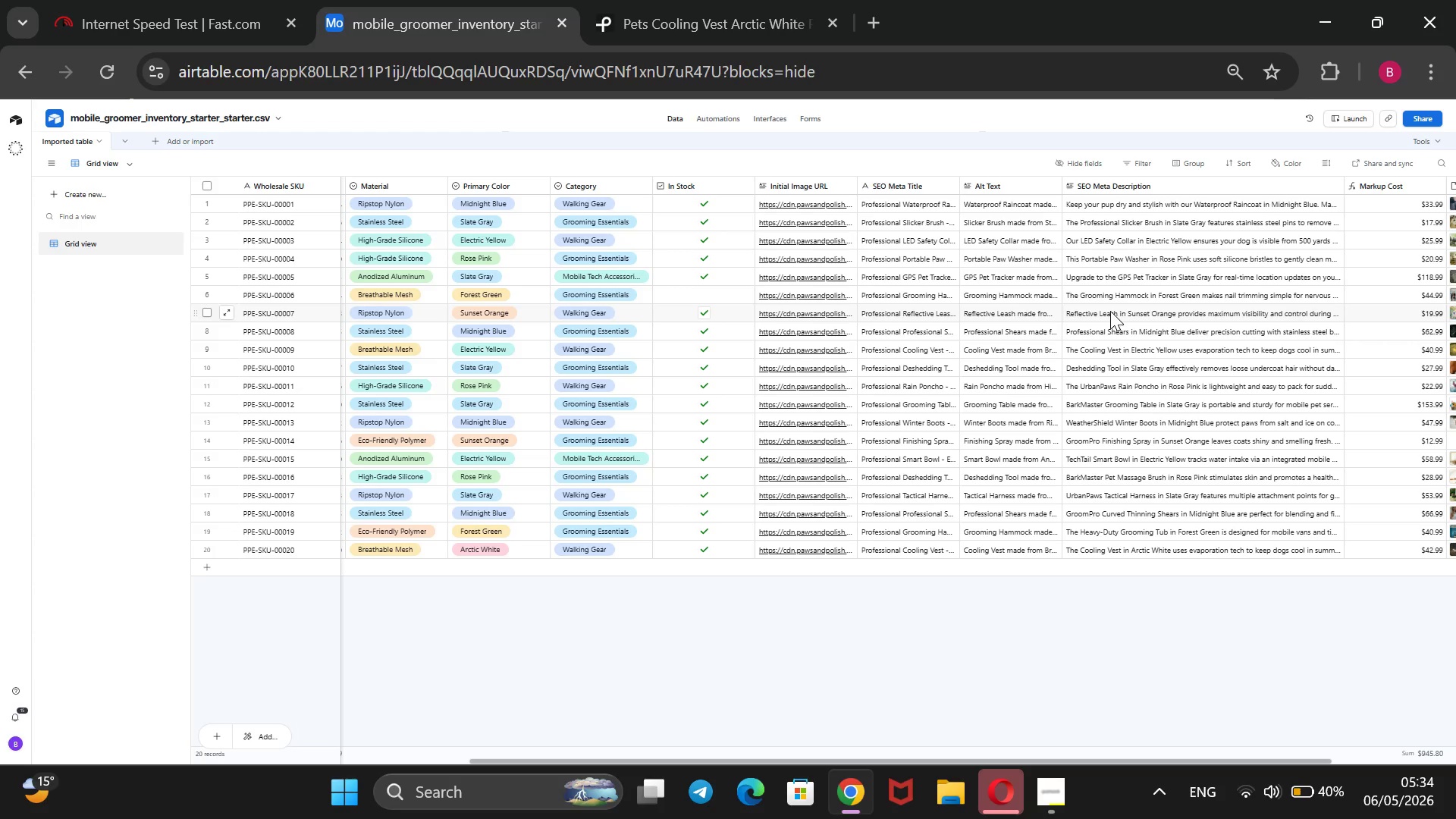 
double_click([1110, 369])
 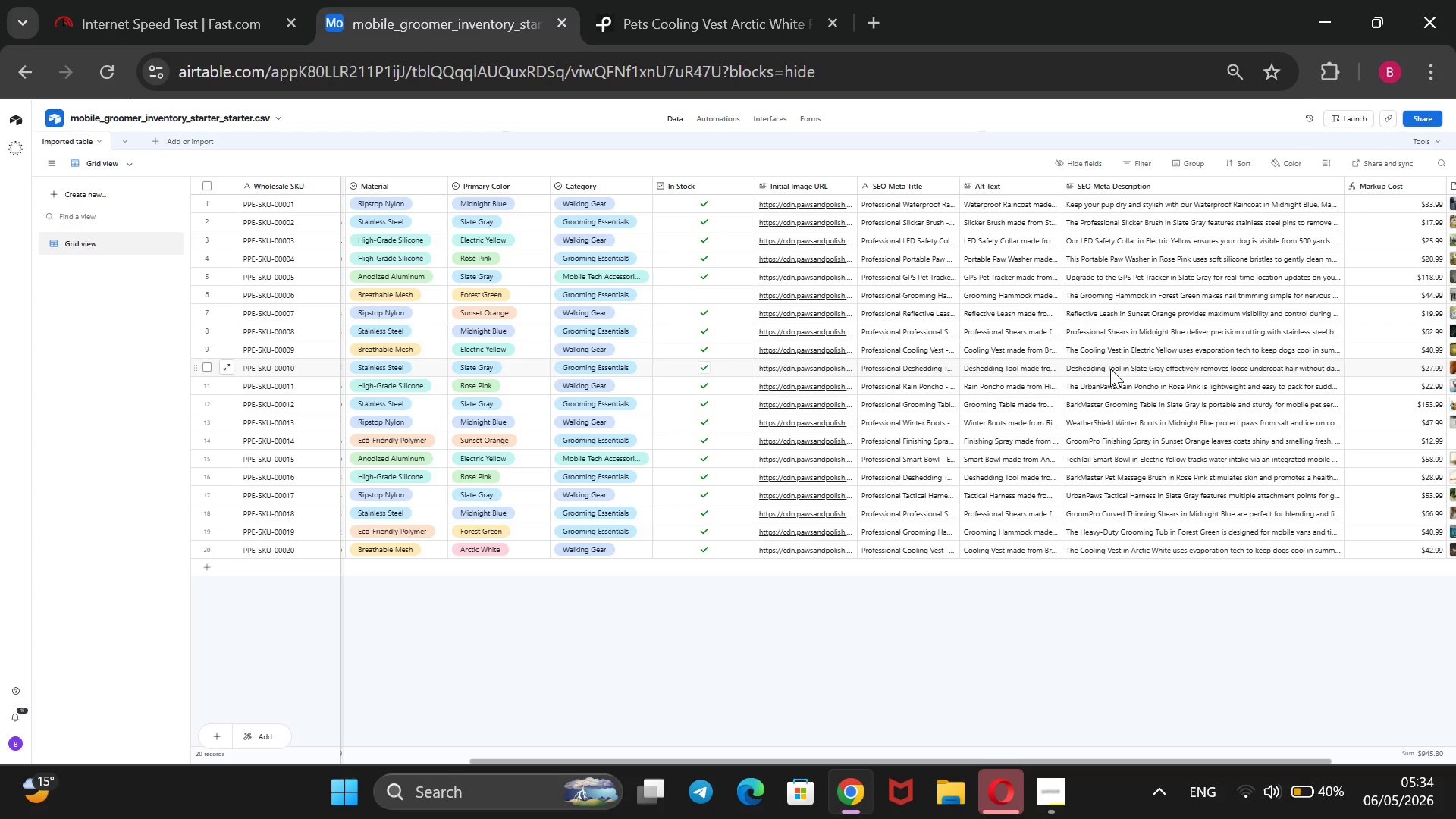 
triple_click([1110, 369])
 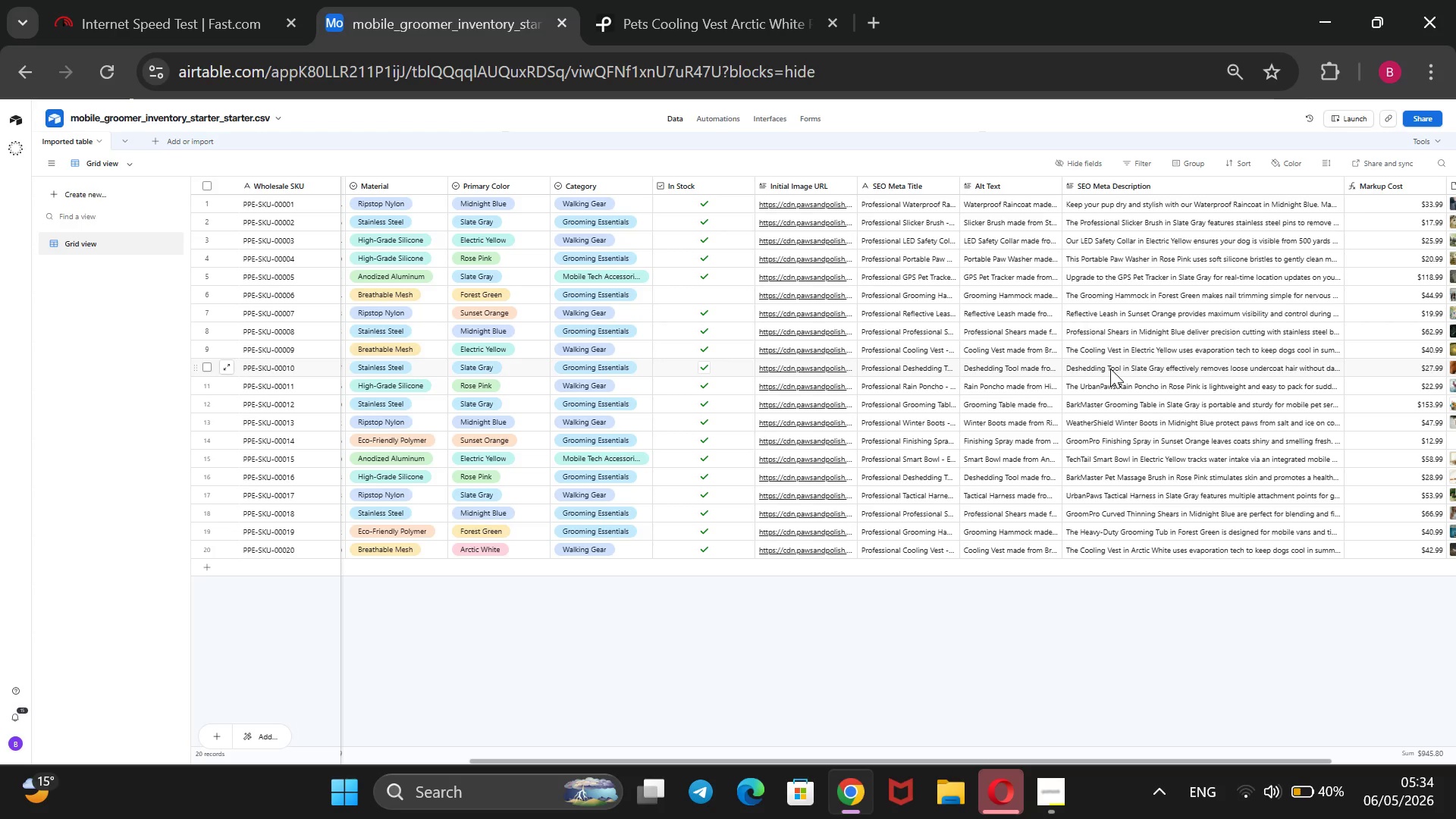 
wait(9.88)
 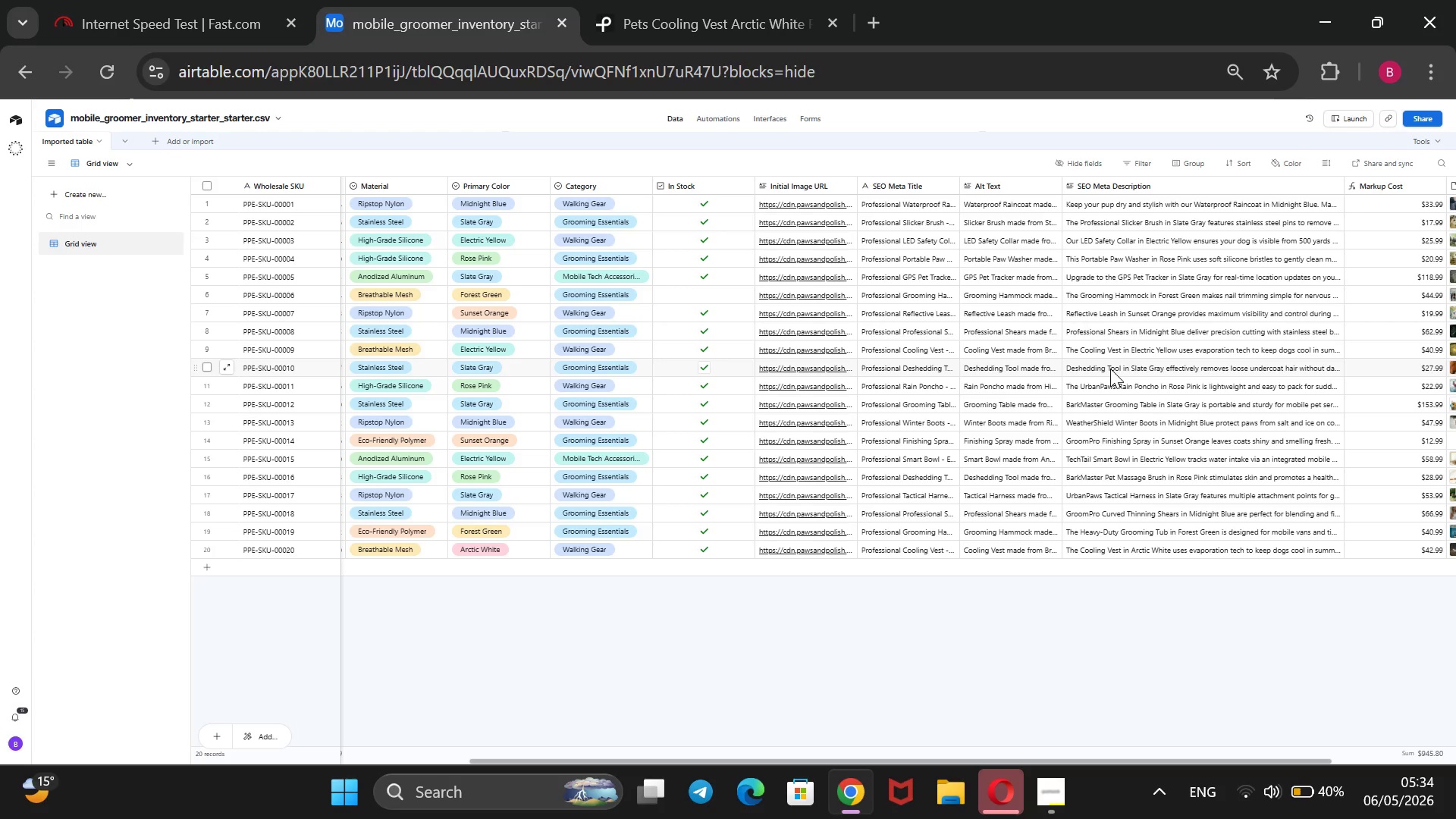 
left_click([1095, 385])
 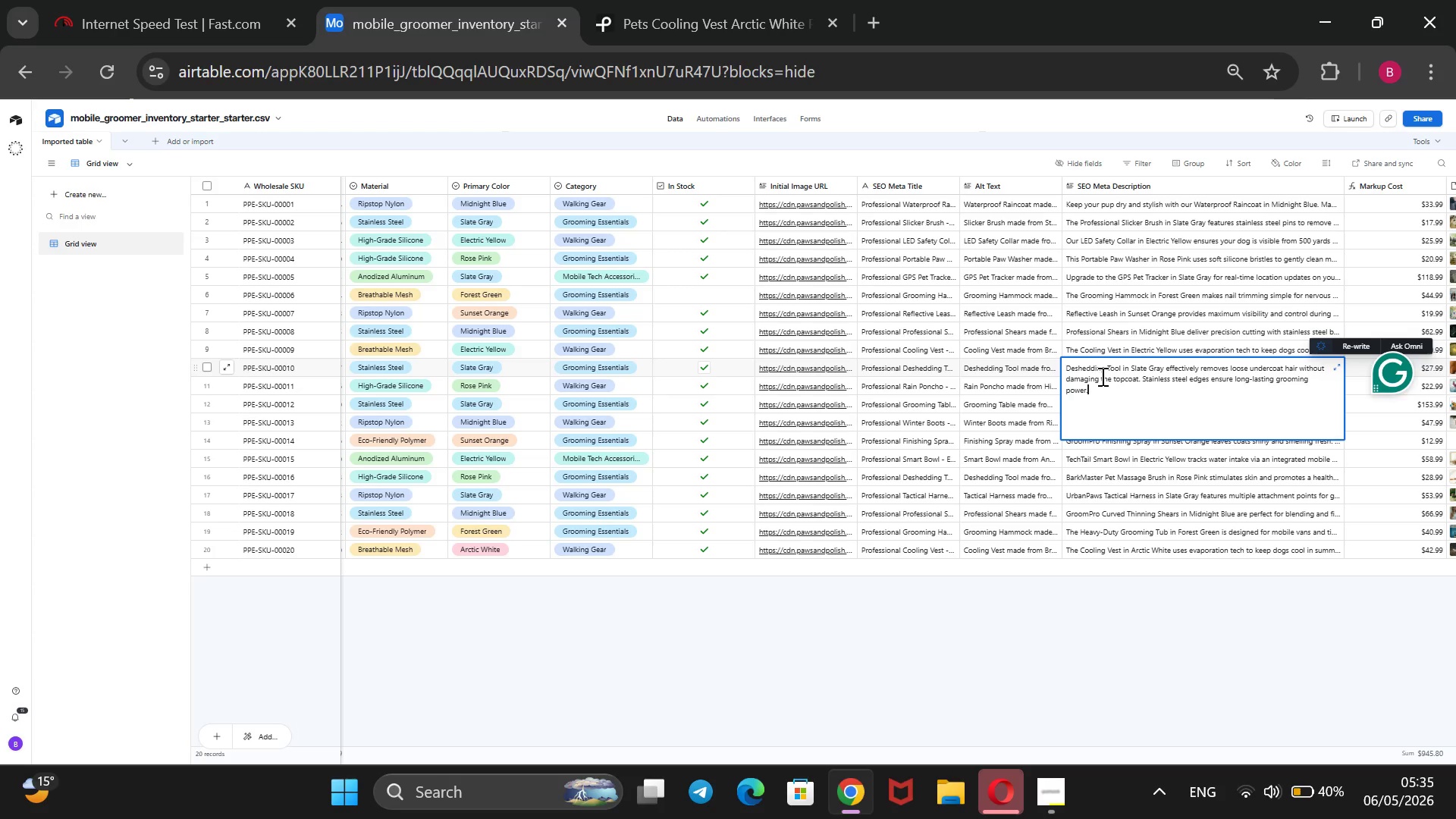 
wait(6.05)
 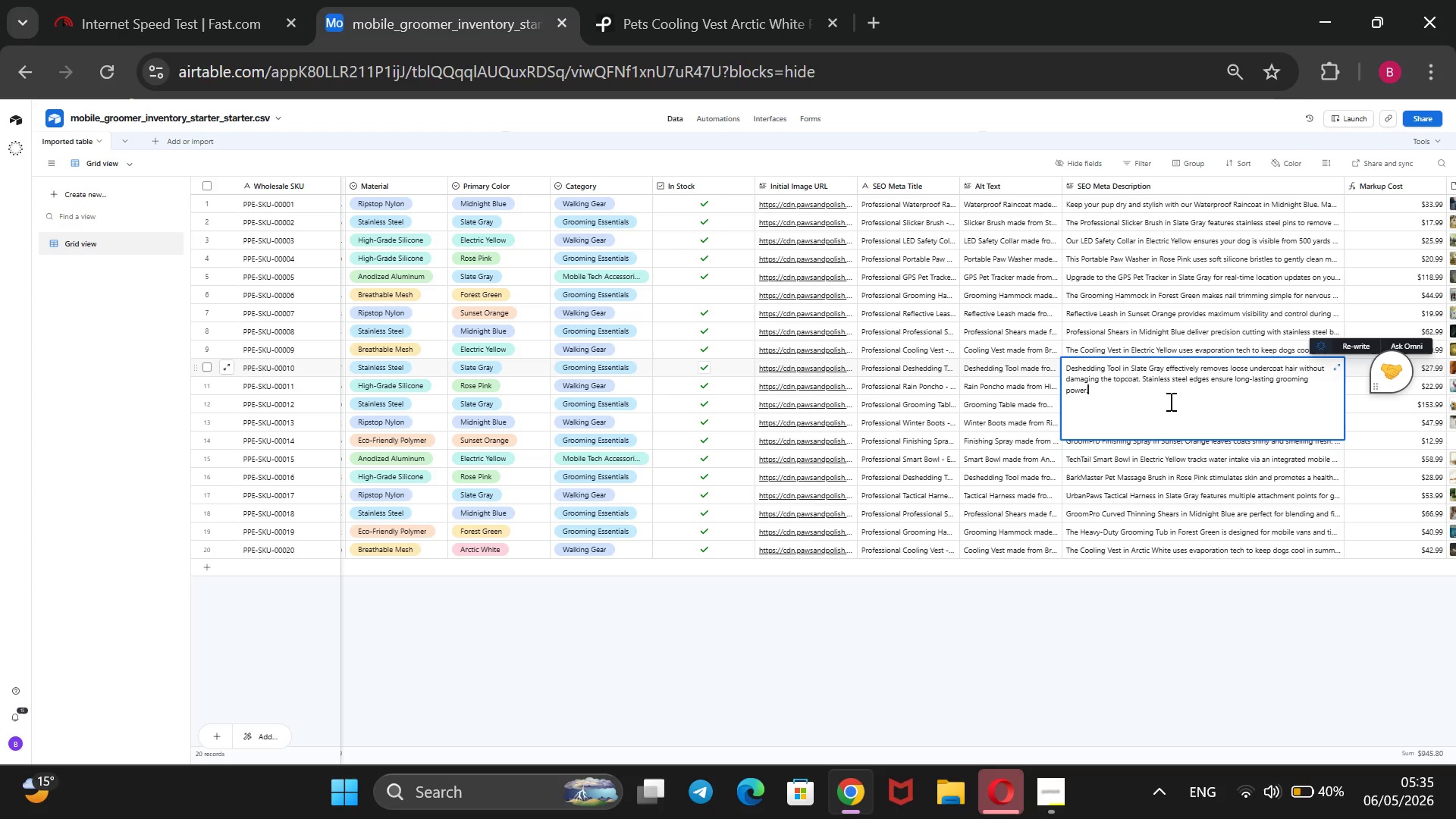 
left_click_drag(start_coordinate=[1090, 376], to_coordinate=[1069, 381])
 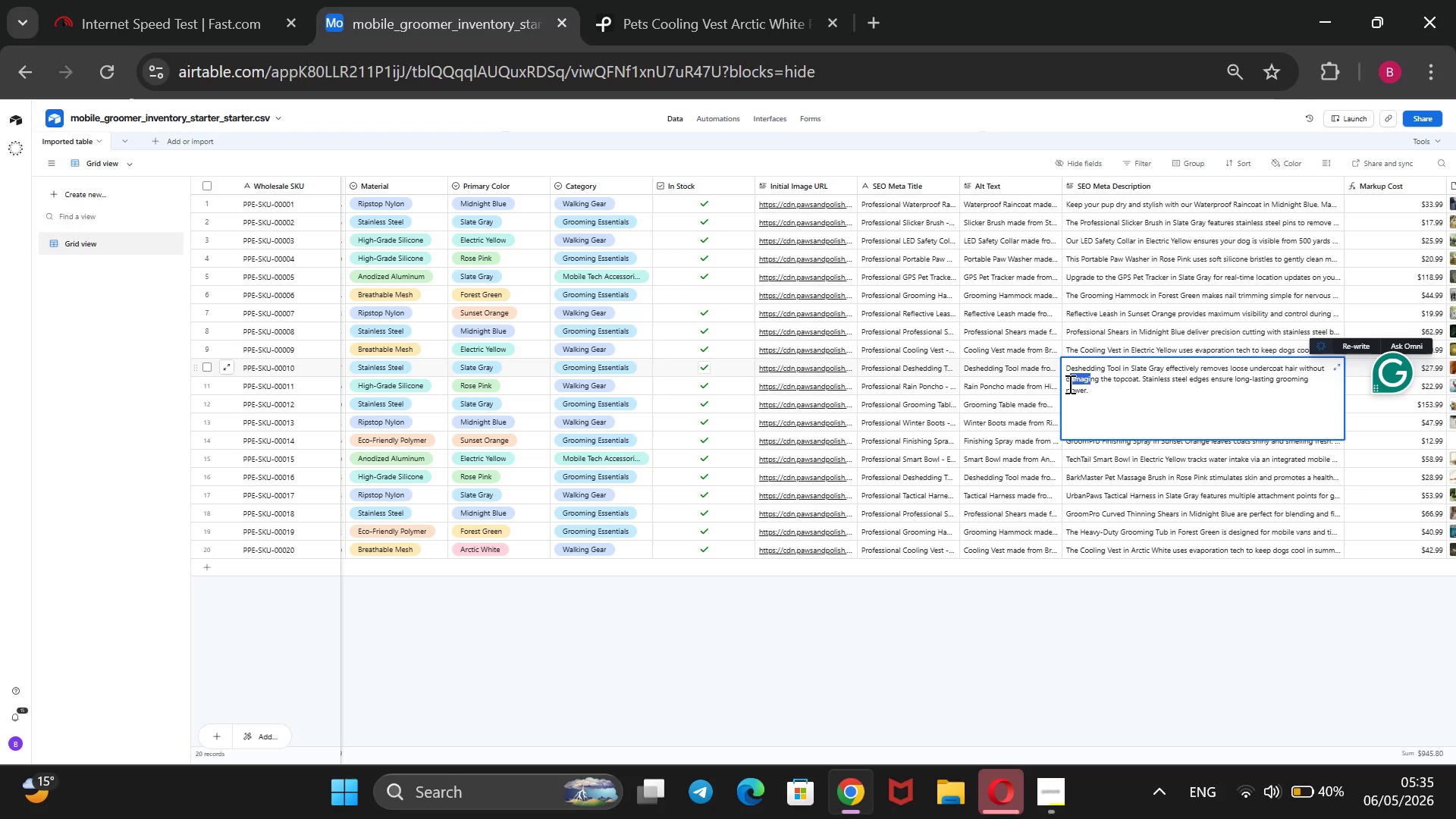 
key(Backspace)
key(Backspace)
type(harmi)
 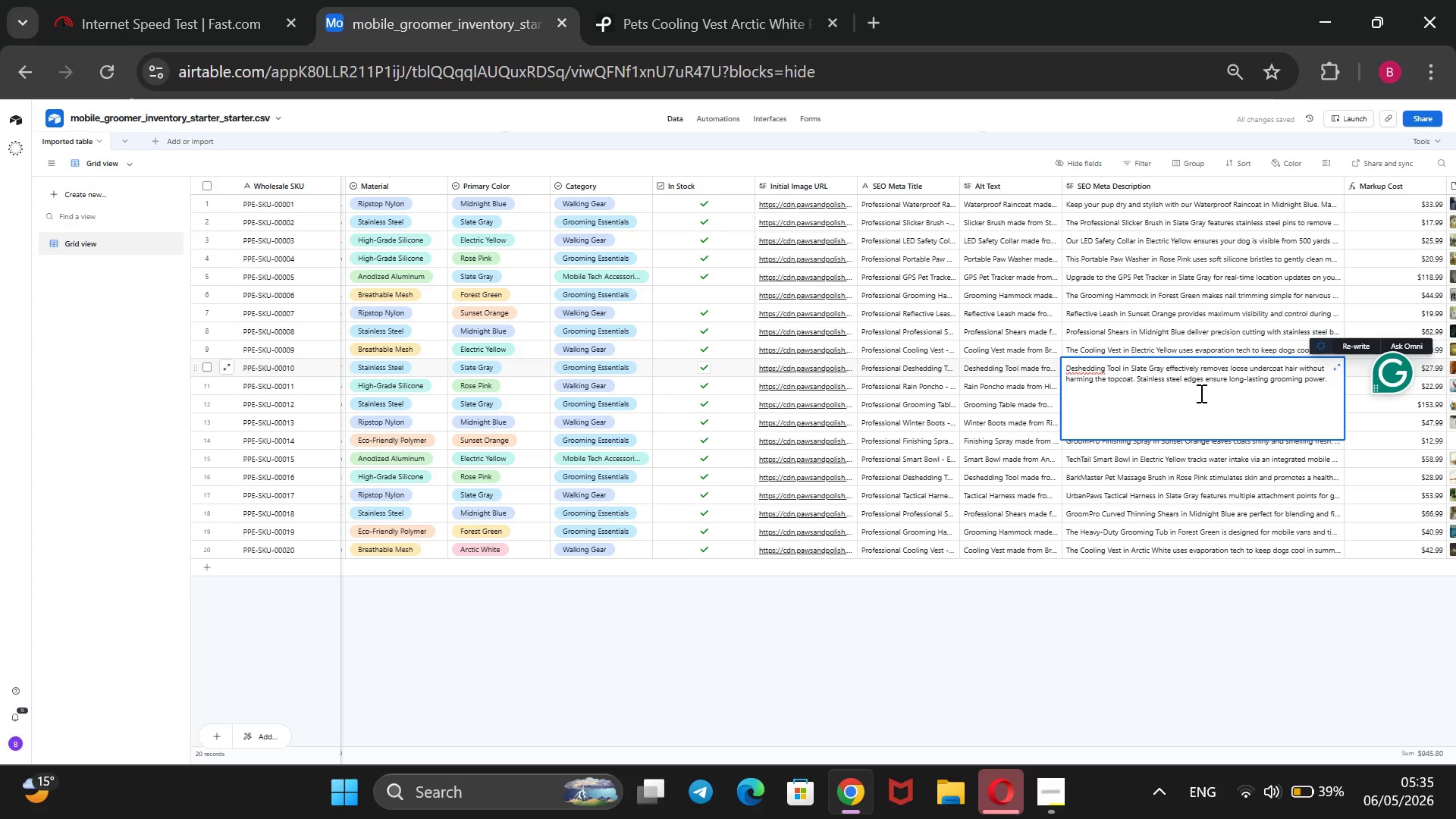 
wait(13.14)
 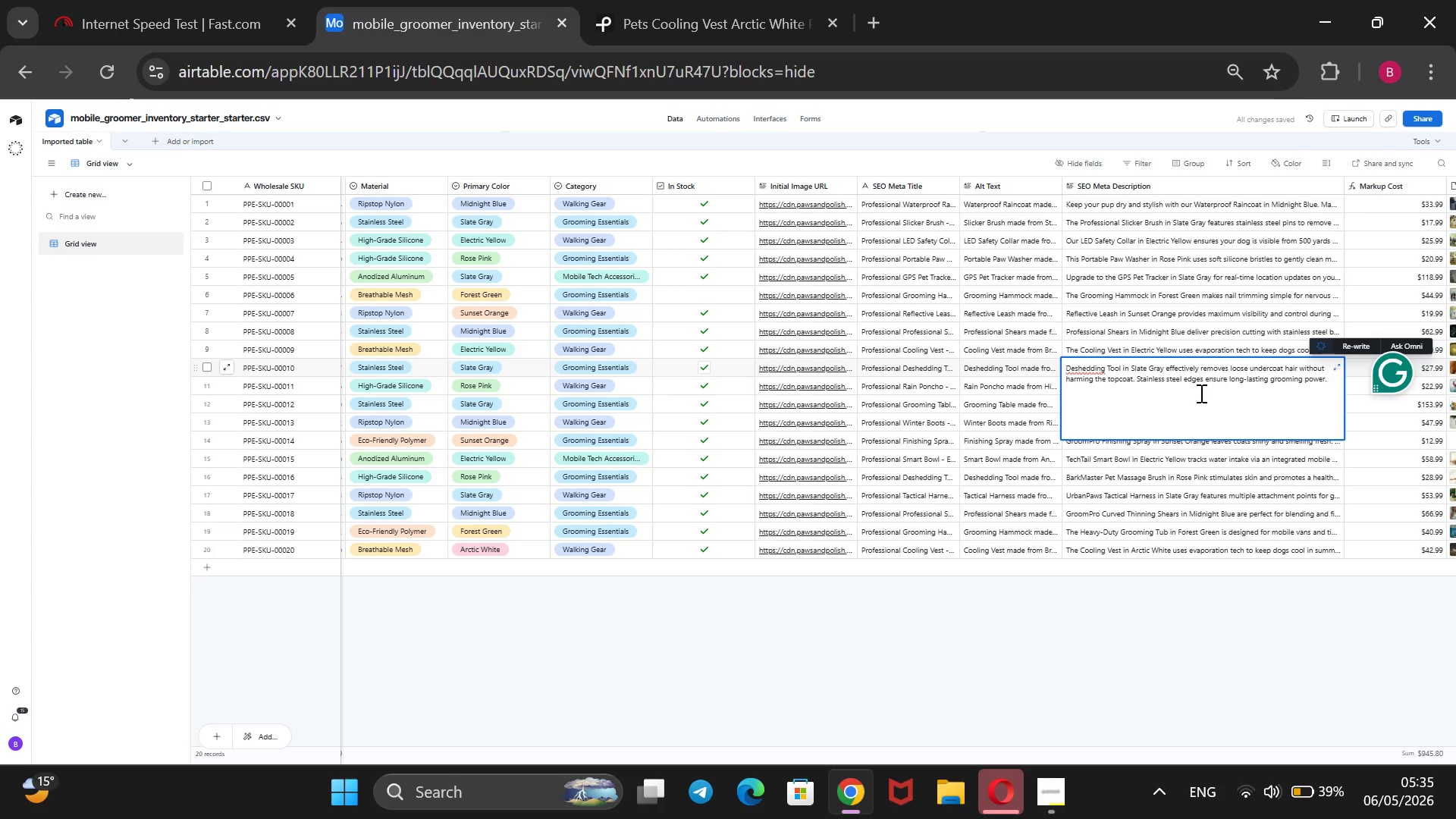 
left_click_drag(start_coordinate=[1329, 381], to_coordinate=[1305, 385])
 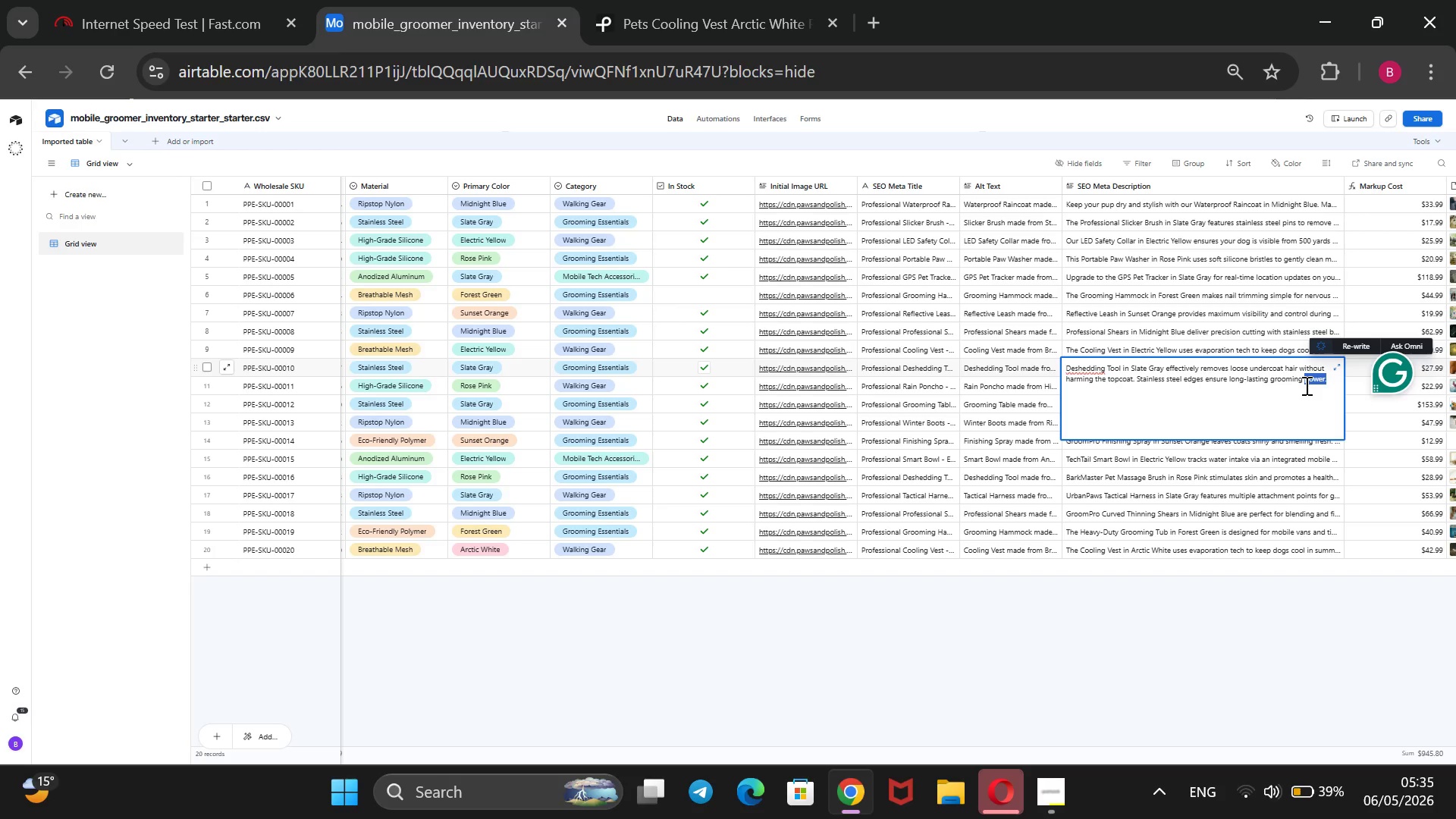 
key(Backspace)
type(performance and results.)
 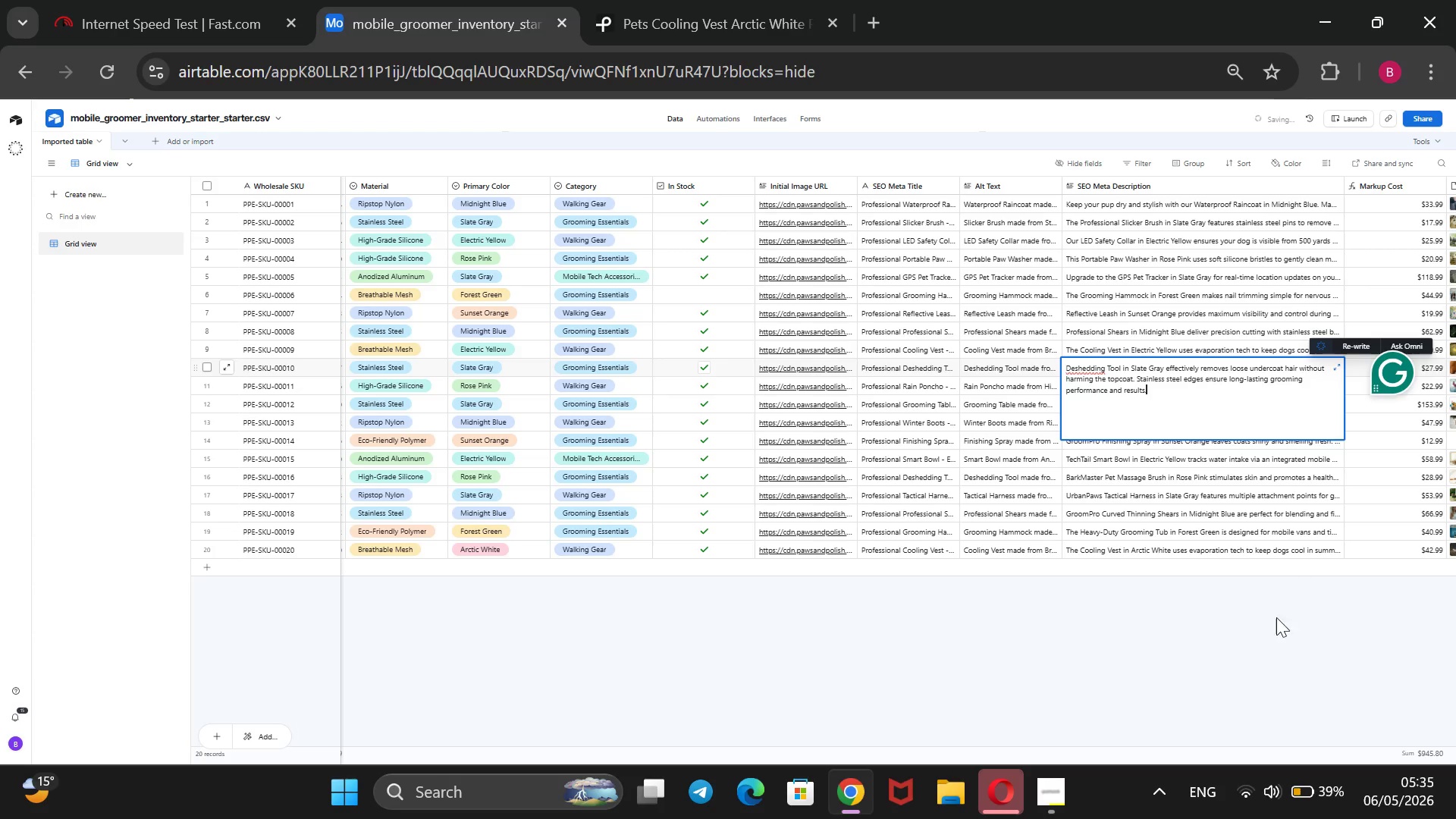 
left_click([1247, 667])
 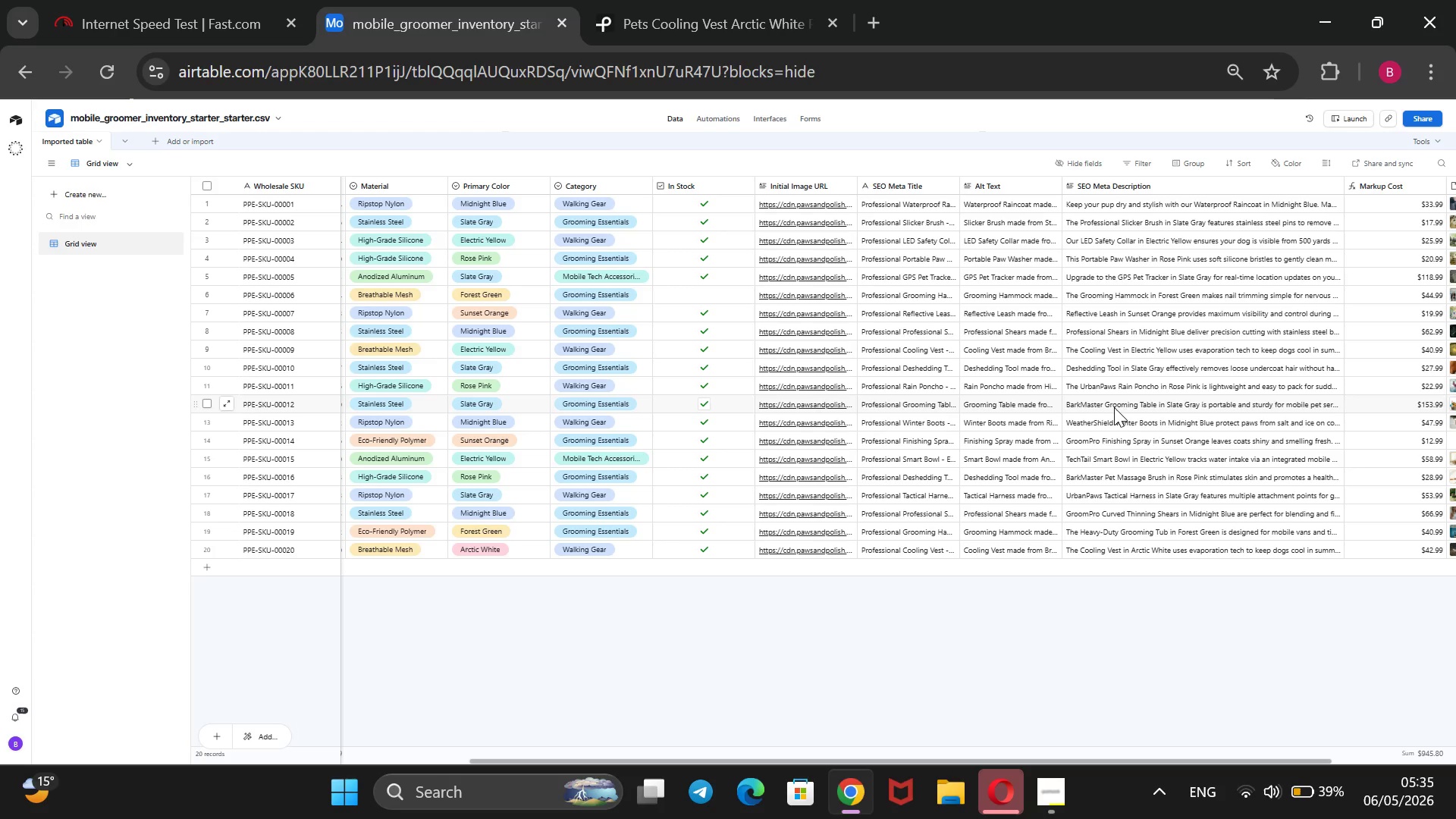 
wait(17.08)
 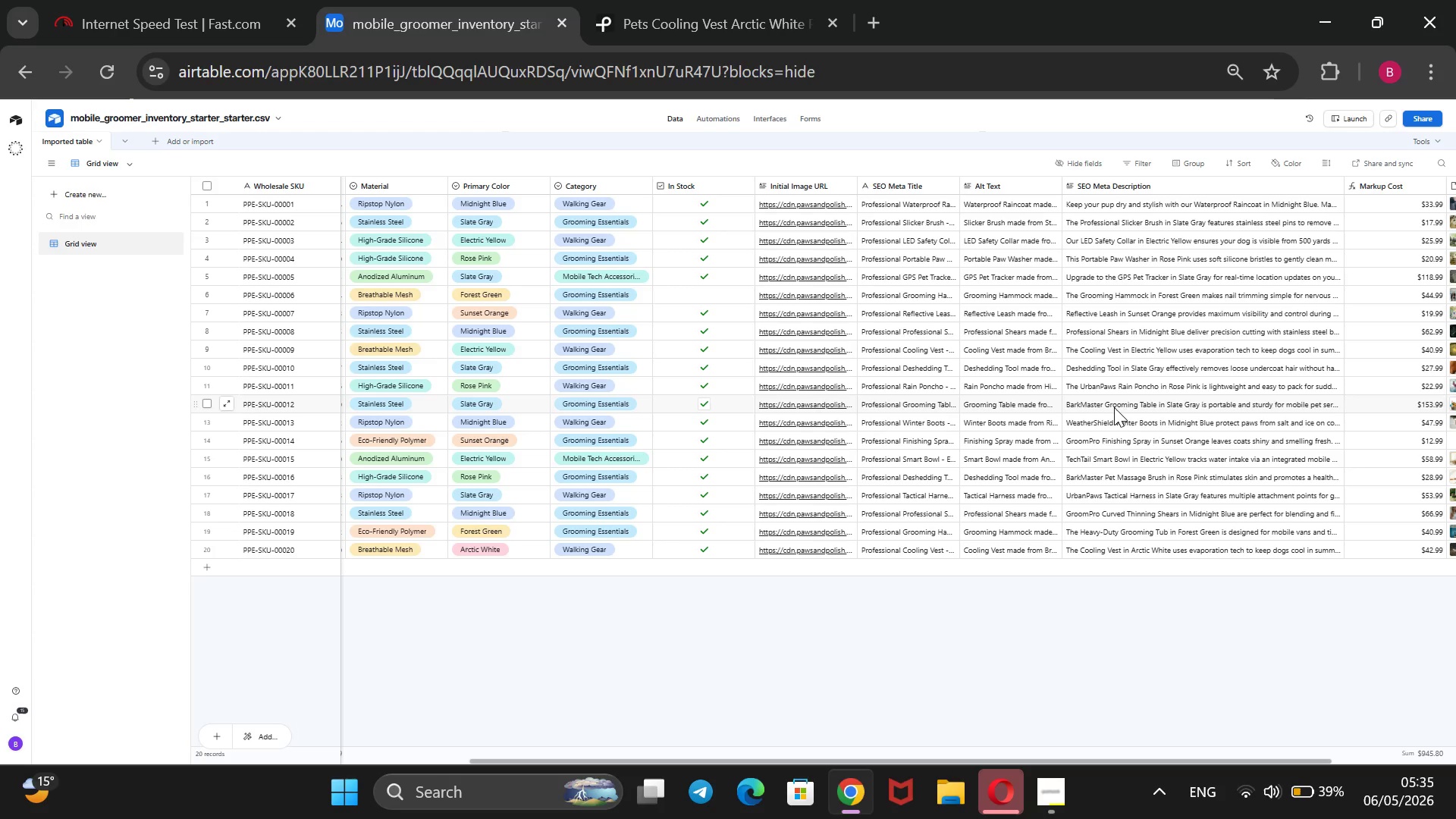 
left_click([1116, 406])
 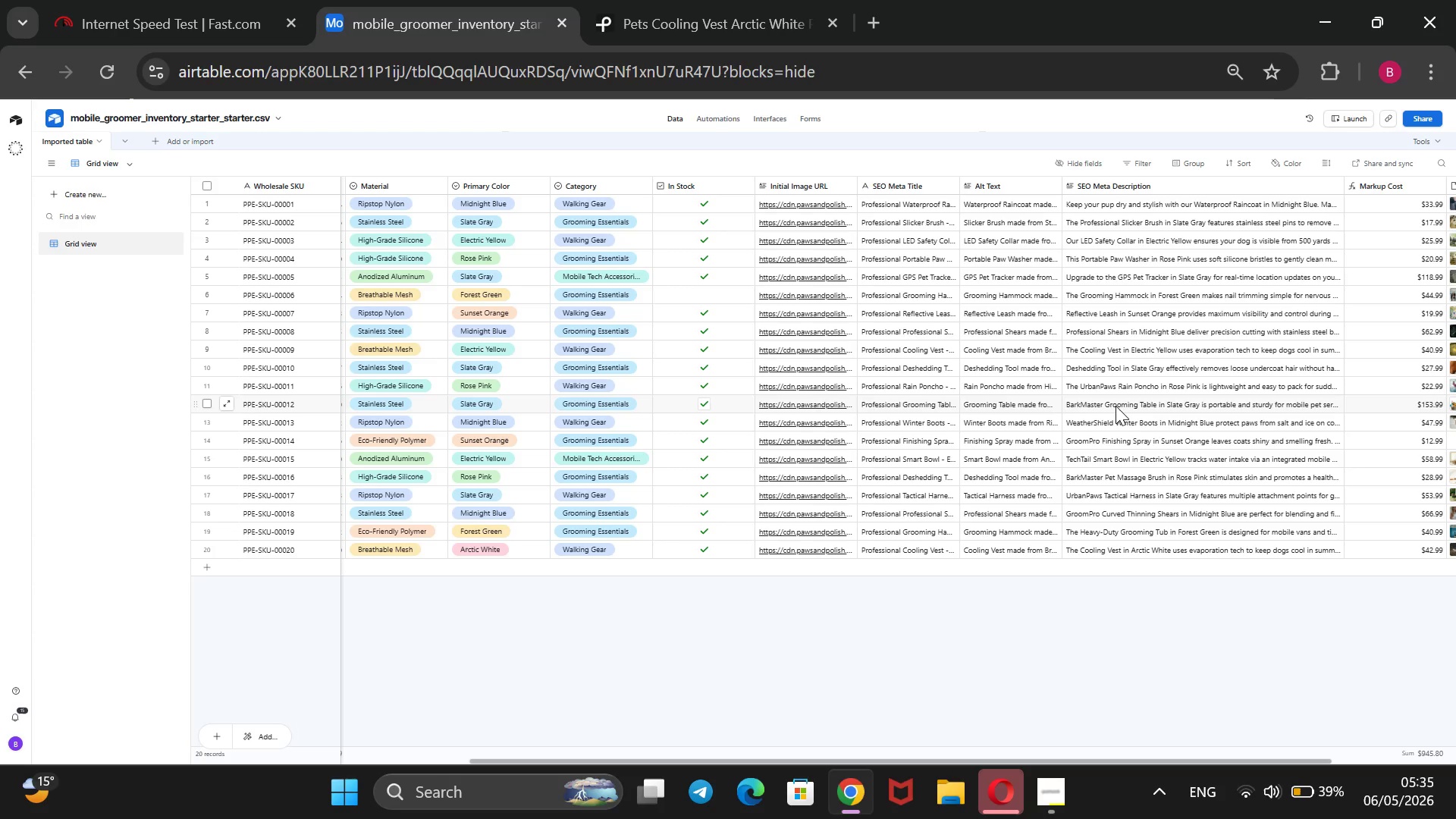 
double_click([1116, 406])
 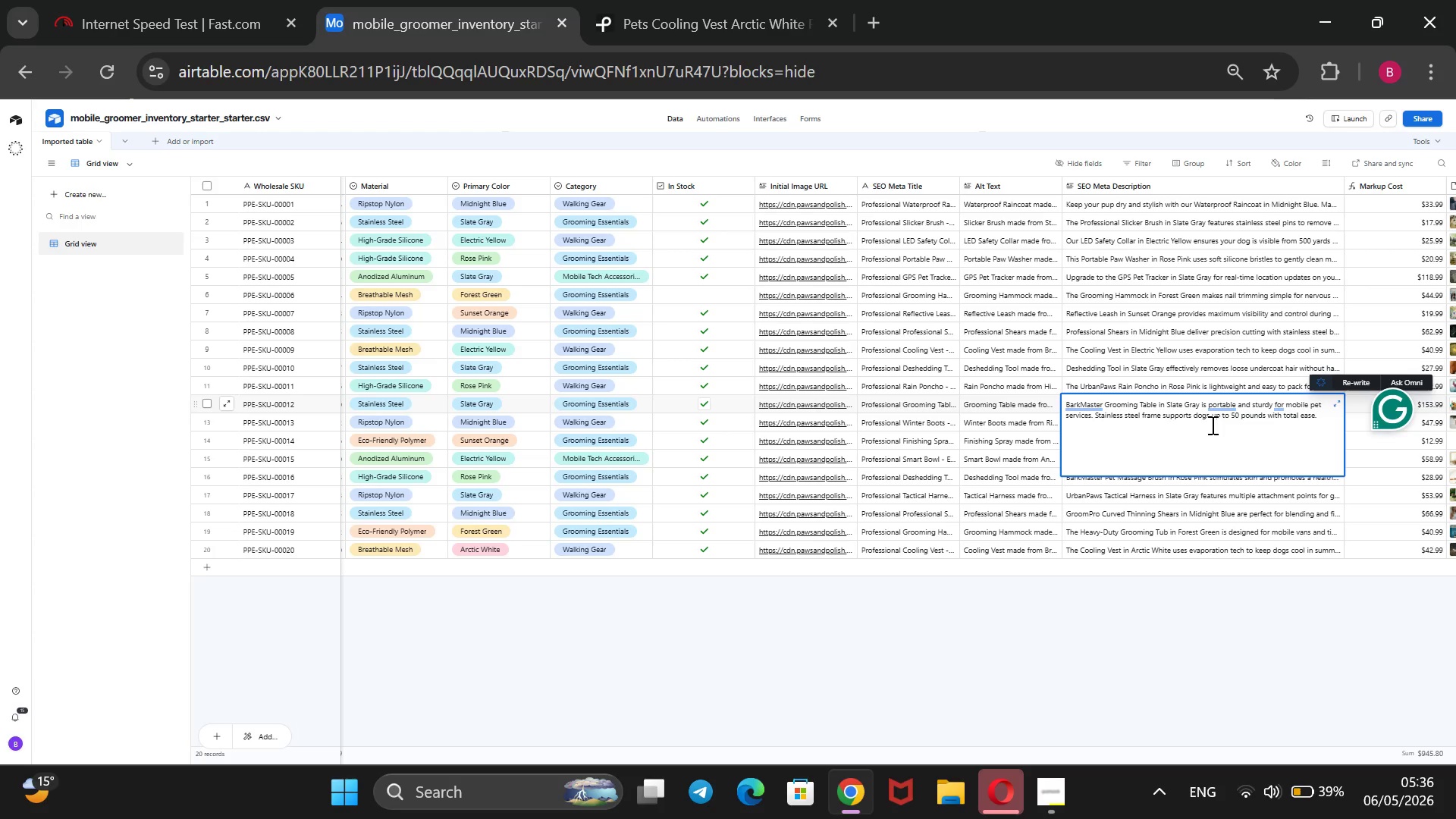 
wait(25.95)
 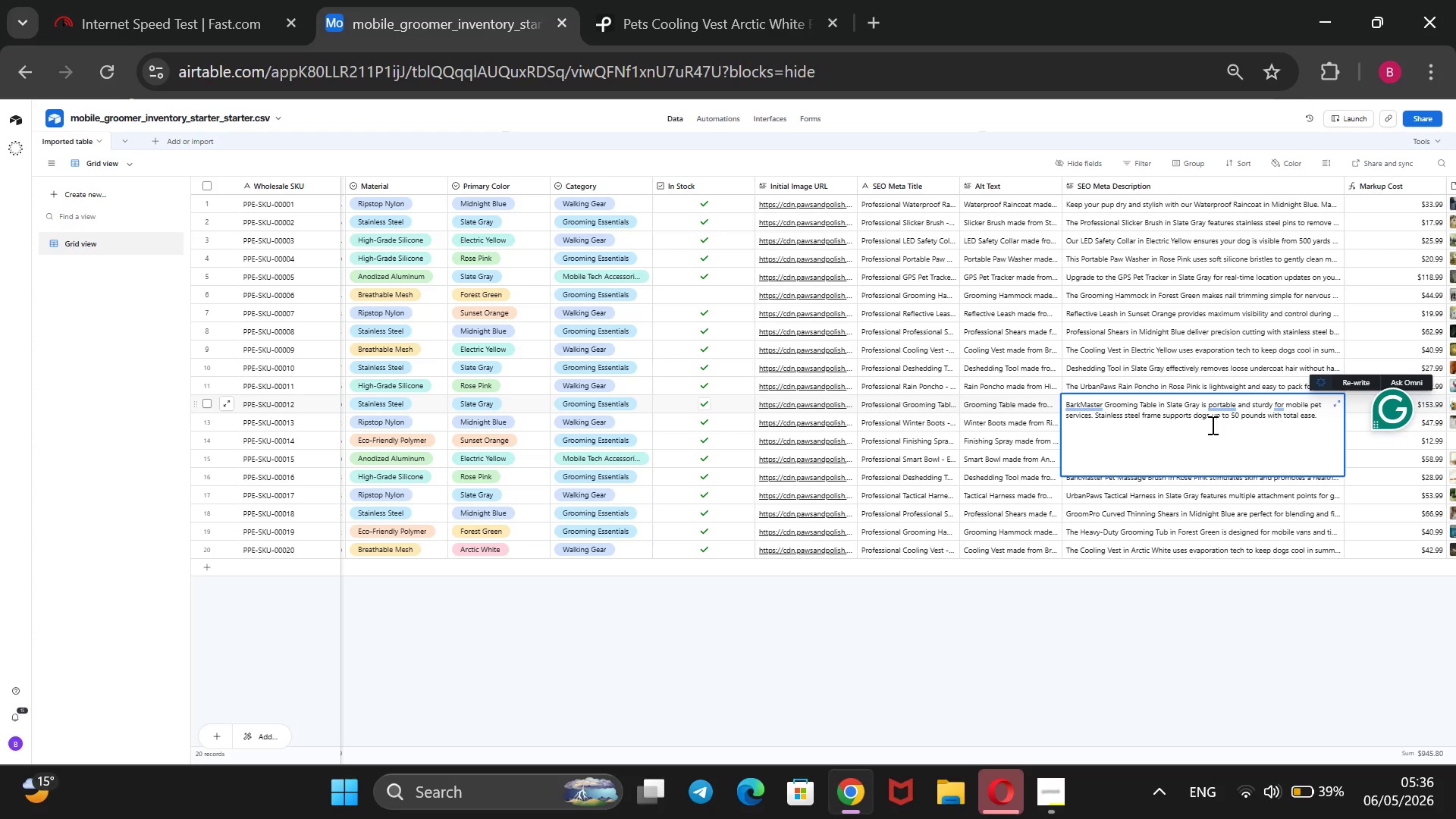 
left_click([1227, 630])
 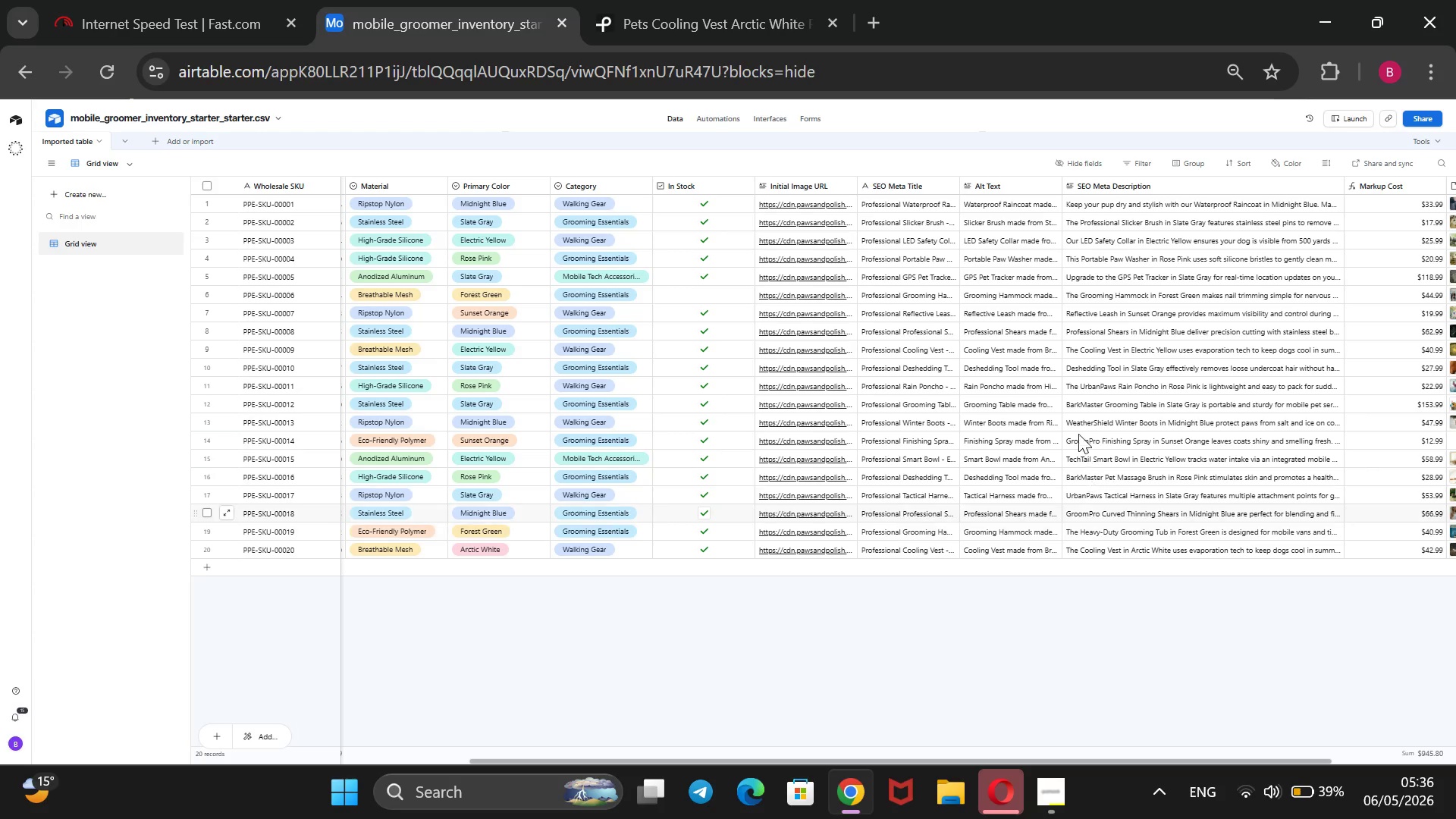 
wait(9.89)
 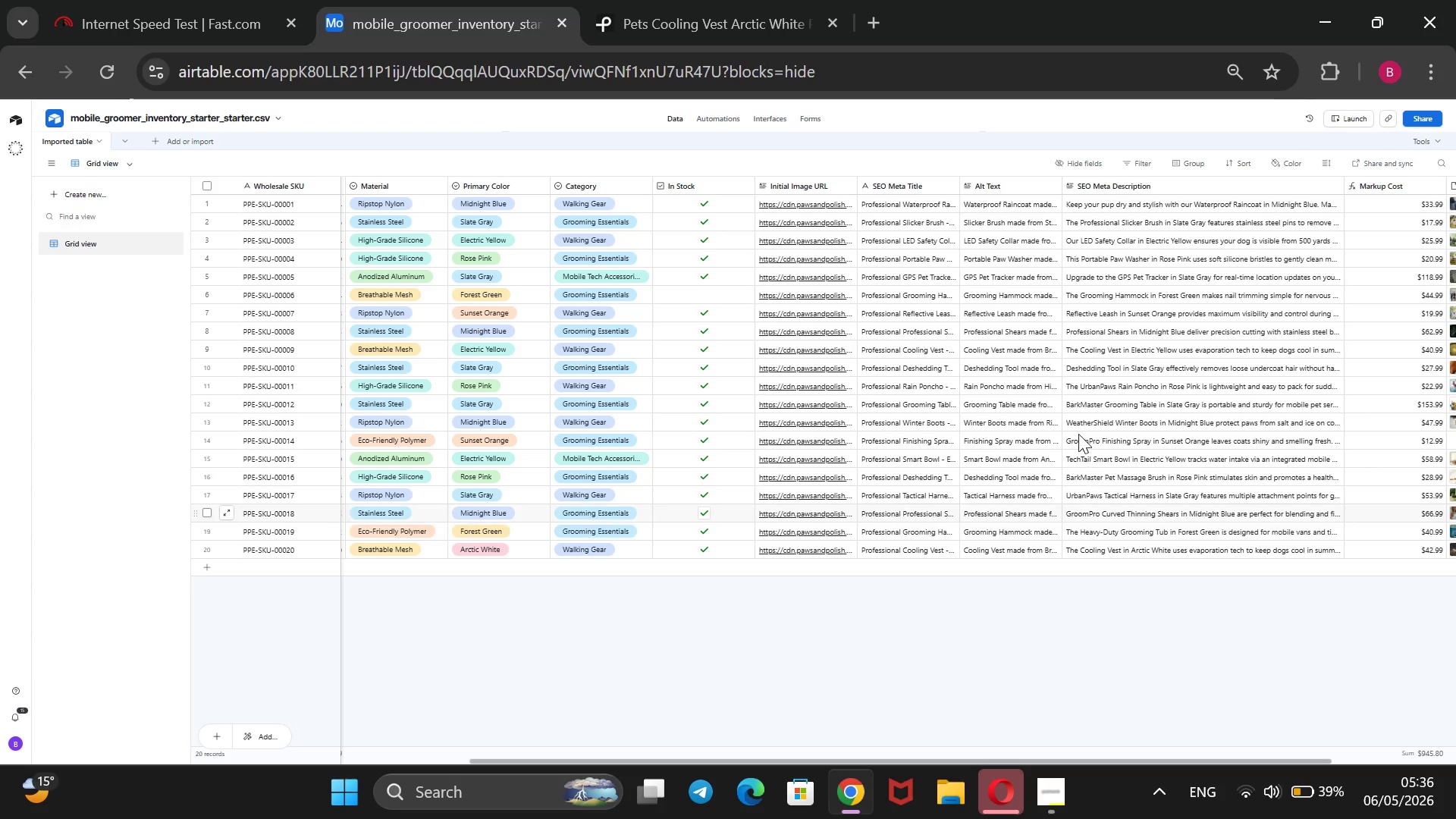 
double_click([1144, 444])
 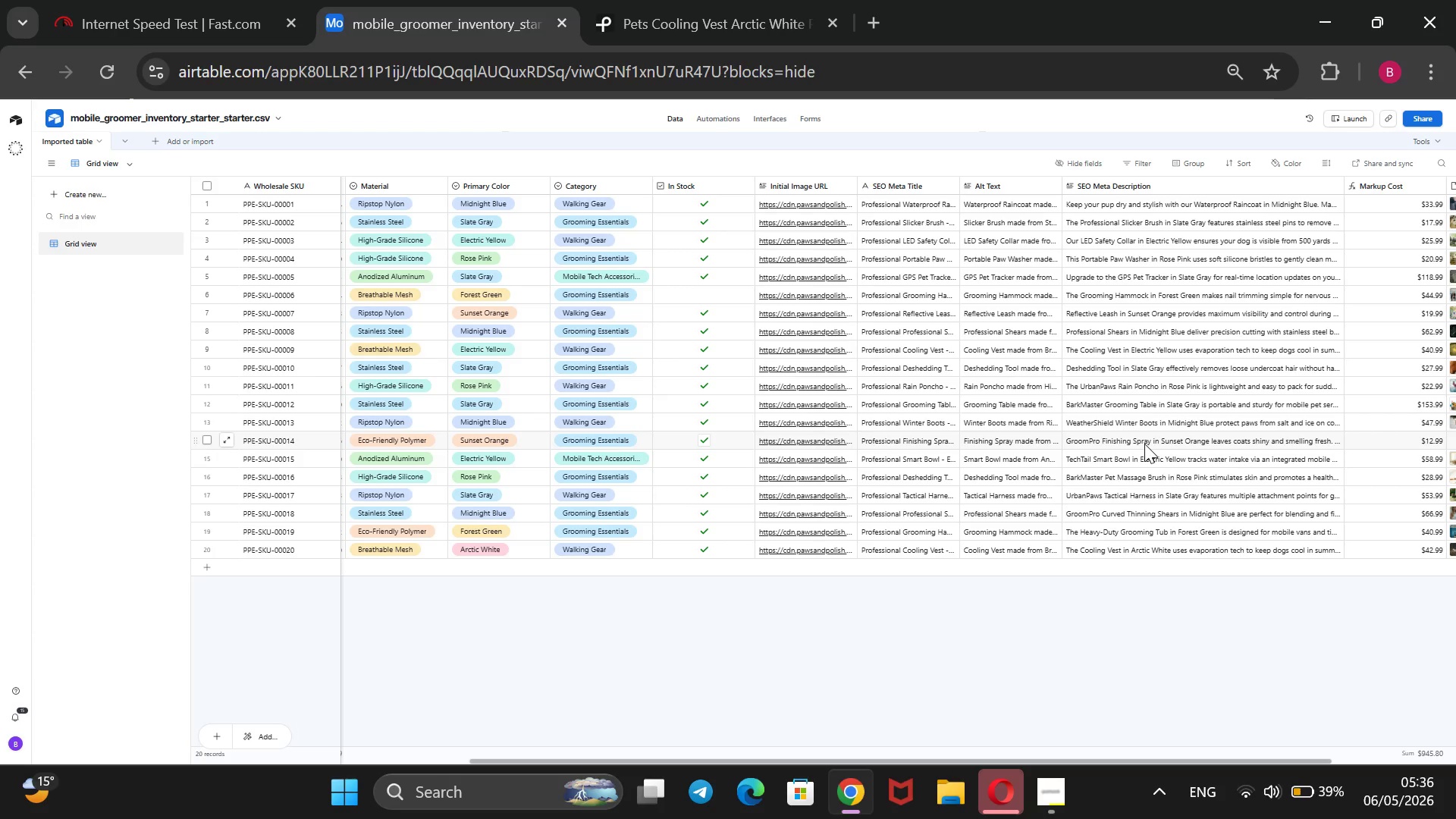 
triple_click([1144, 444])
 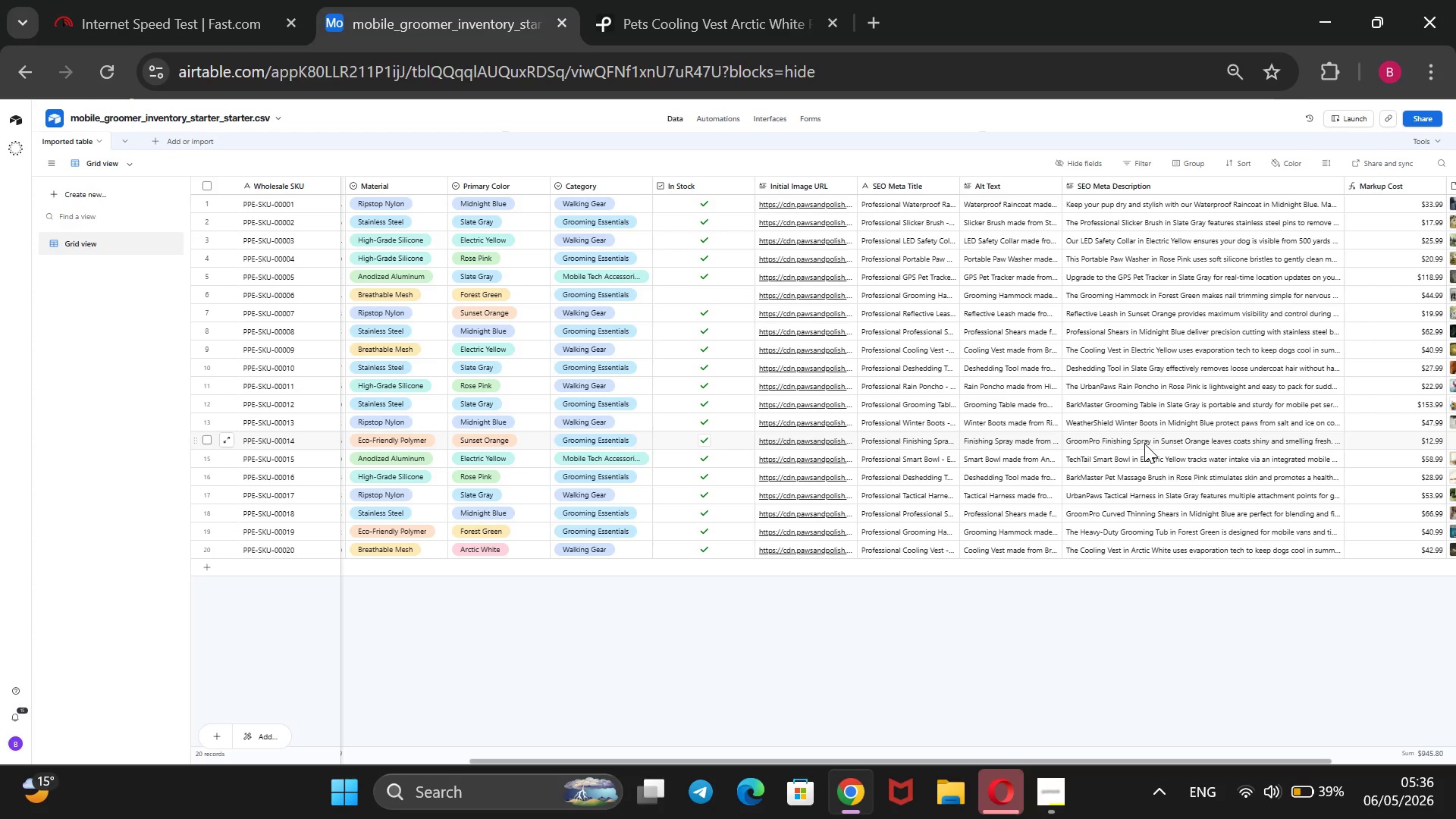 
wait(10.61)
 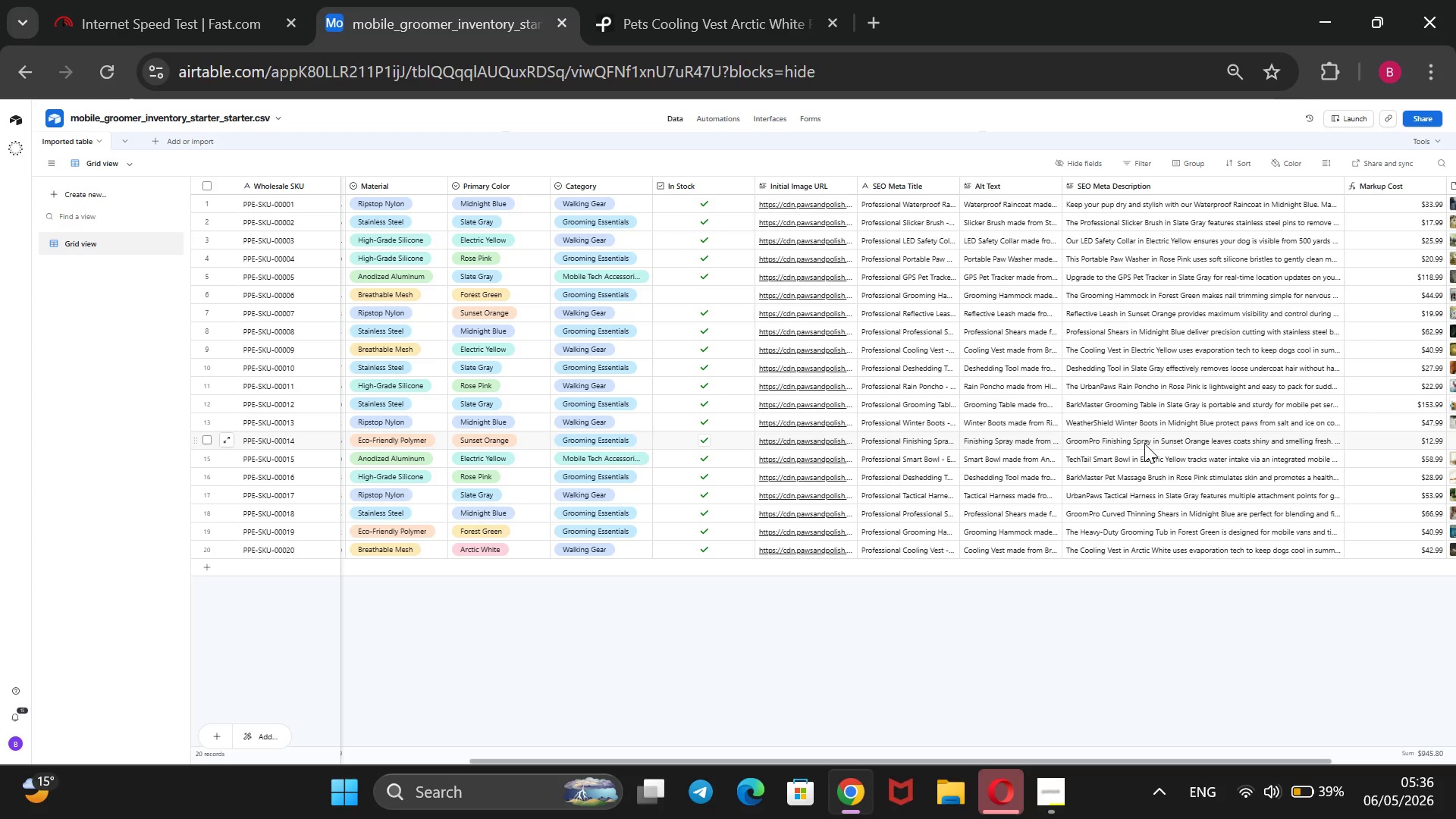 
left_click([1144, 444])
 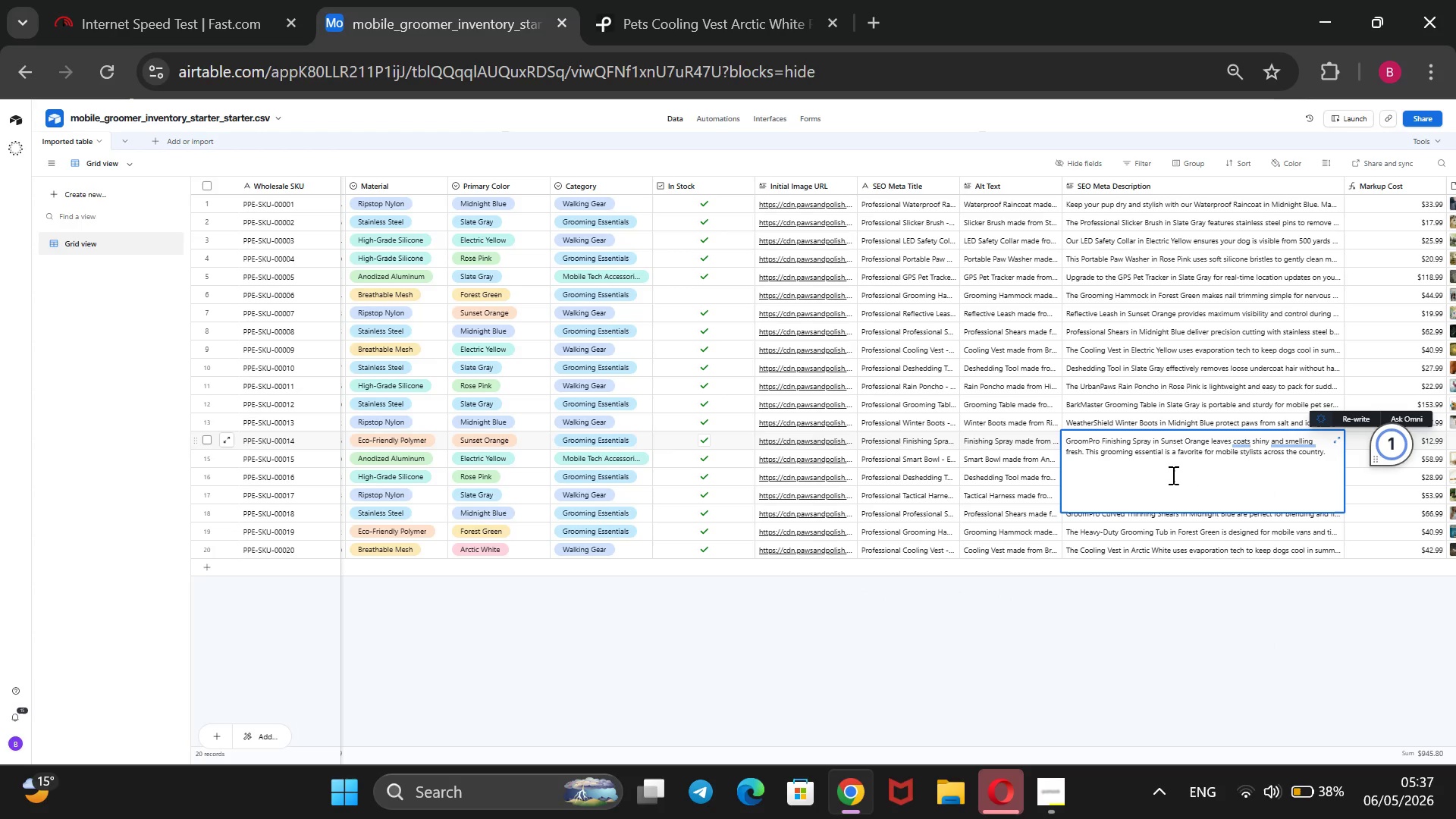 
wait(27.86)
 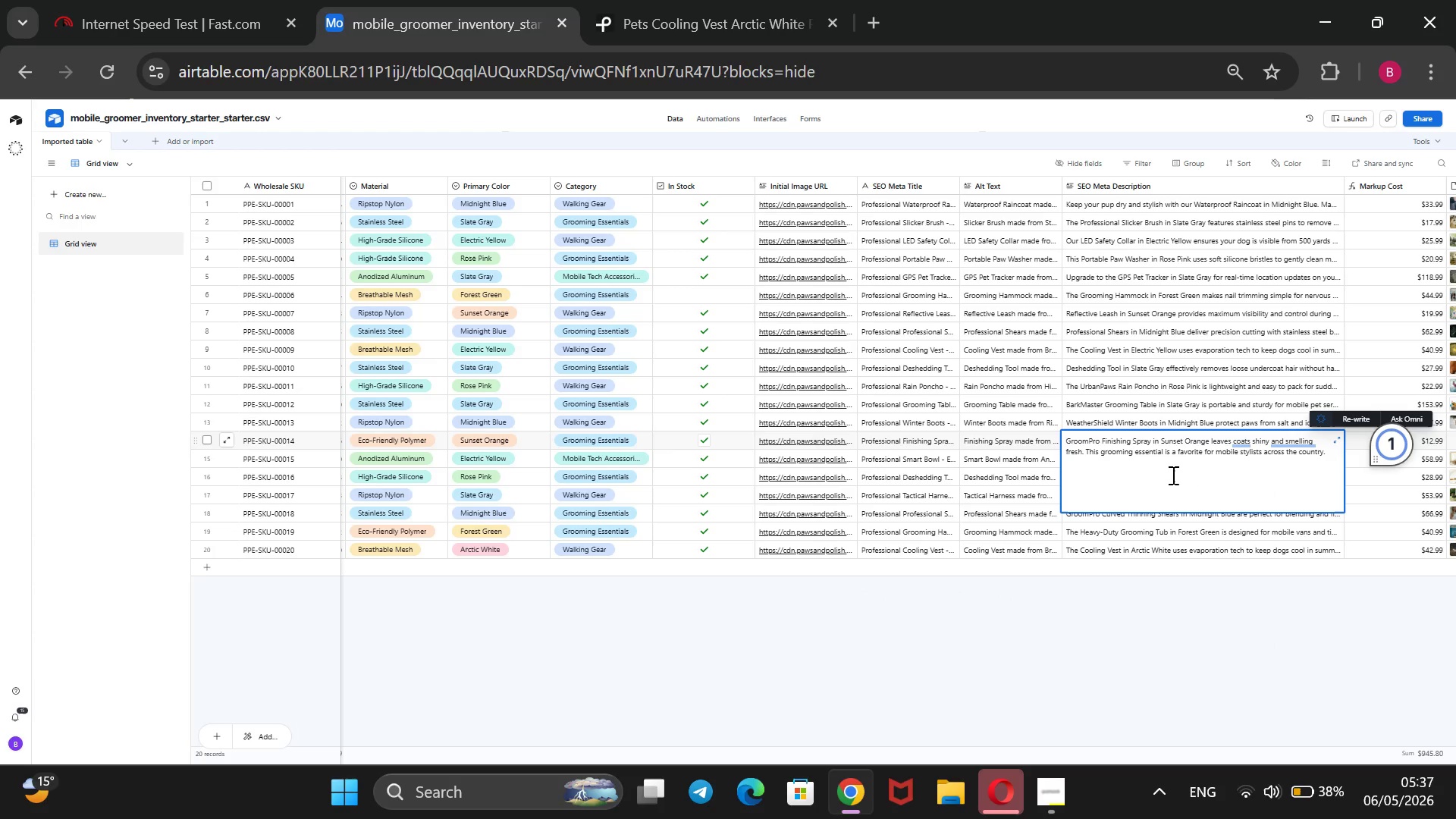 
left_click_drag(start_coordinate=[1332, 454], to_coordinate=[1265, 463])
 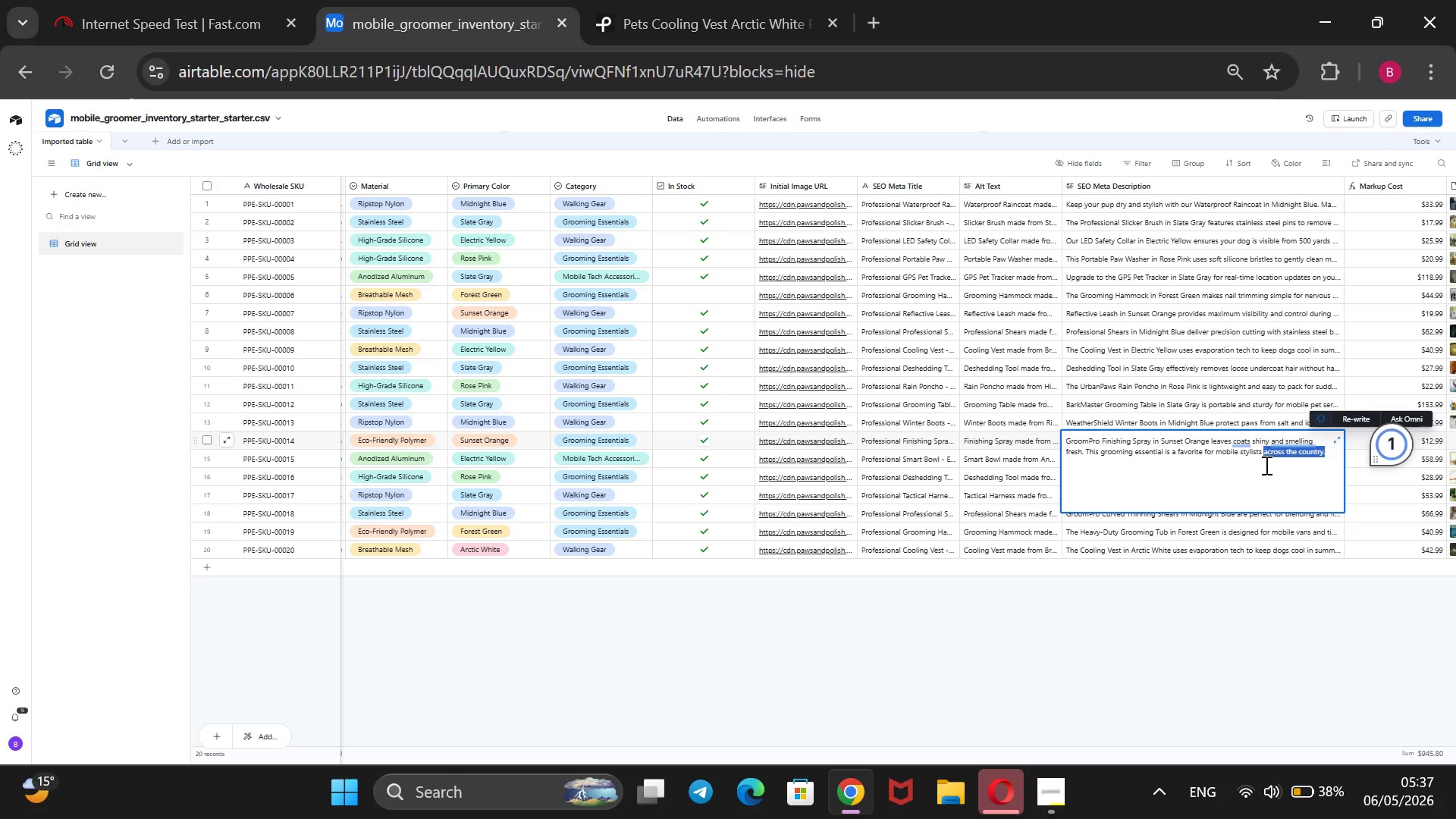 
key(Backspace)
type(nationwide.)
 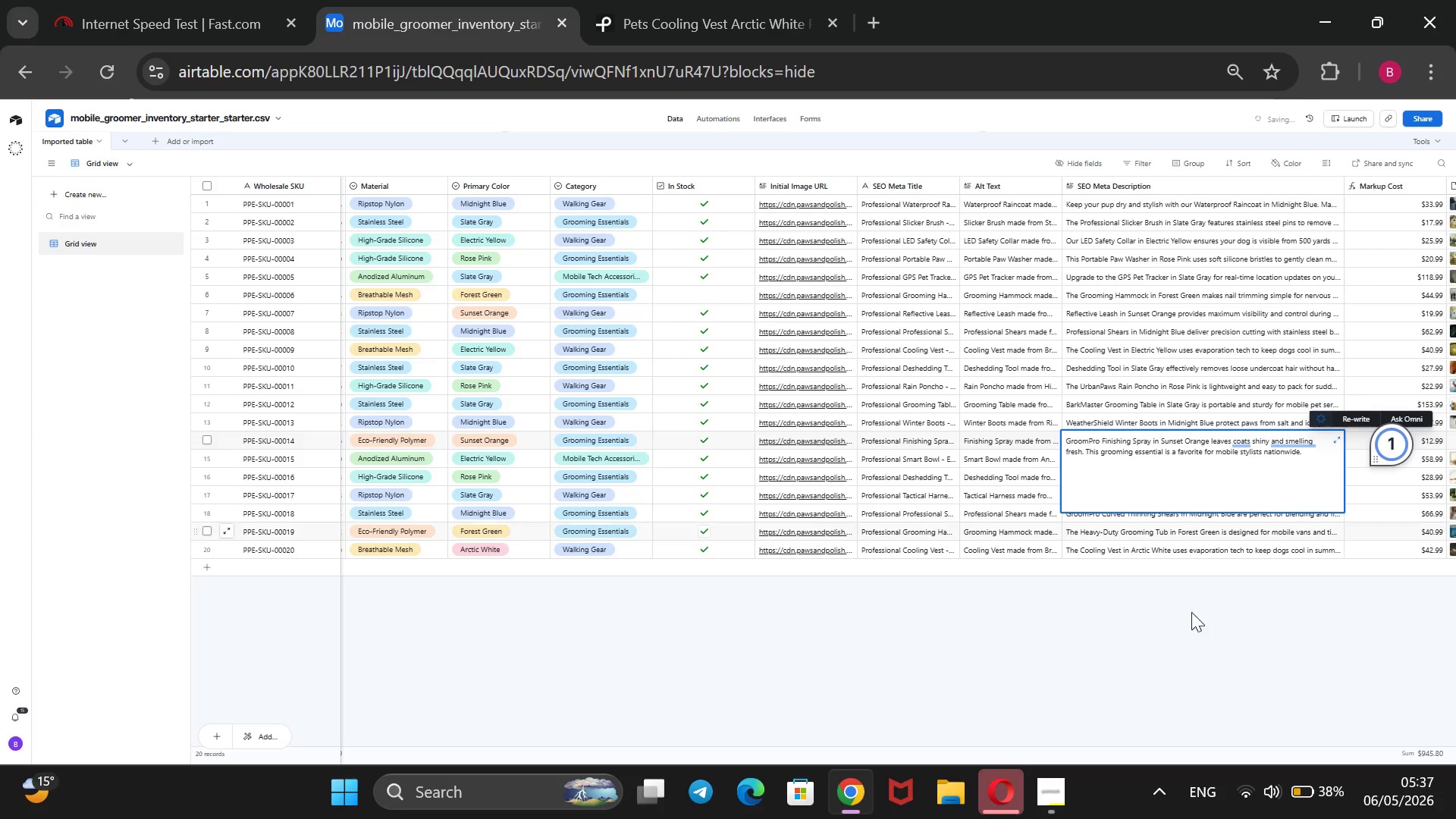 
left_click([1172, 630])
 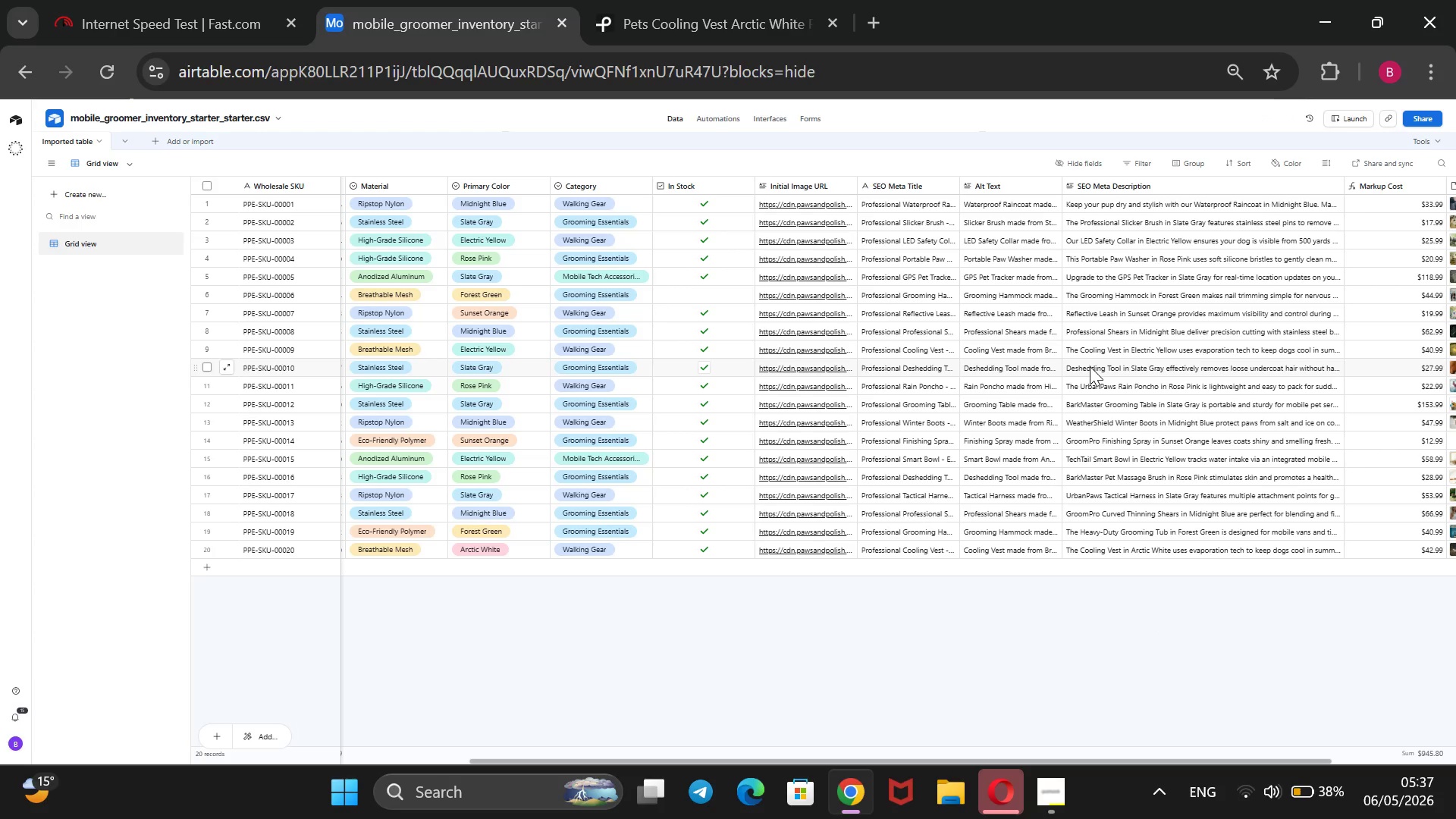 
wait(22.56)
 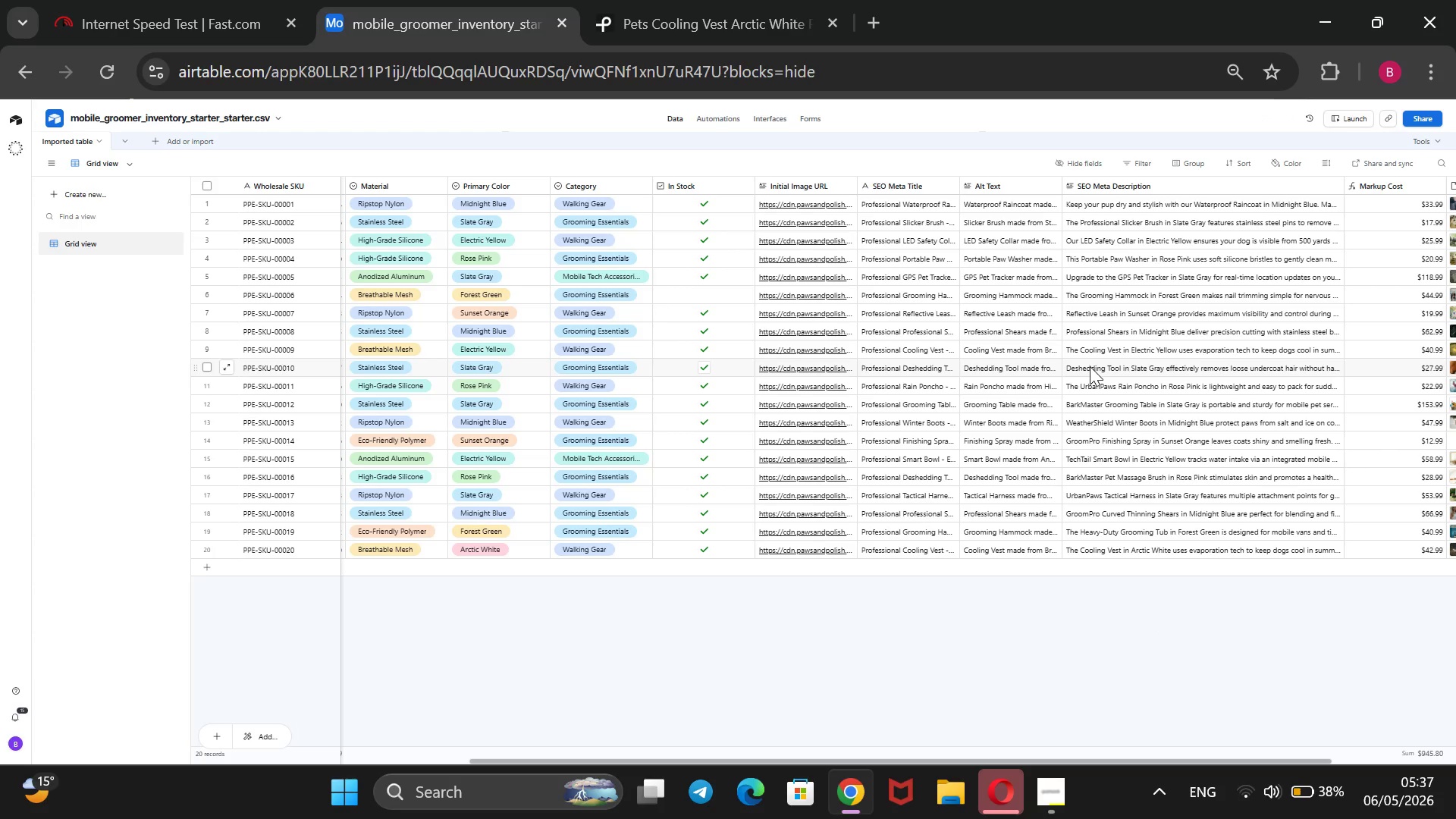 
left_click_drag(start_coordinate=[956, 180], to_coordinate=[1069, 275])
 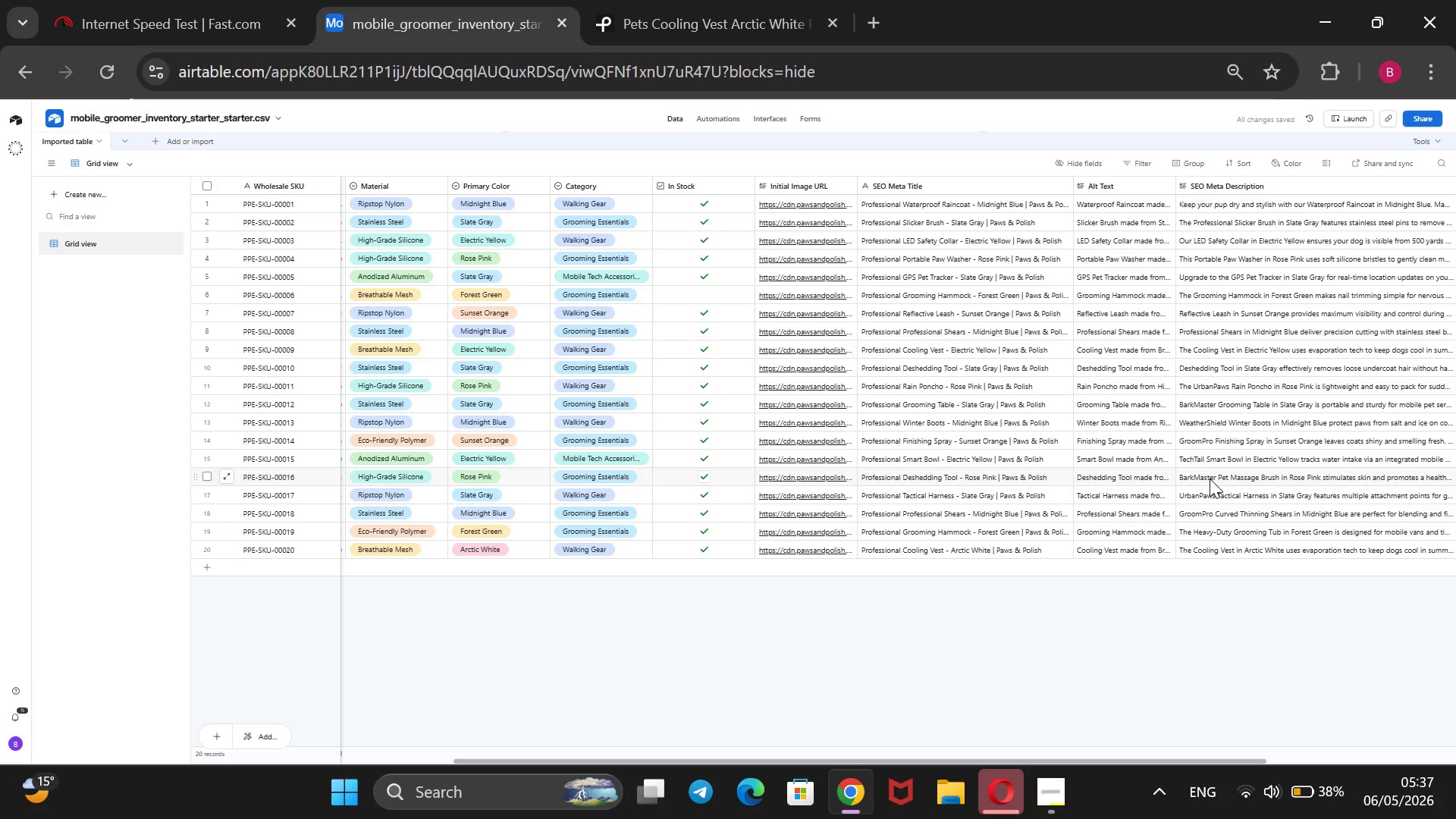 
double_click([1210, 479])
 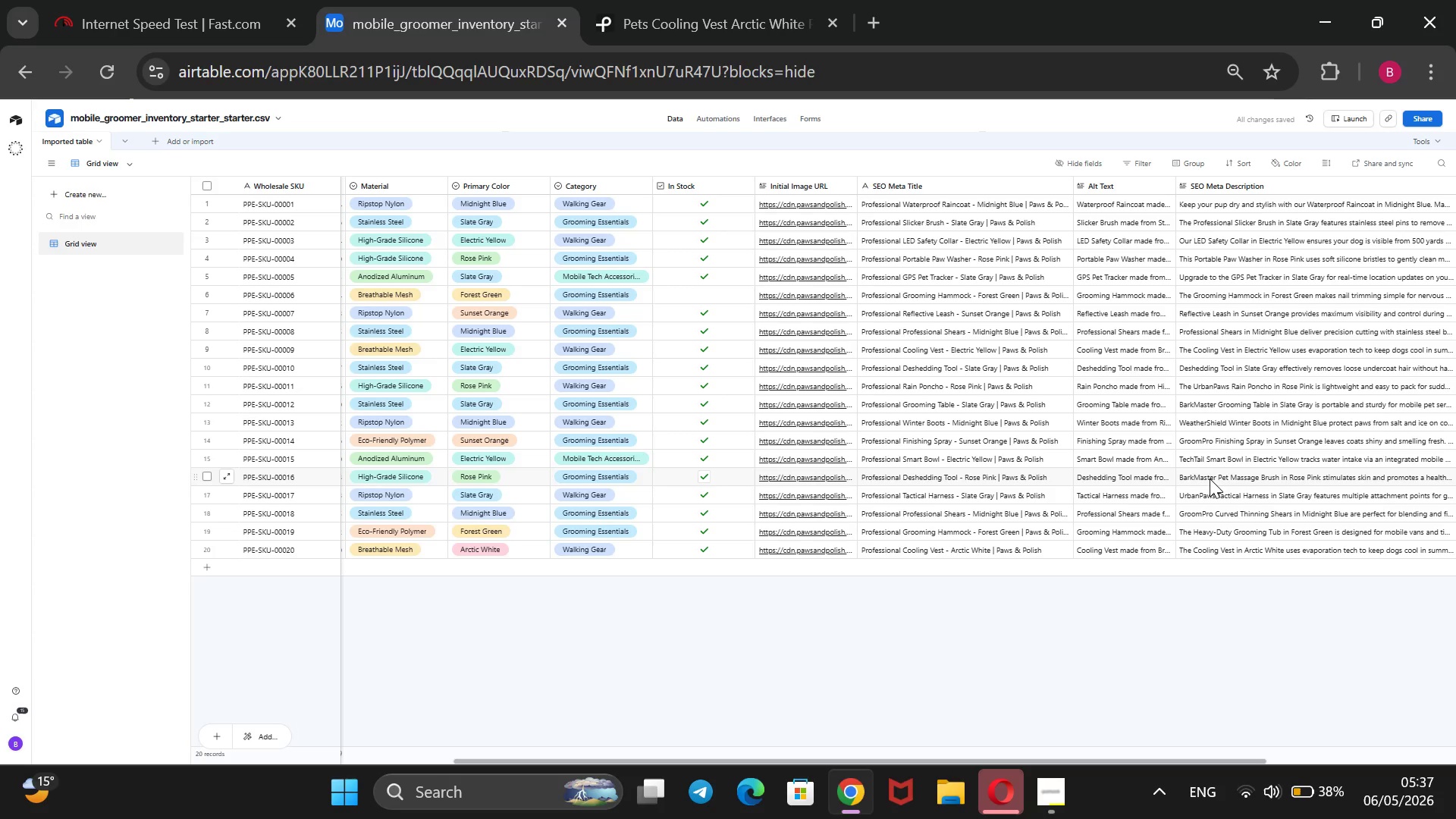 
triple_click([1210, 479])
 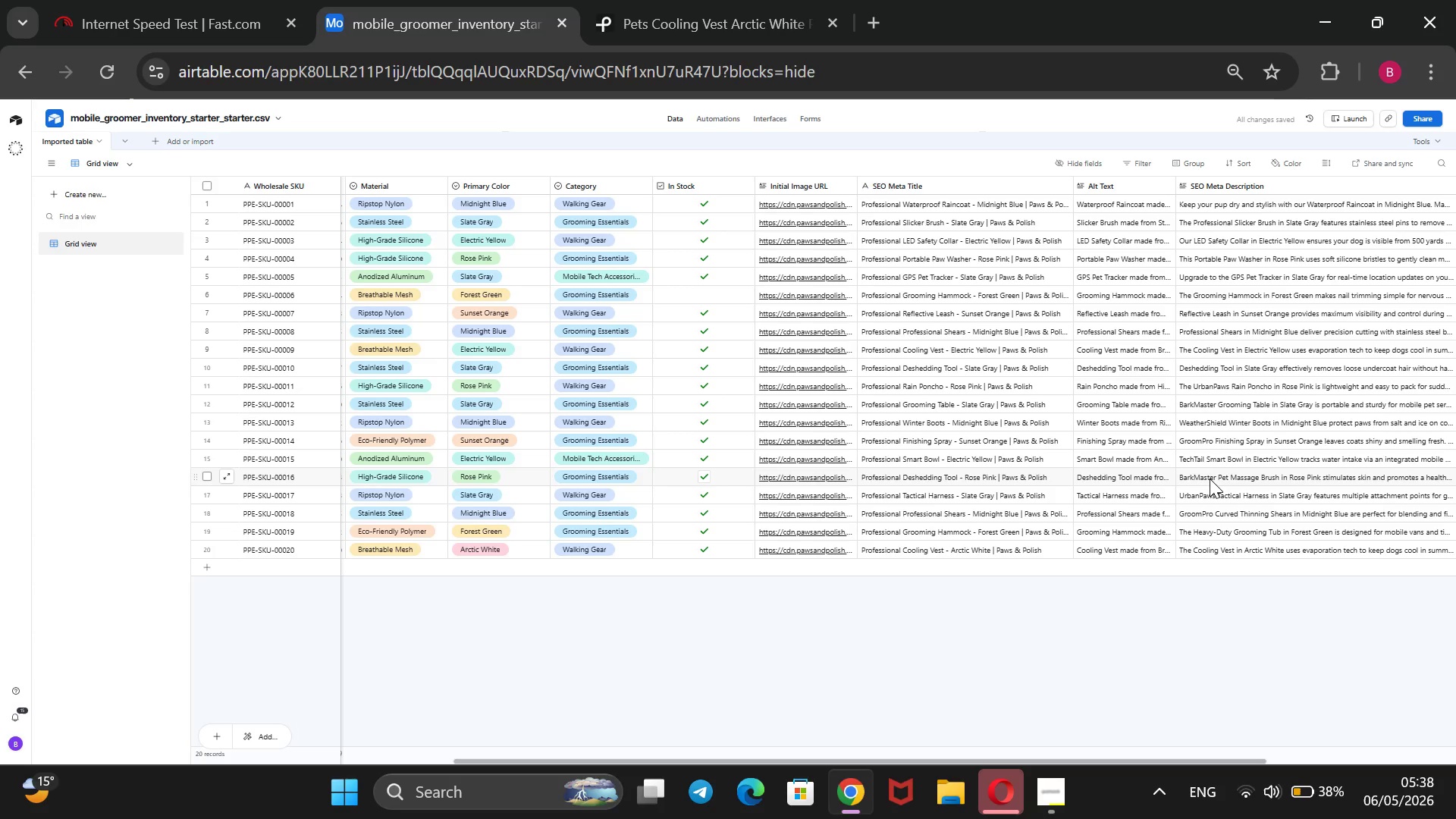 
wait(9.0)
 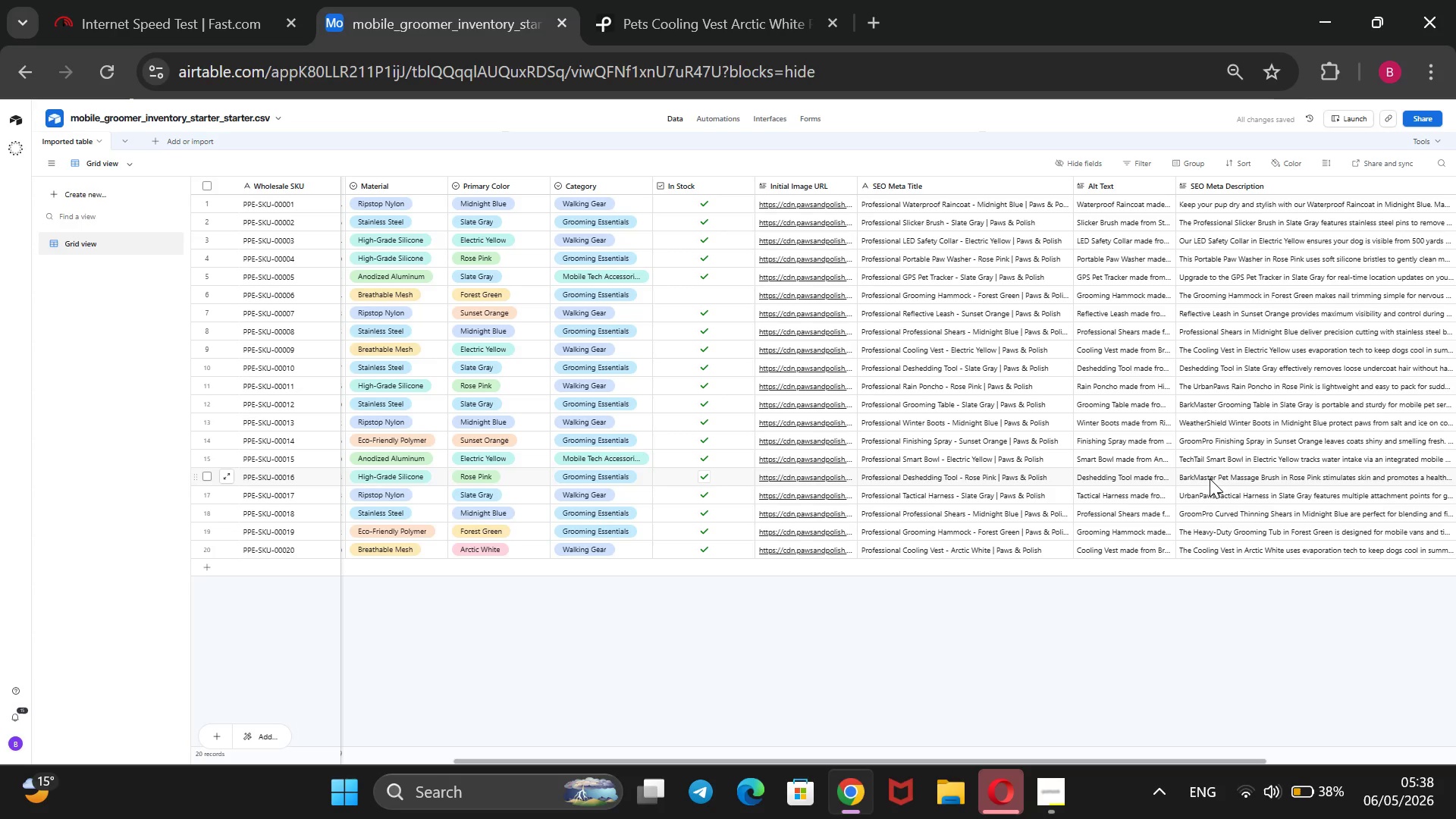 
left_click([1210, 479])
 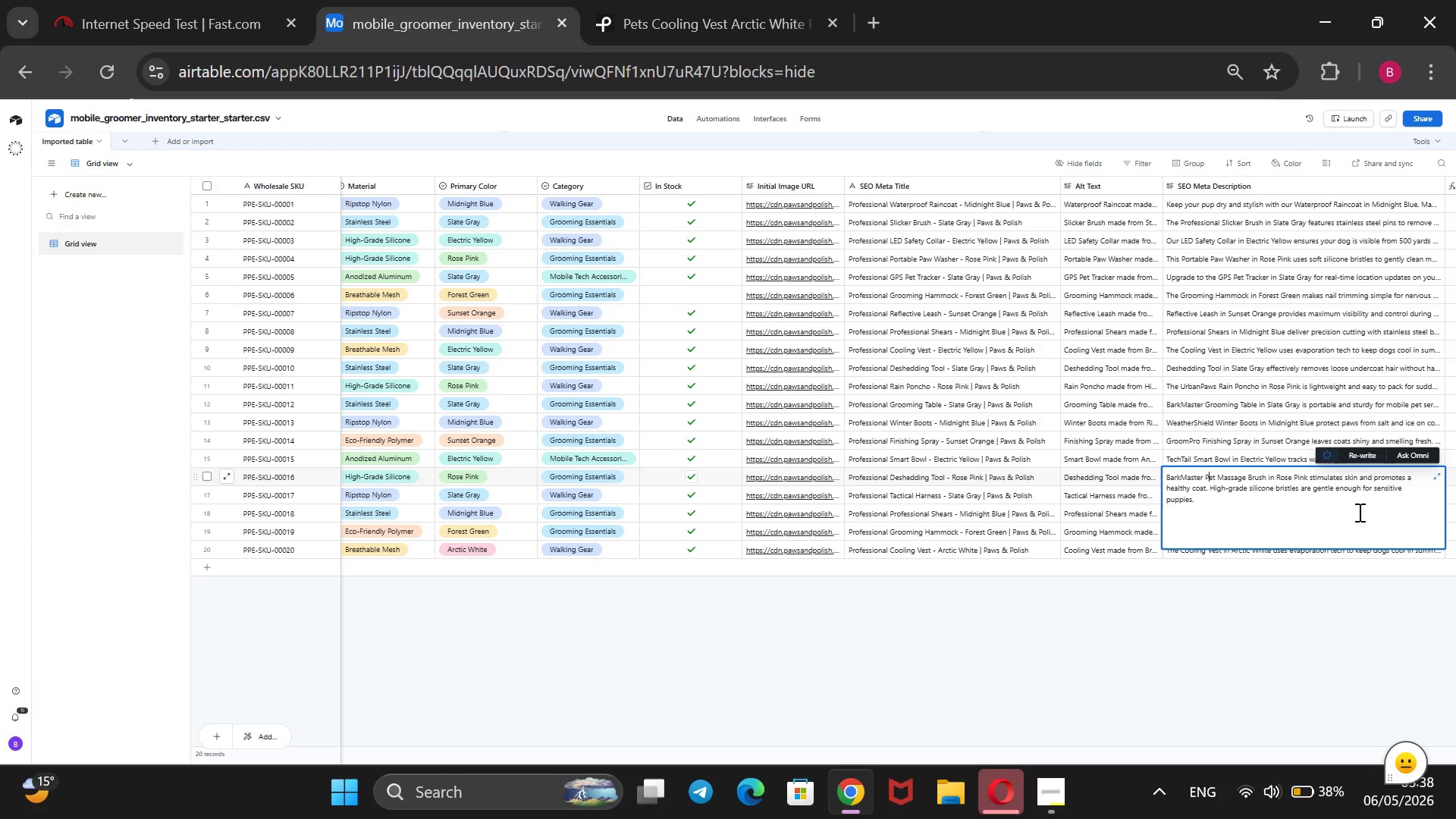 
wait(6.11)
 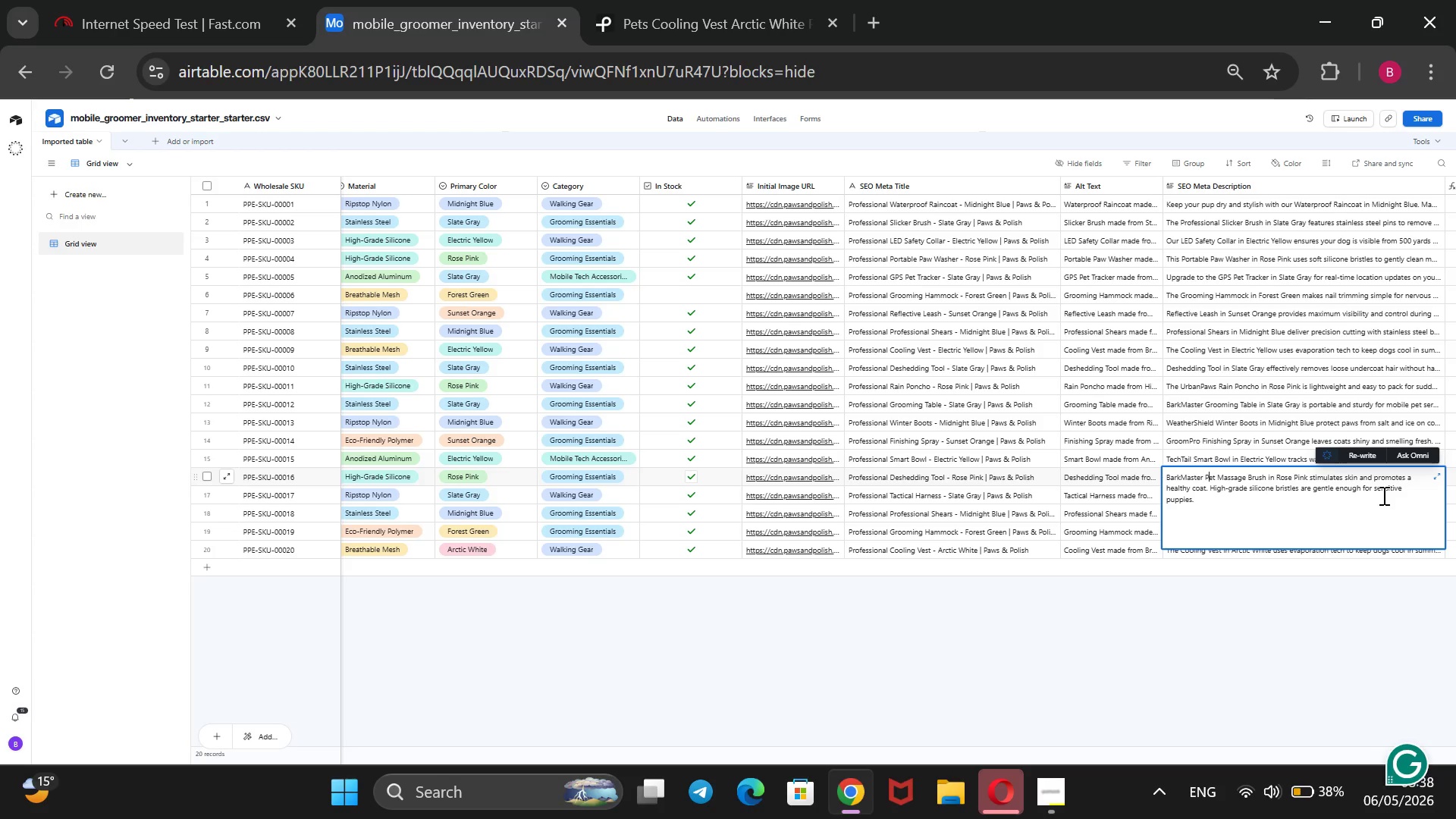 
left_click([1141, 659])
 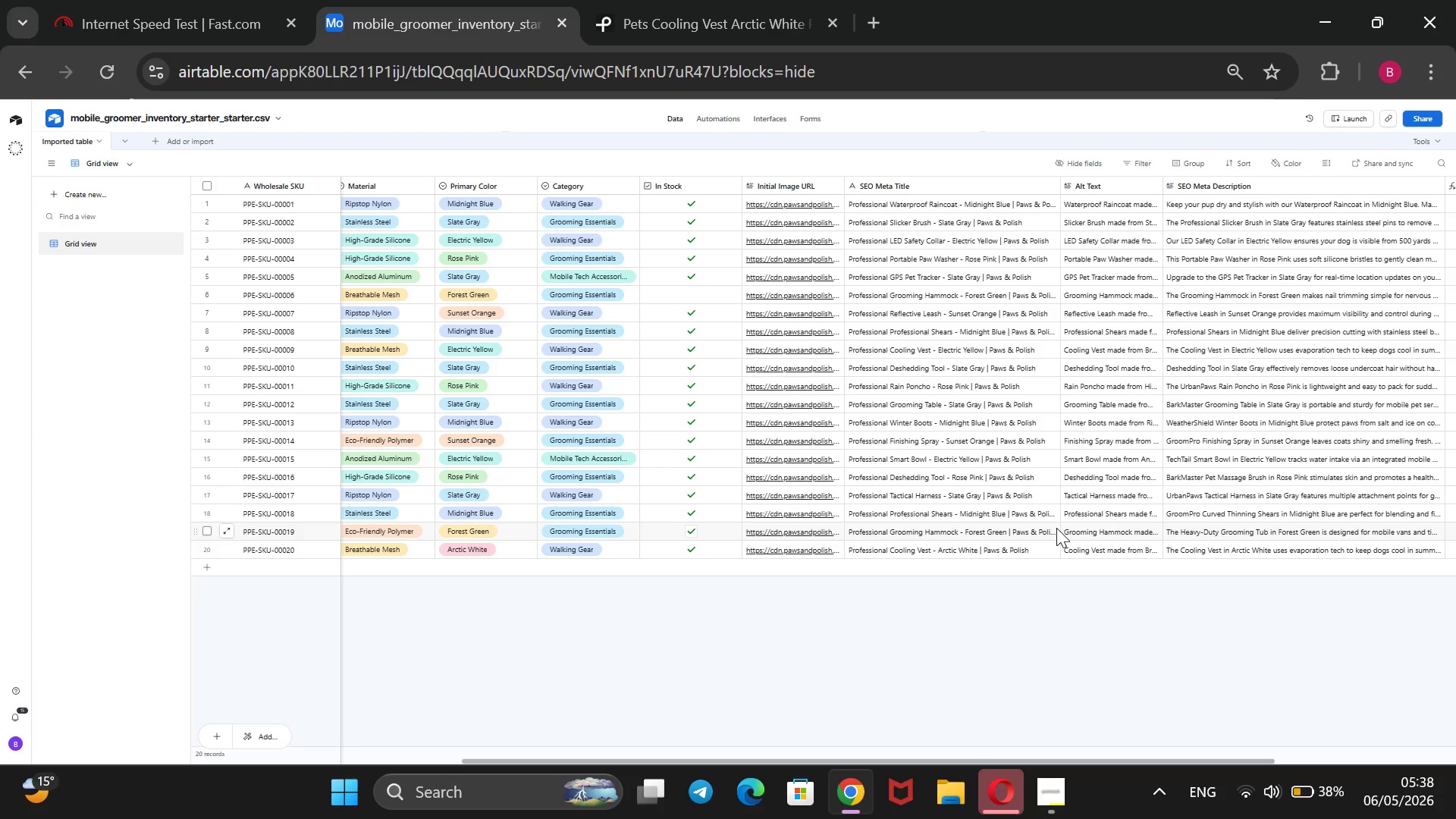 
wait(24.3)
 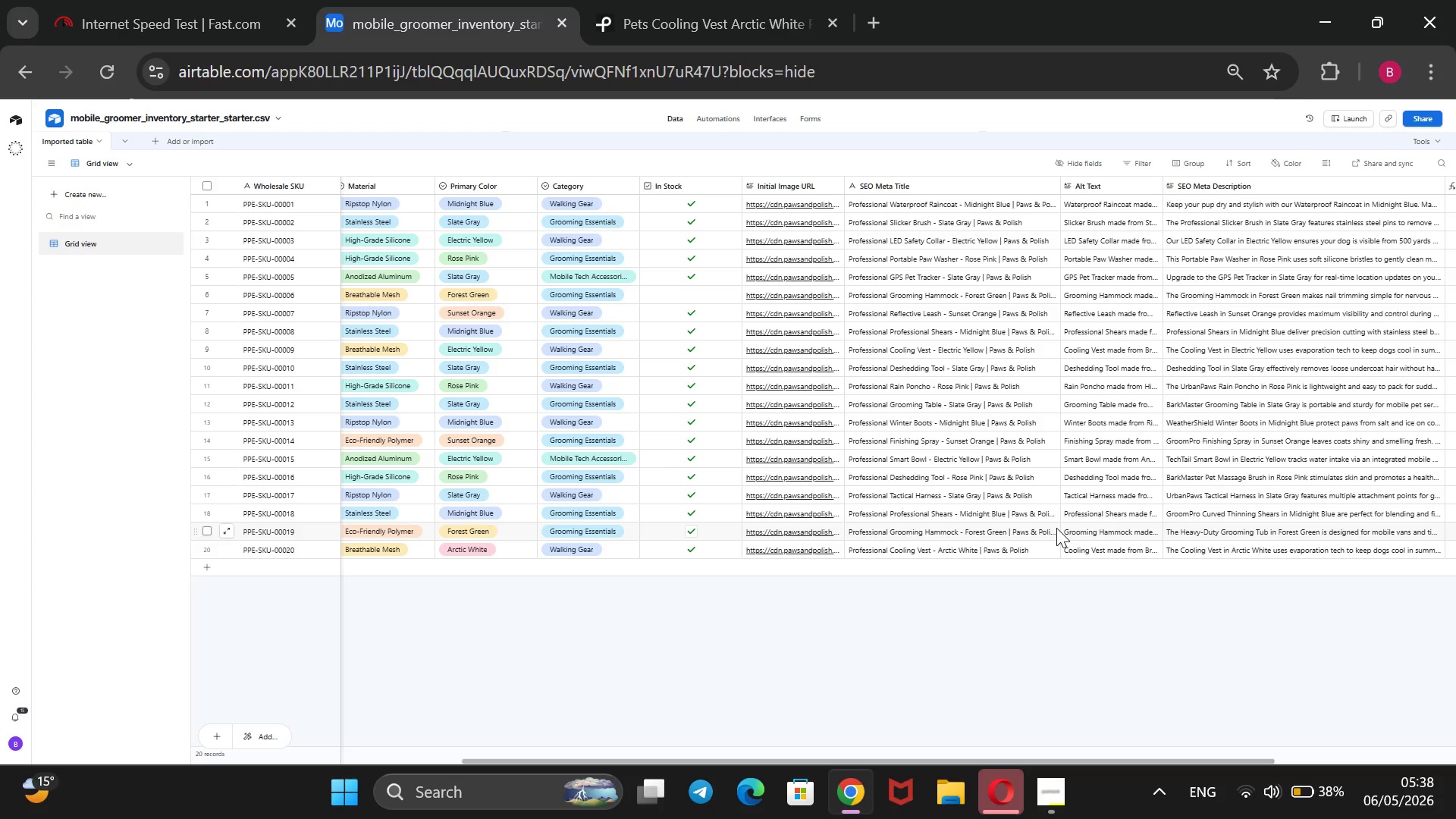 
double_click([1206, 514])
 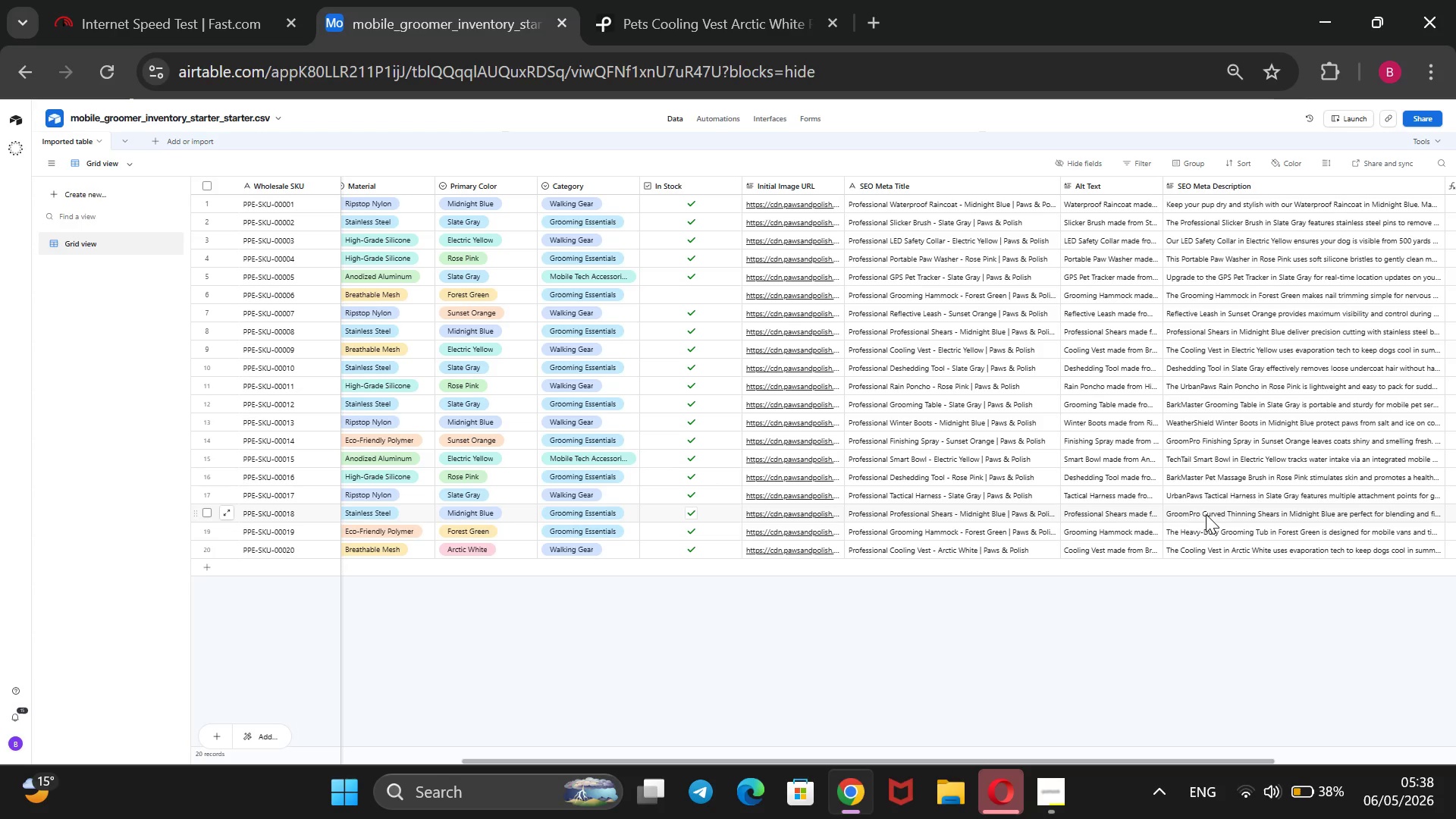 
triple_click([1206, 514])
 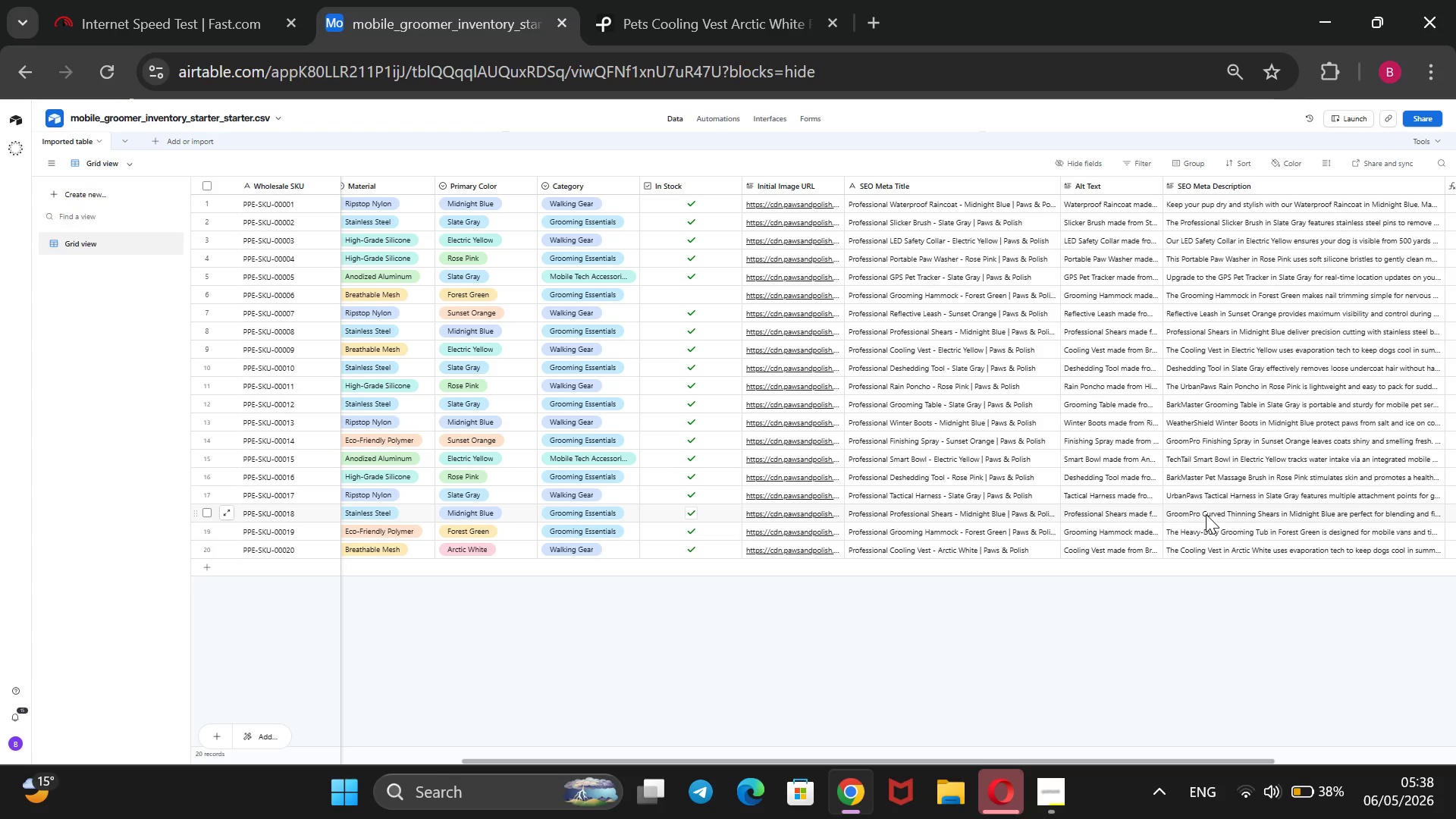 
triple_click([1206, 514])
 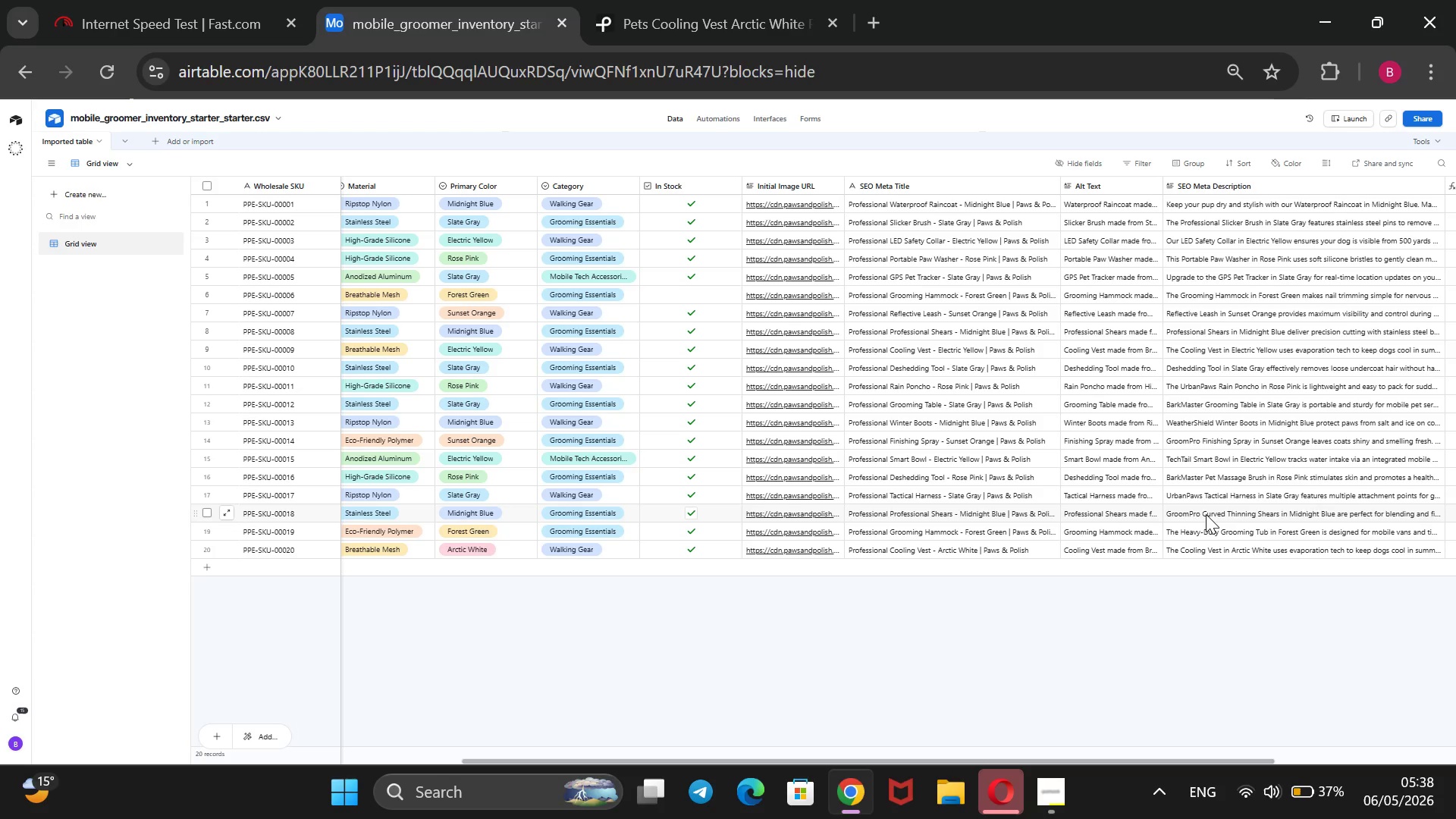 
wait(8.42)
 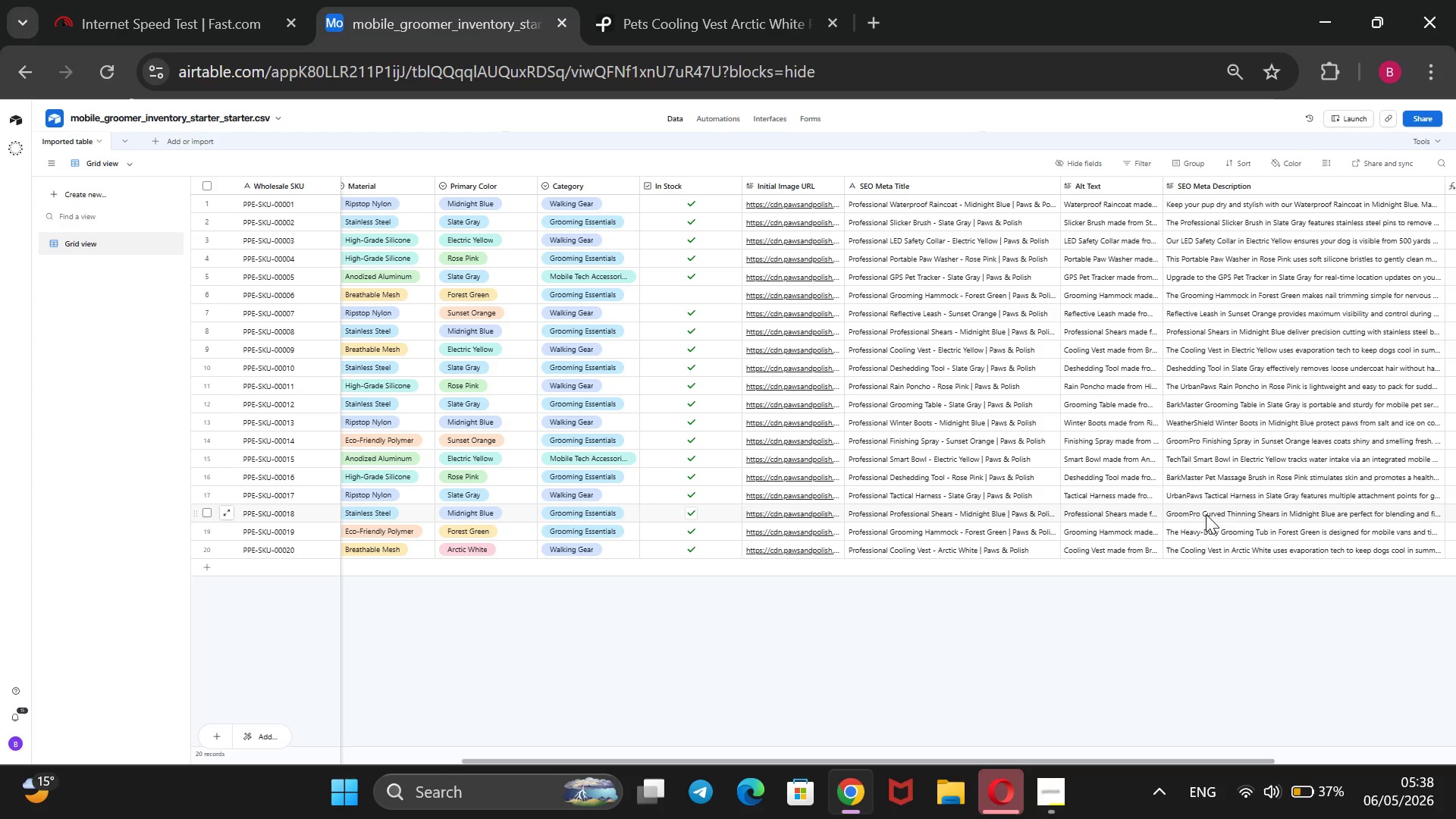 
left_click([1206, 514])
 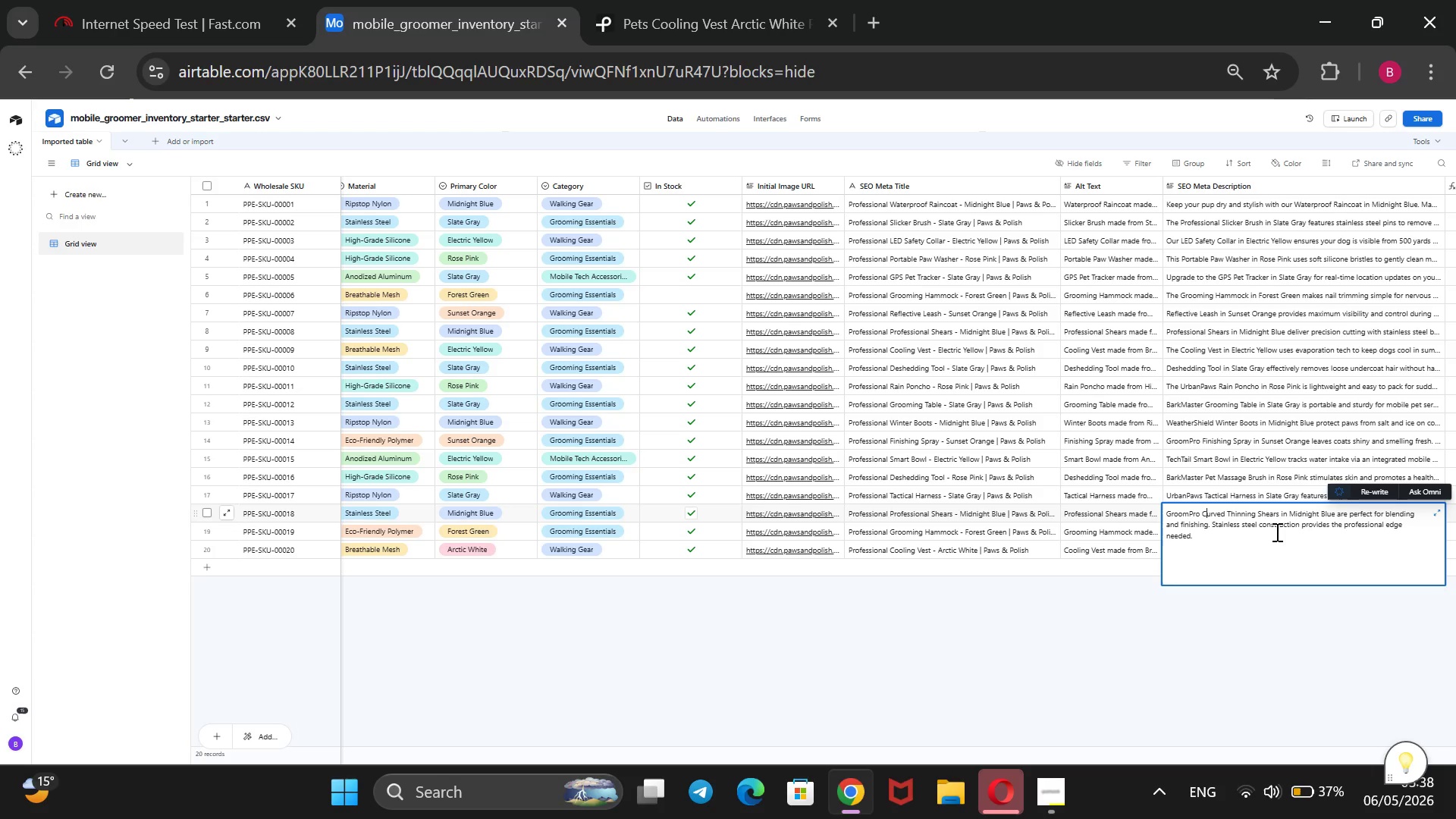 
wait(9.34)
 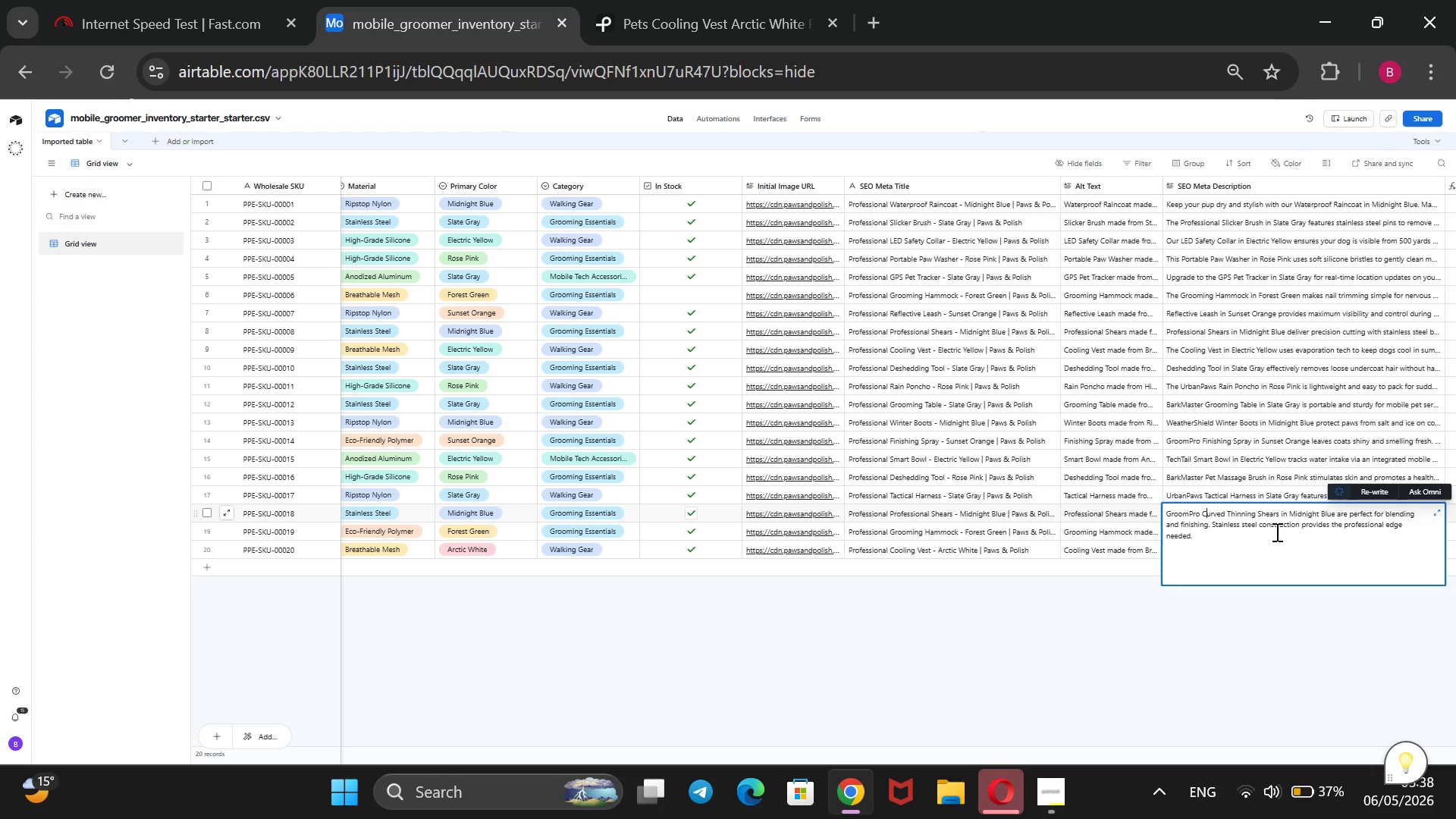 
left_click([1119, 671])
 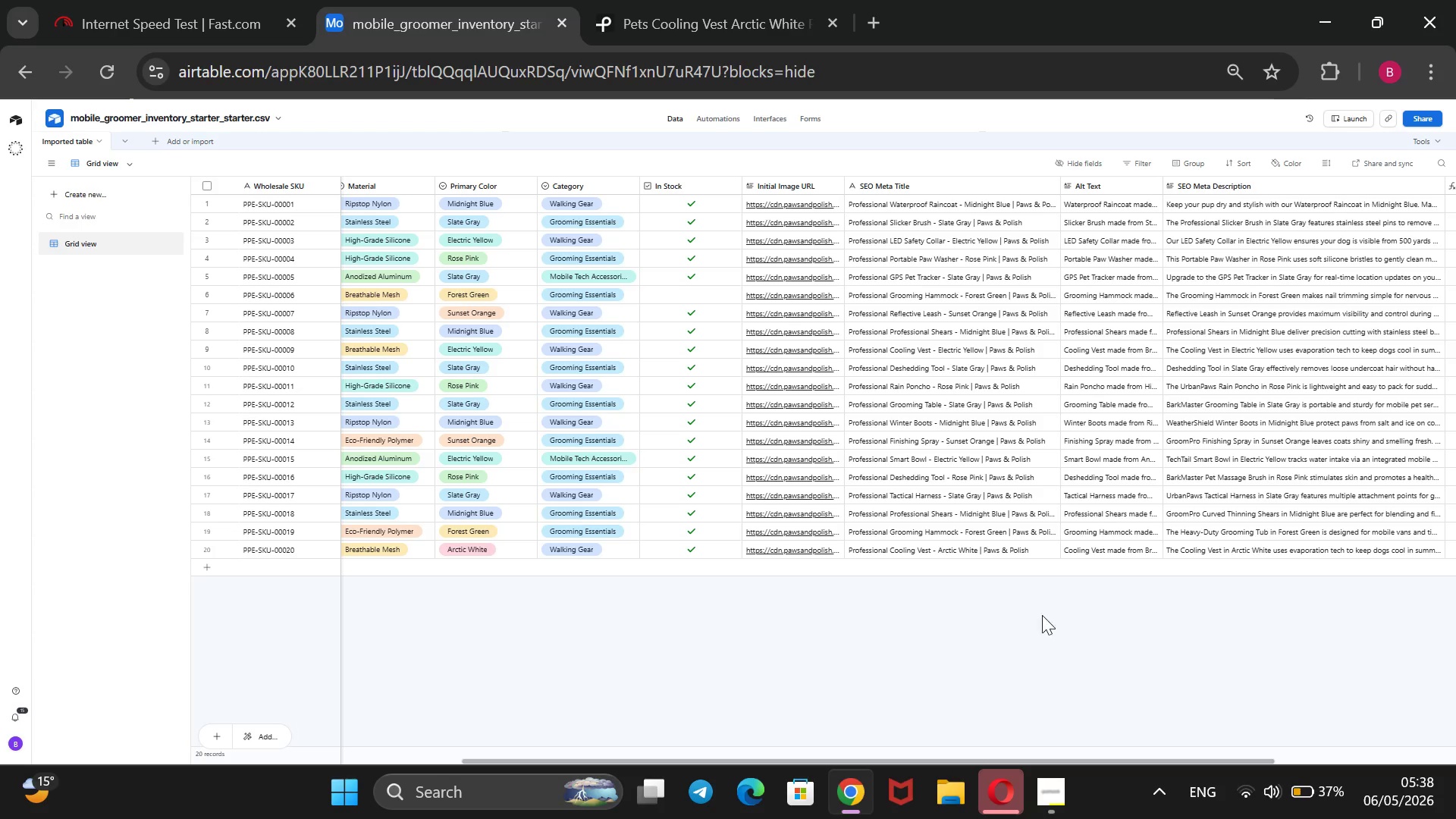 
wait(9.48)
 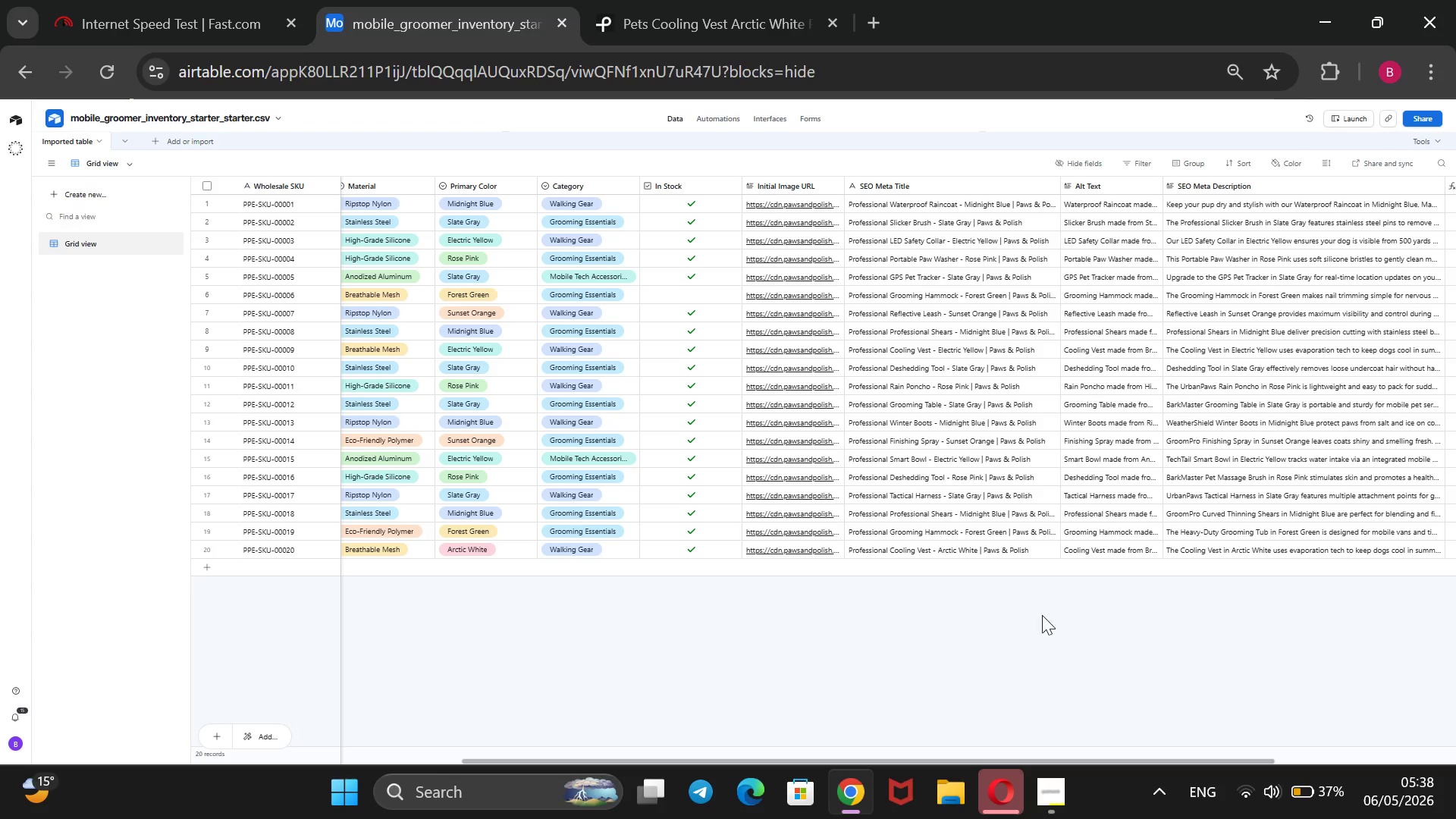 
left_click([1214, 299])
 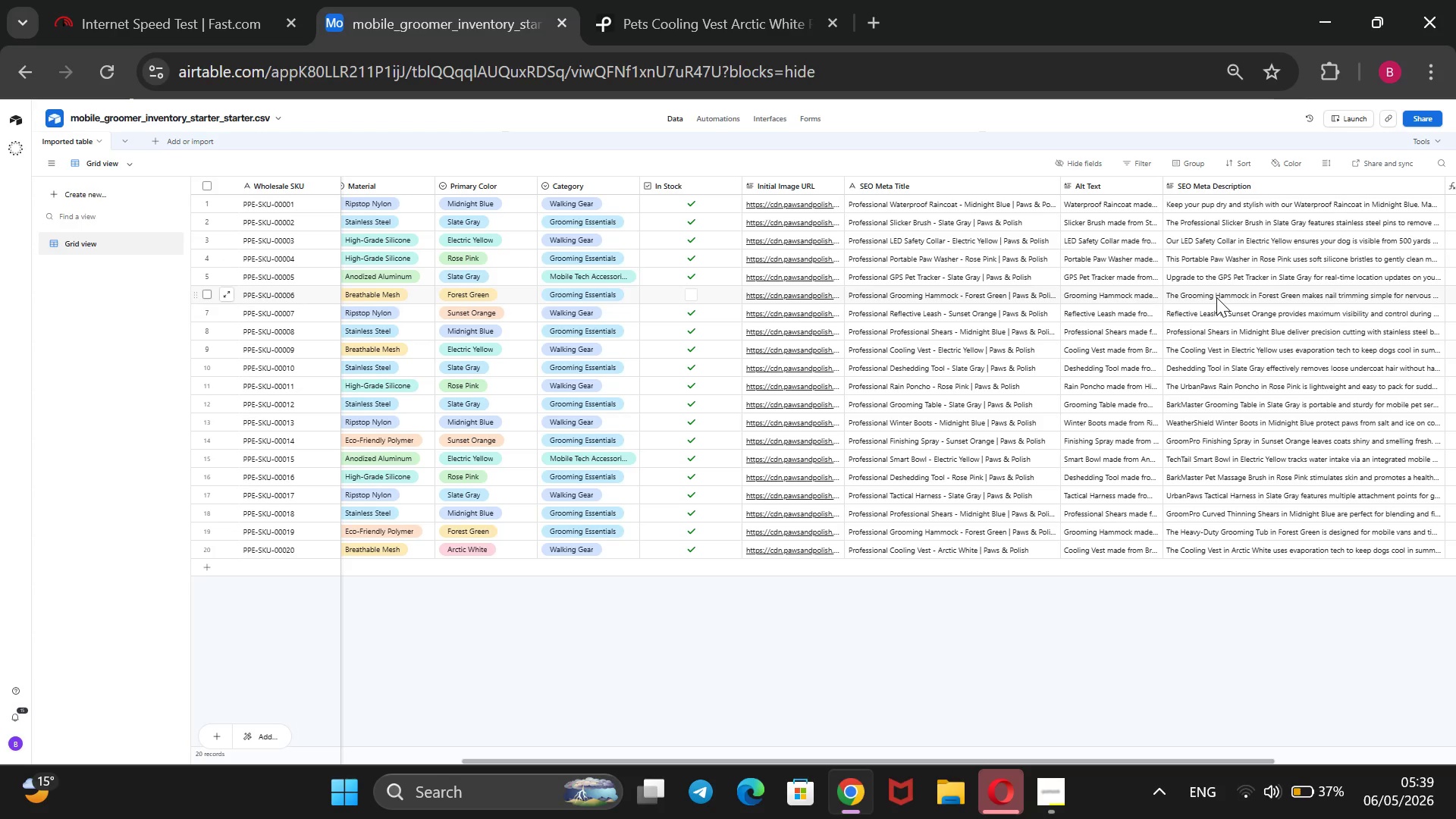 
triple_click([1216, 297])
 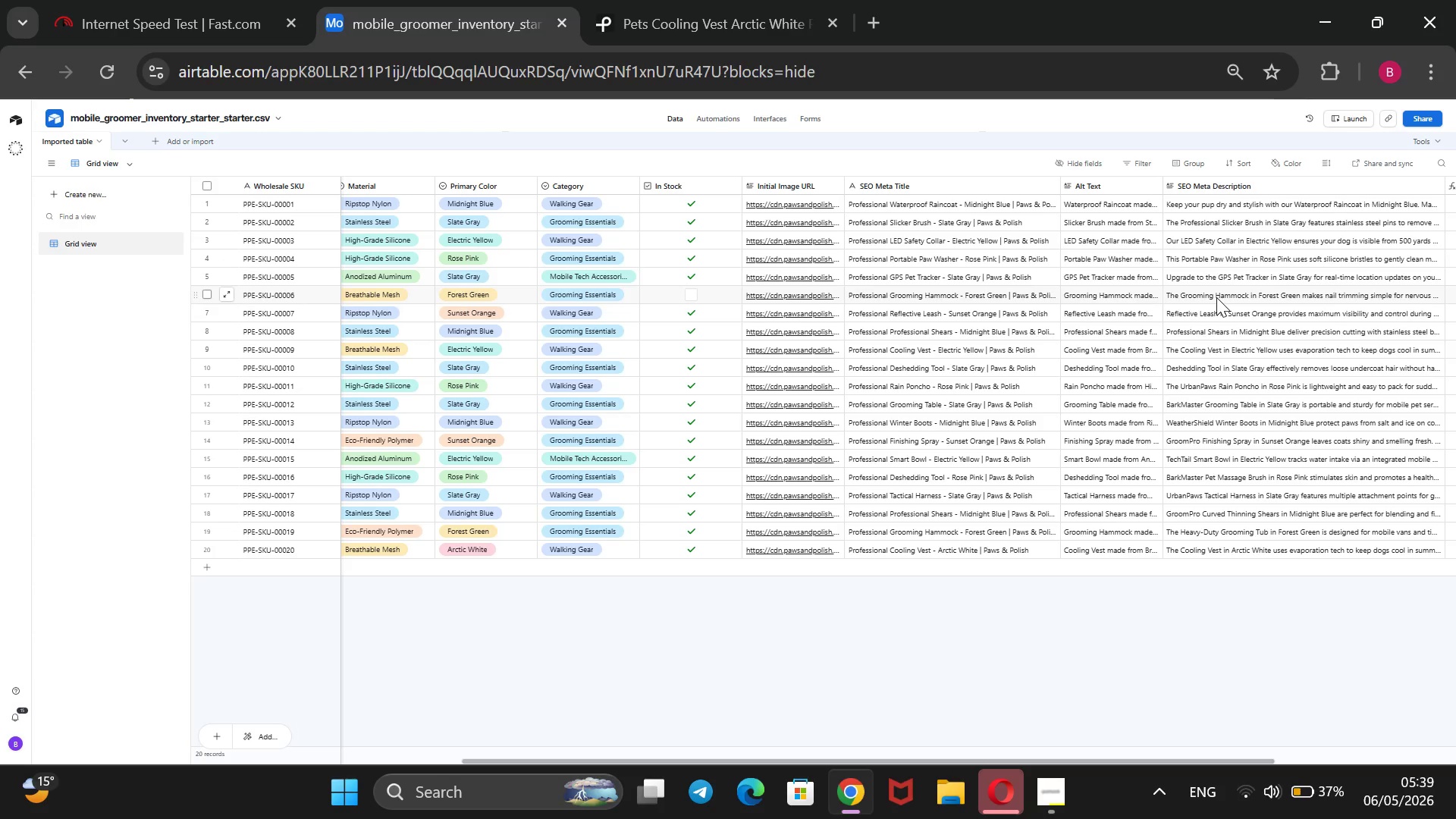 
triple_click([1216, 297])
 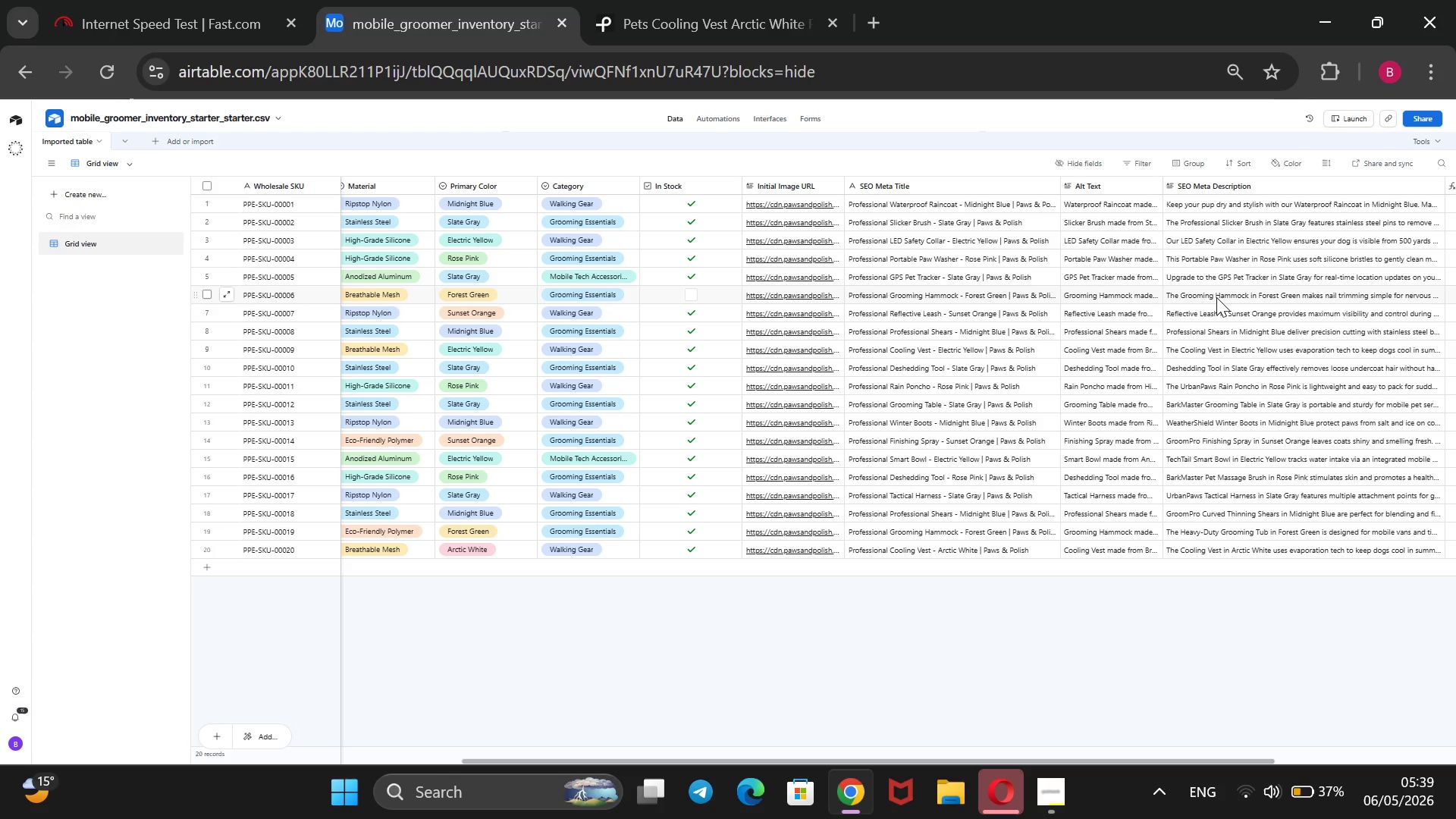 
wait(7.06)
 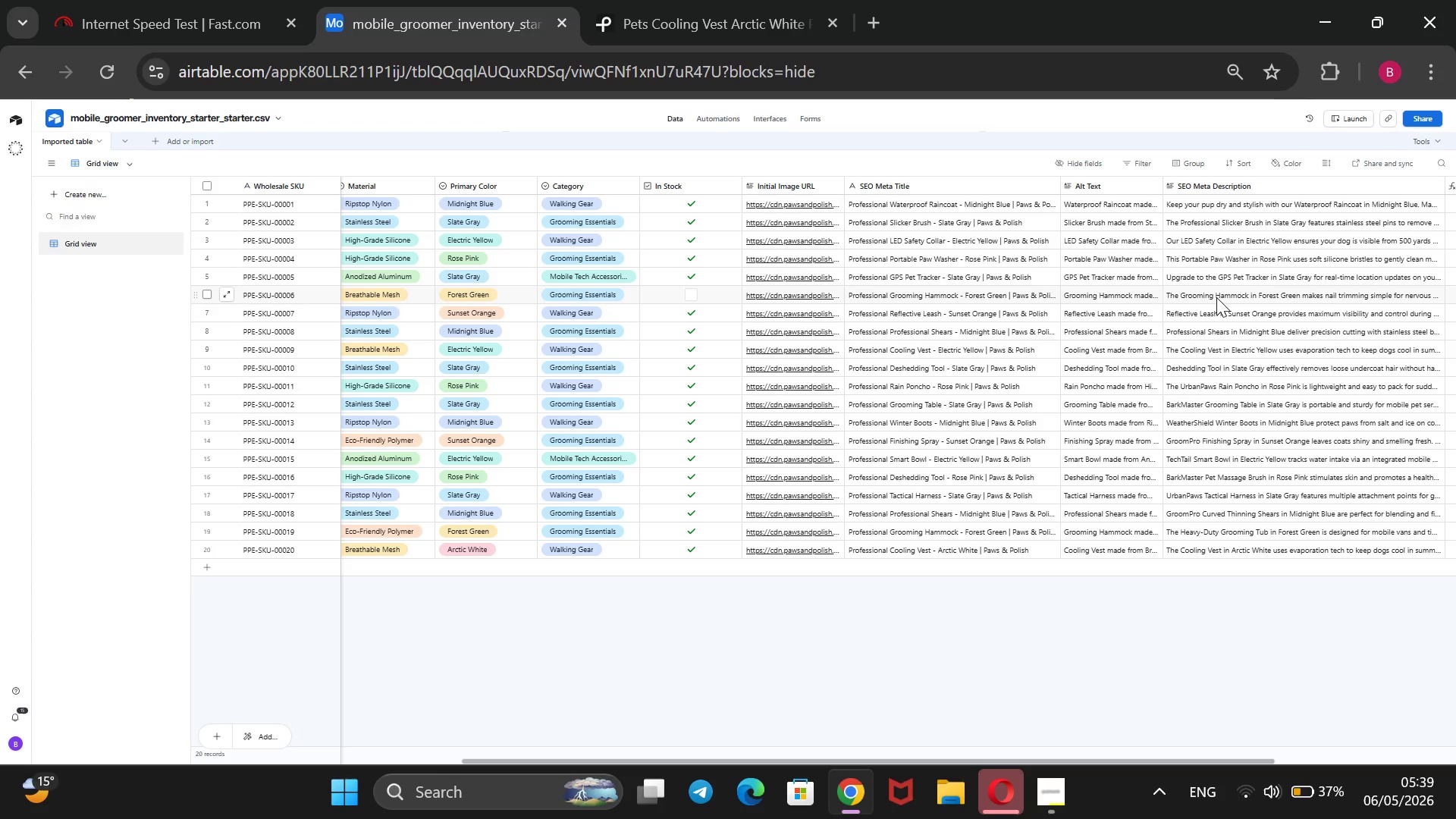 
left_click([1216, 297])
 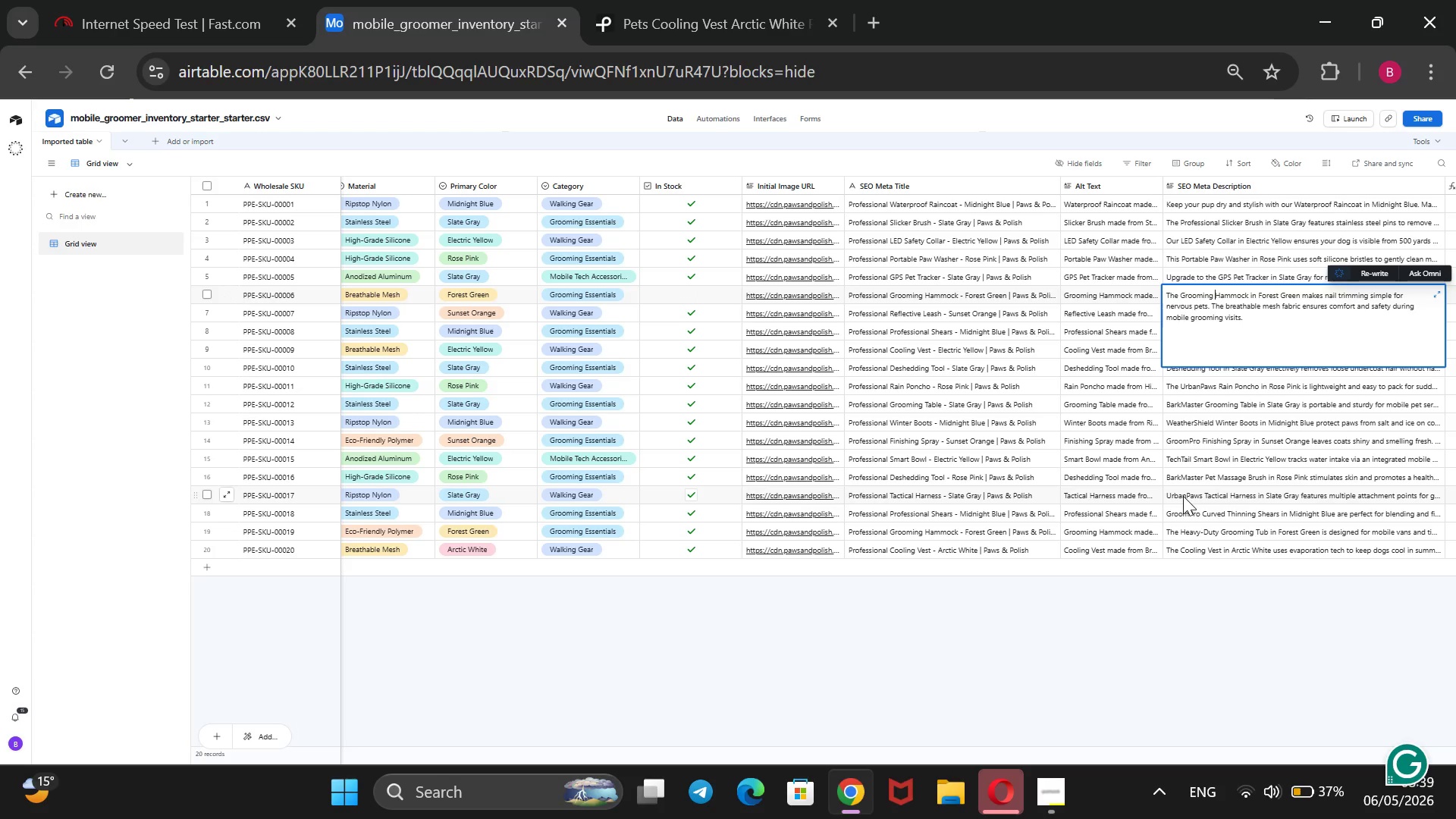 
wait(18.11)
 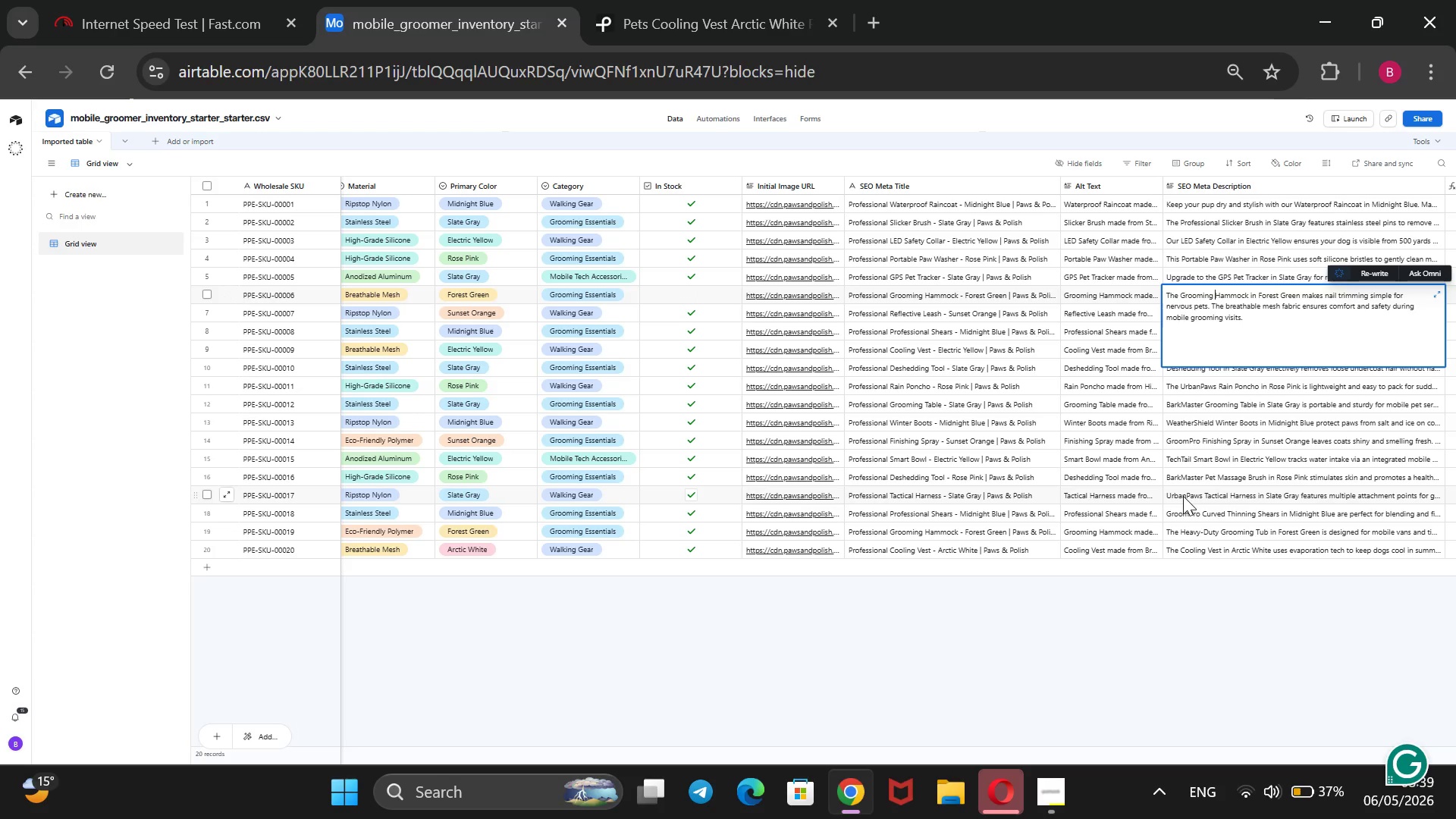 
double_click([1407, 535])
 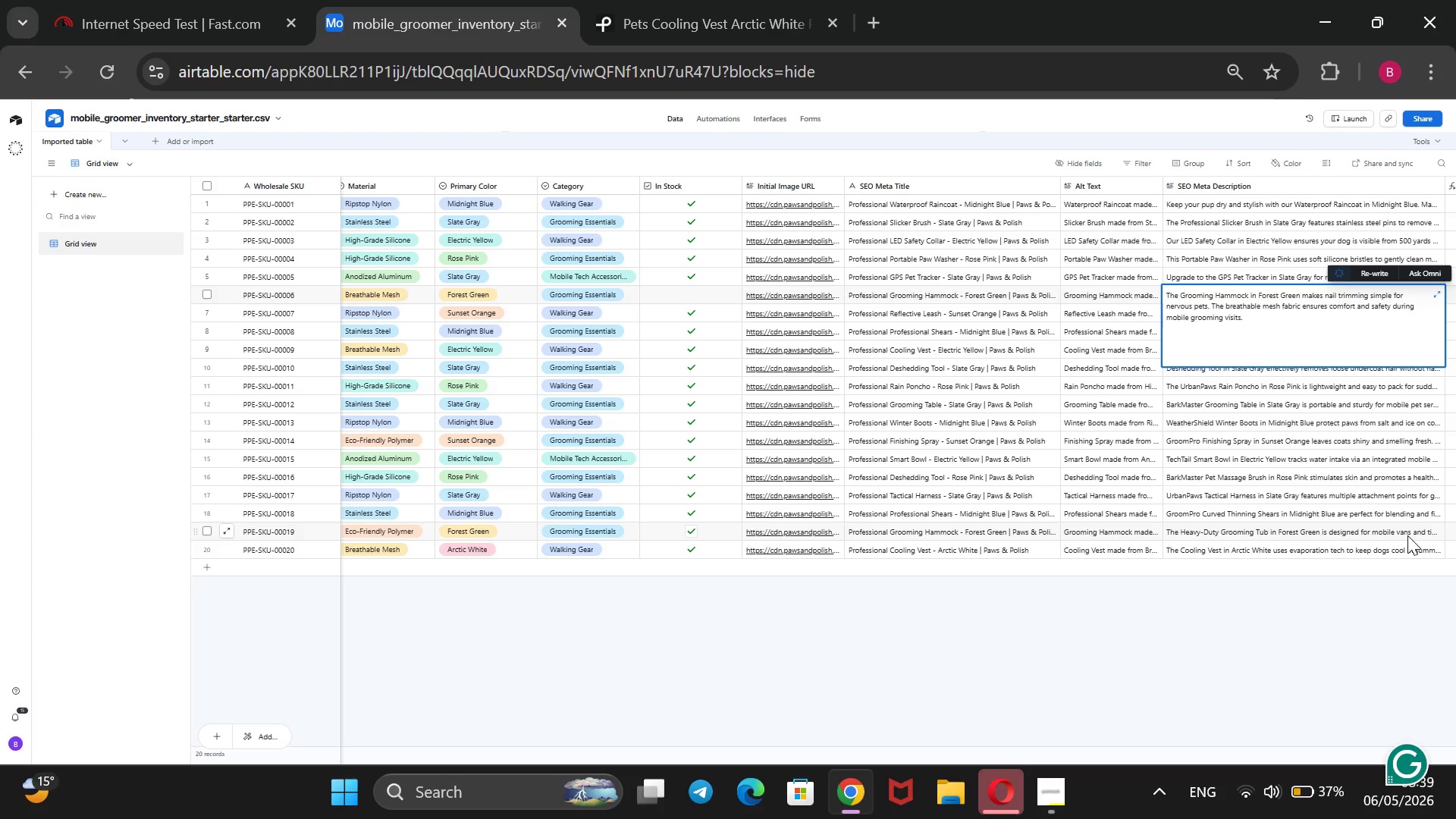 
triple_click([1407, 535])
 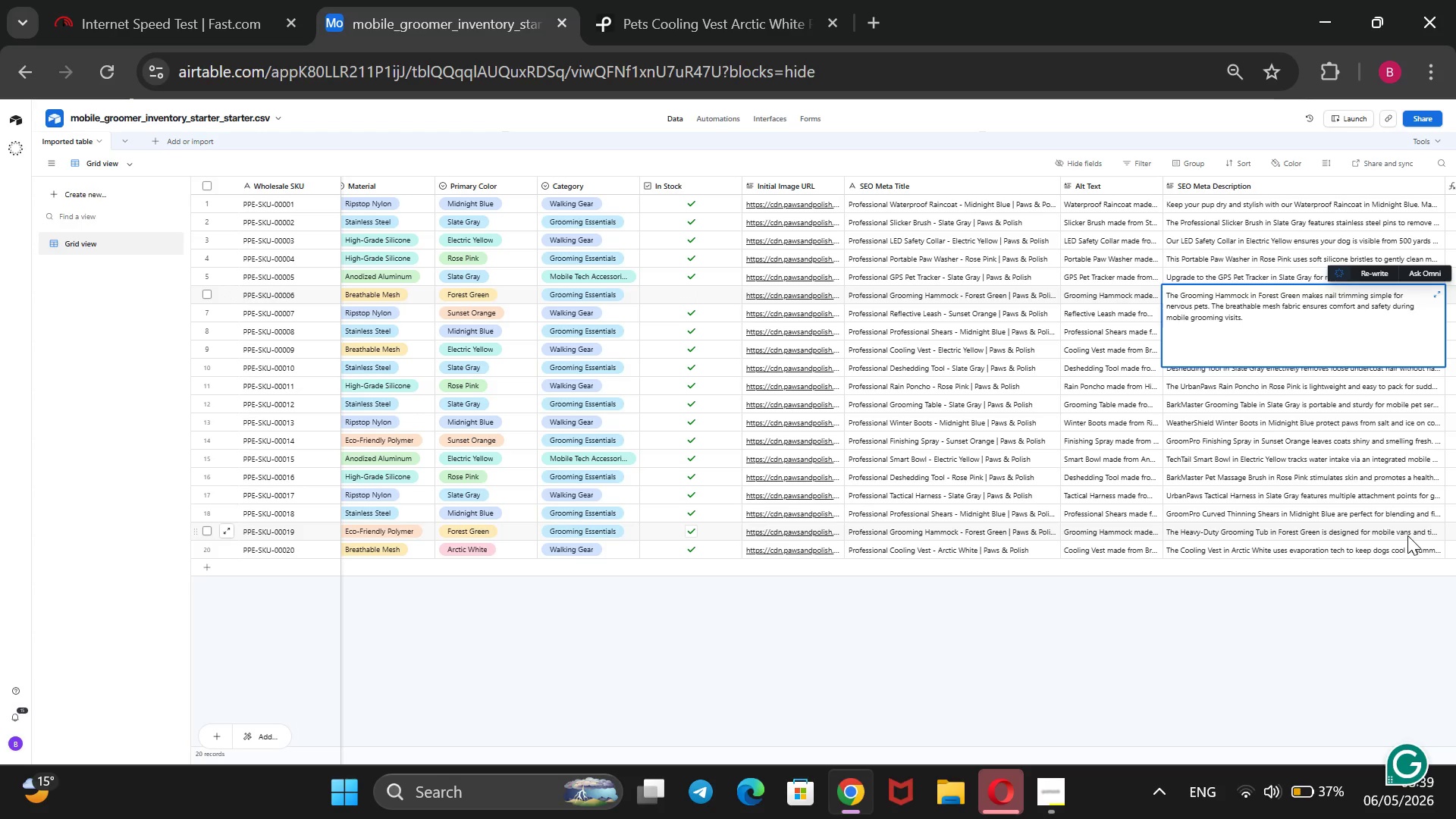 
triple_click([1407, 535])
 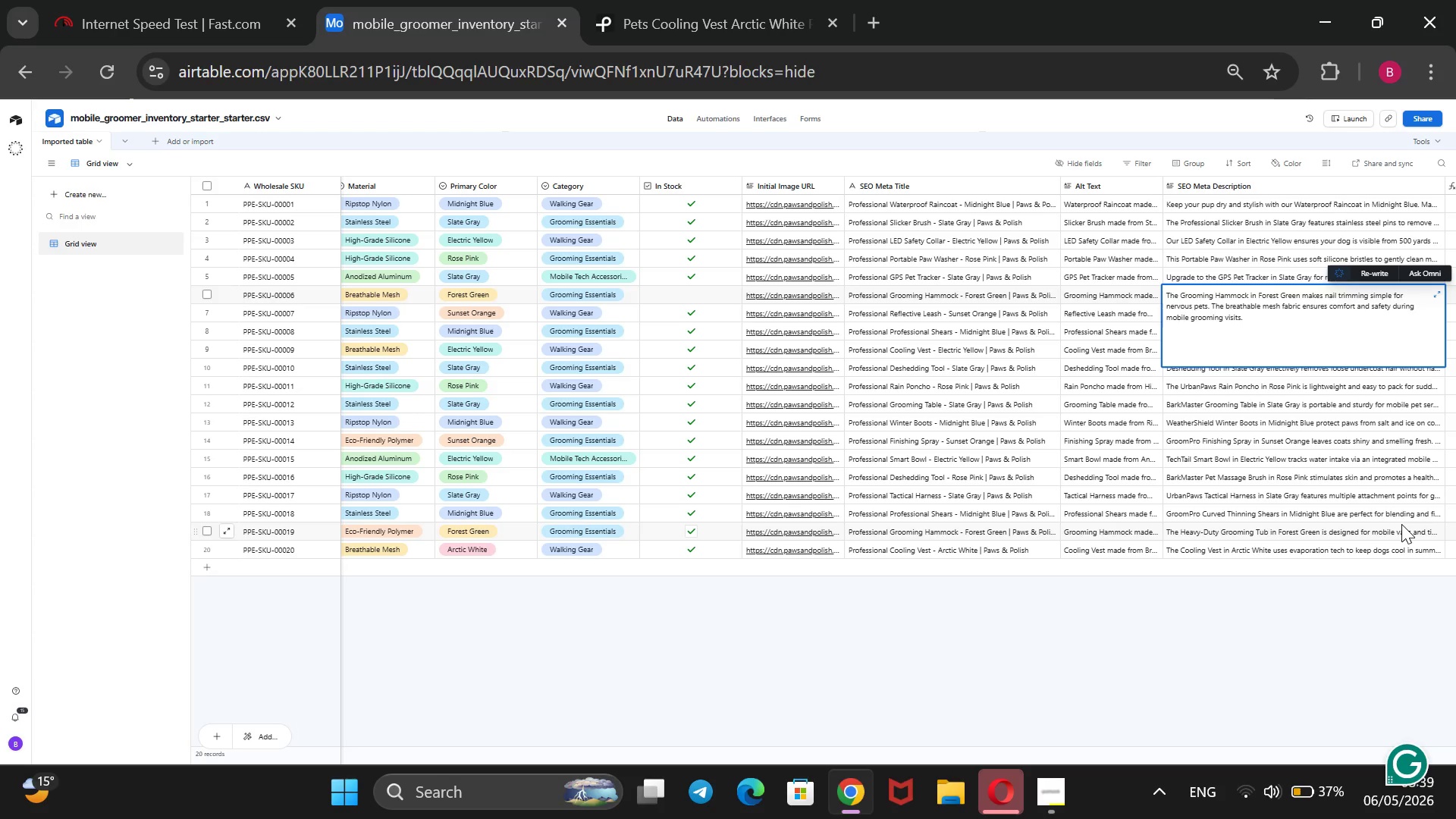 
wait(10.97)
 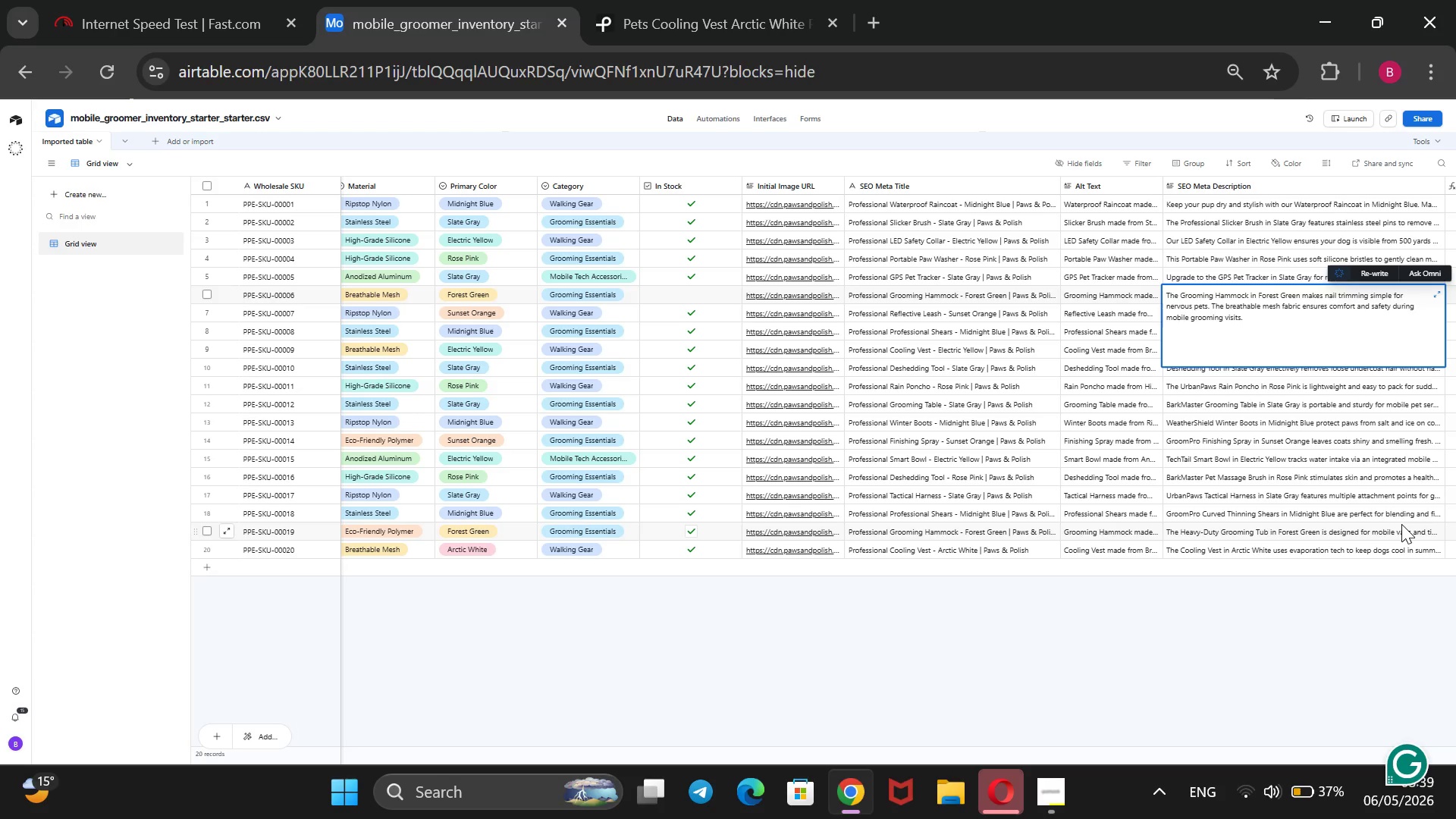 
left_click([1228, 552])
 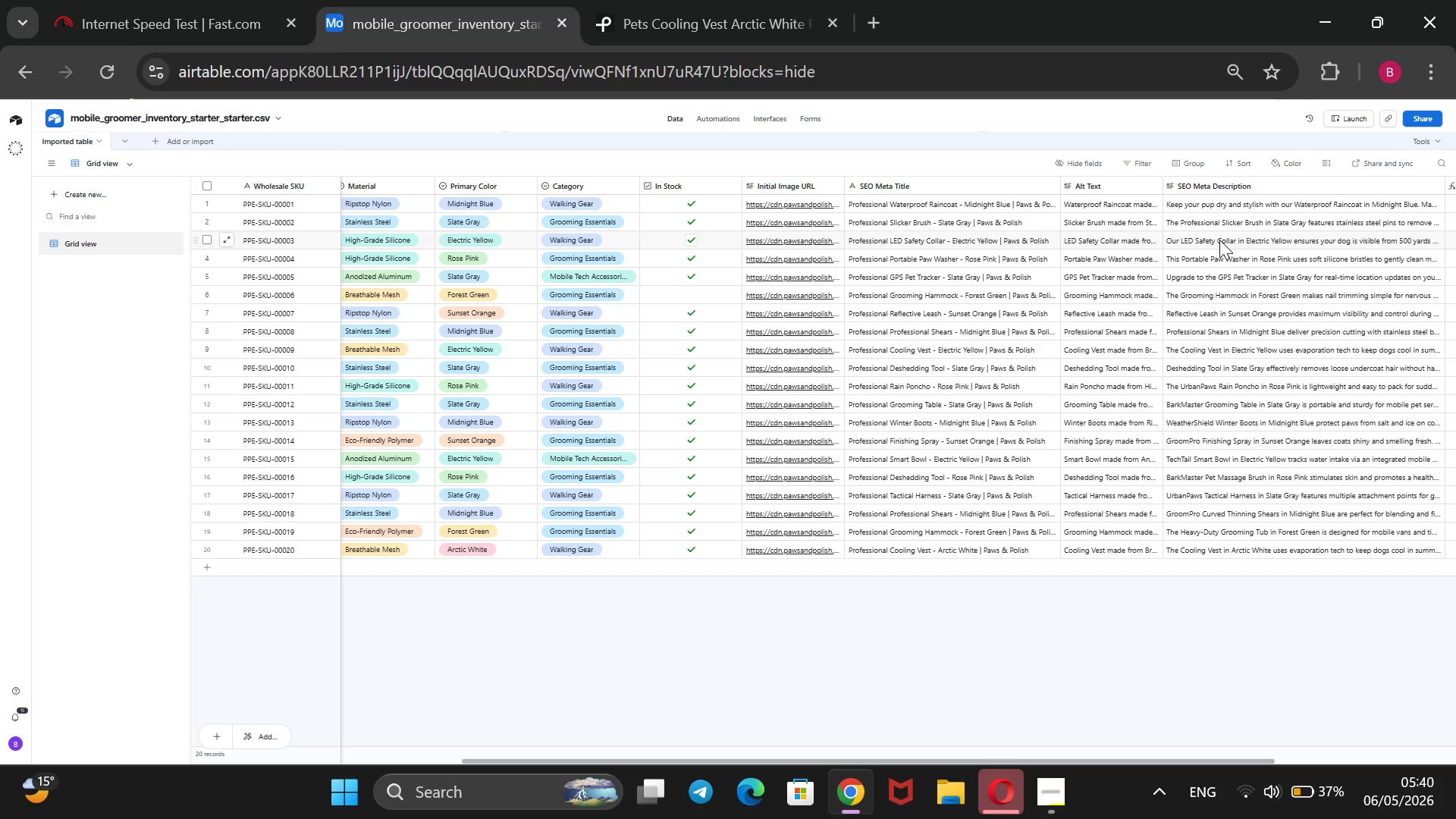 
wait(35.88)
 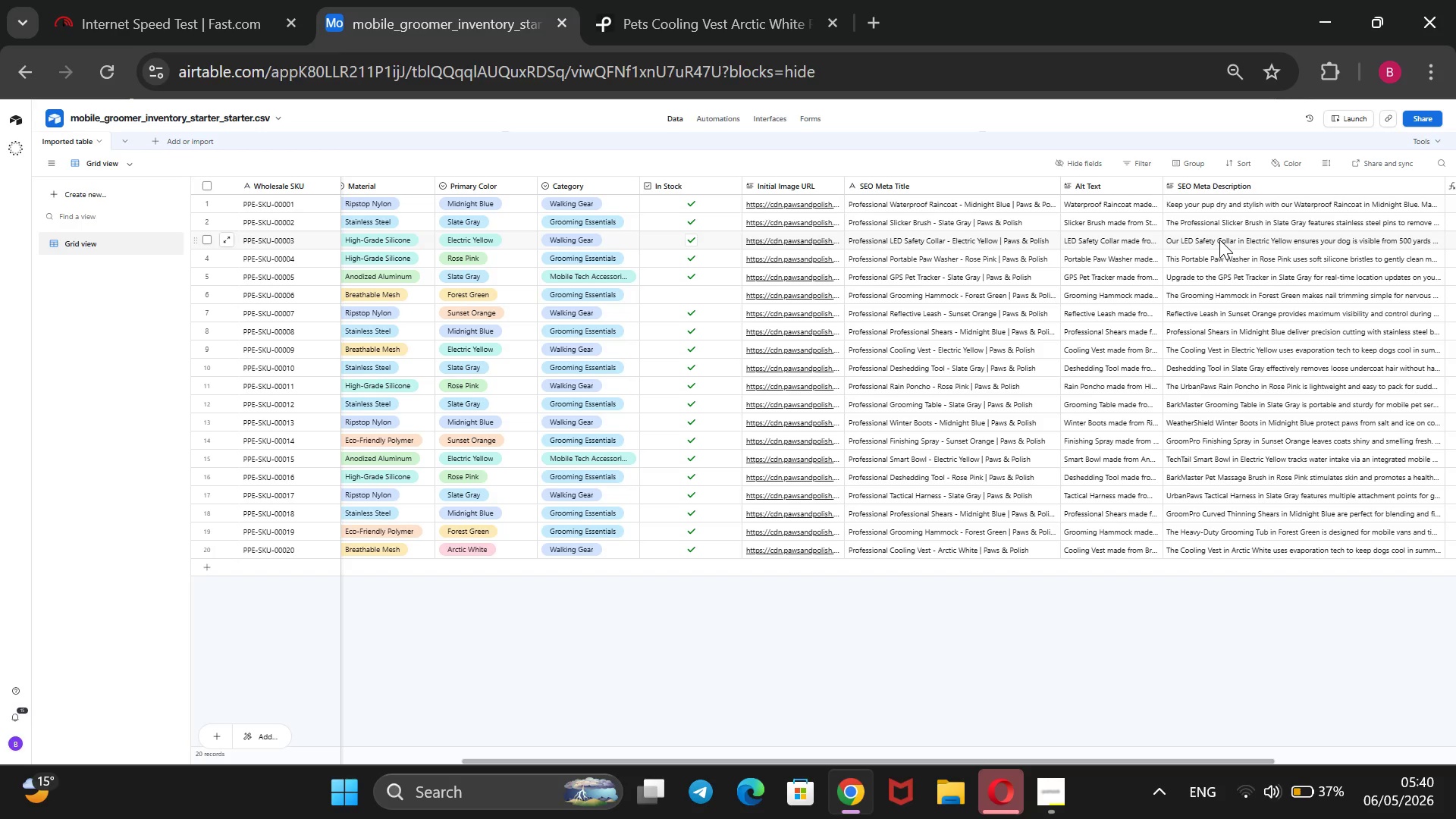 
double_click([1219, 240])
 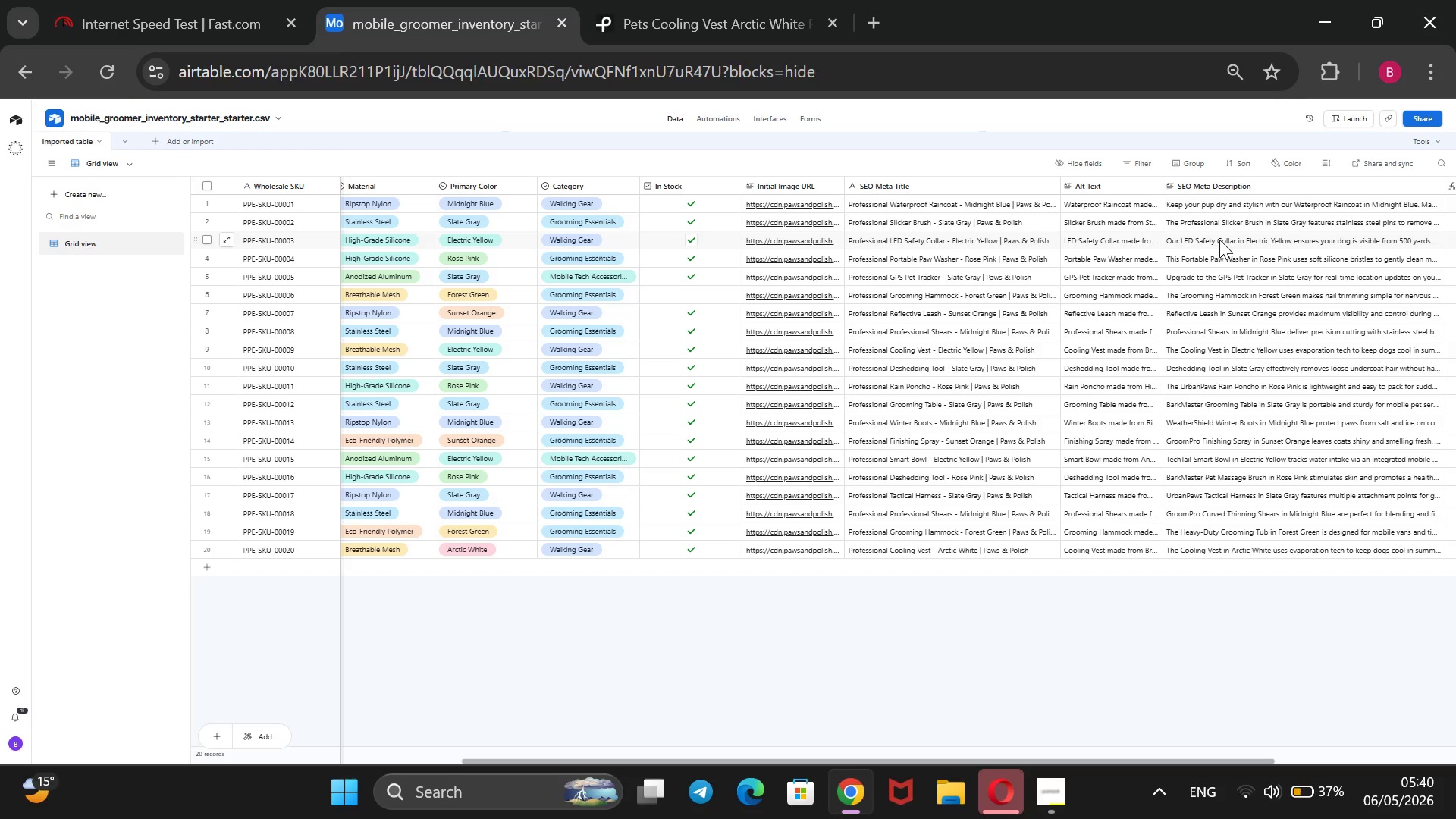 
triple_click([1219, 240])
 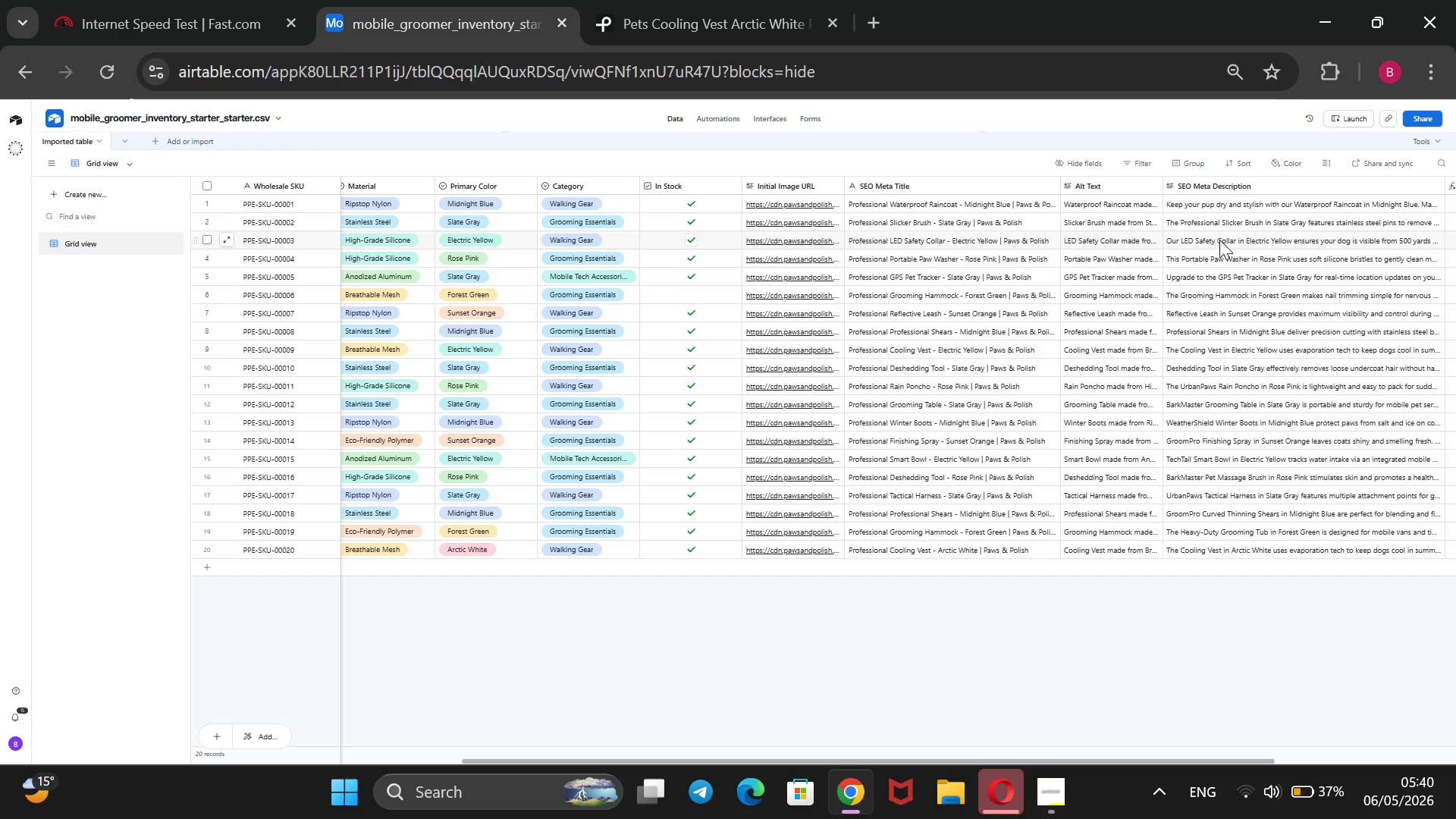 
triple_click([1219, 240])
 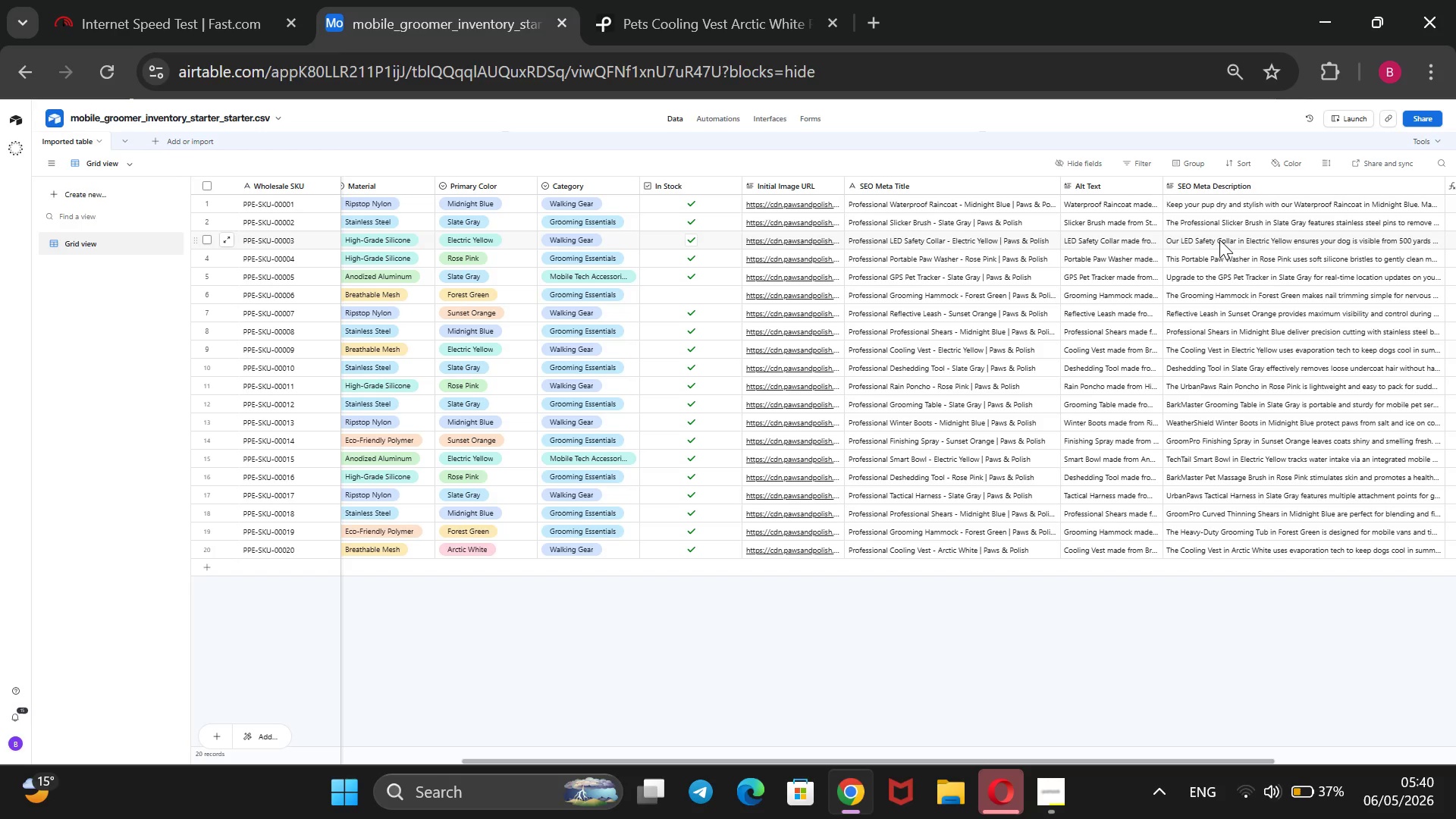 
wait(6.53)
 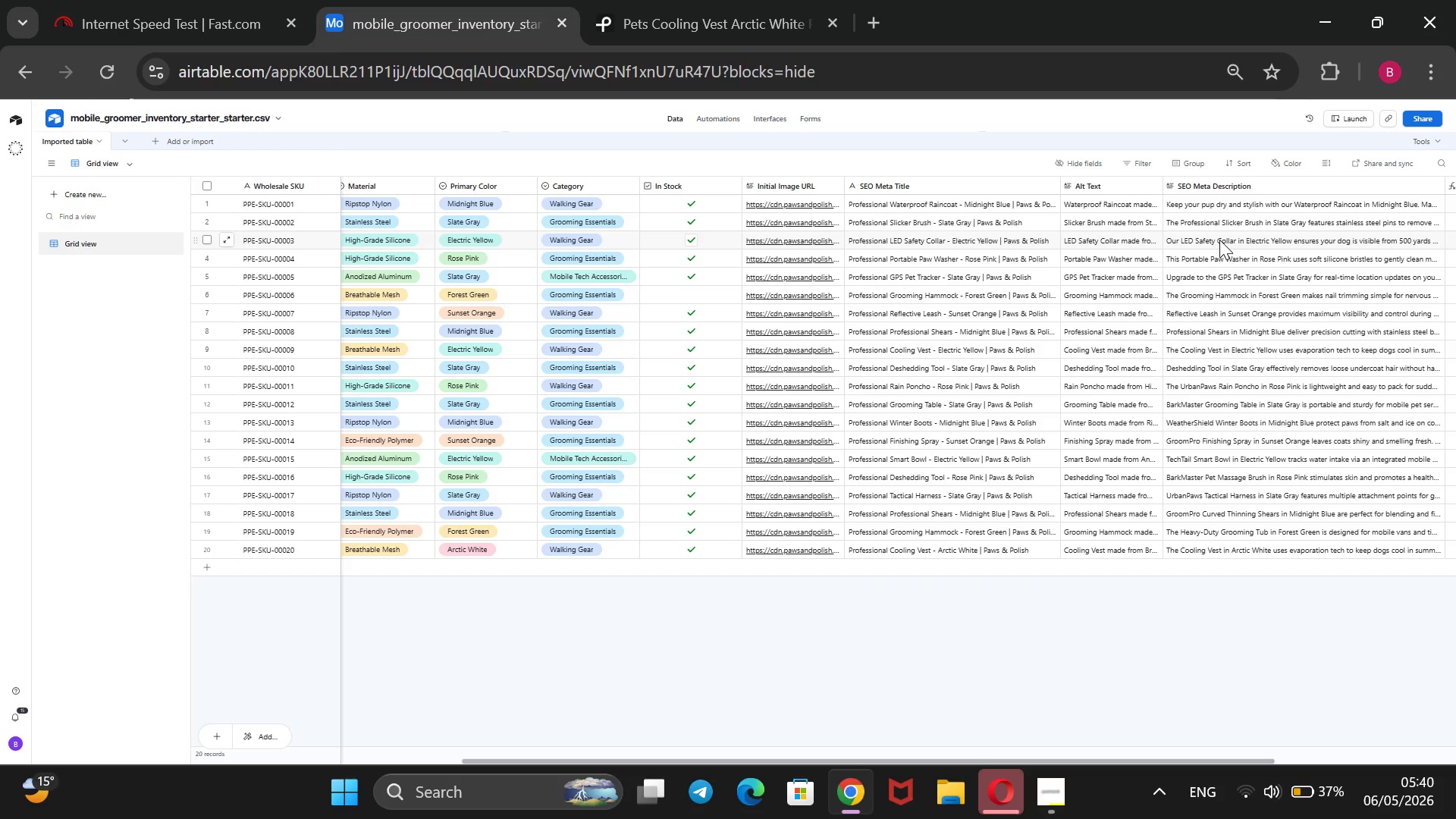 
left_click([1219, 240])
 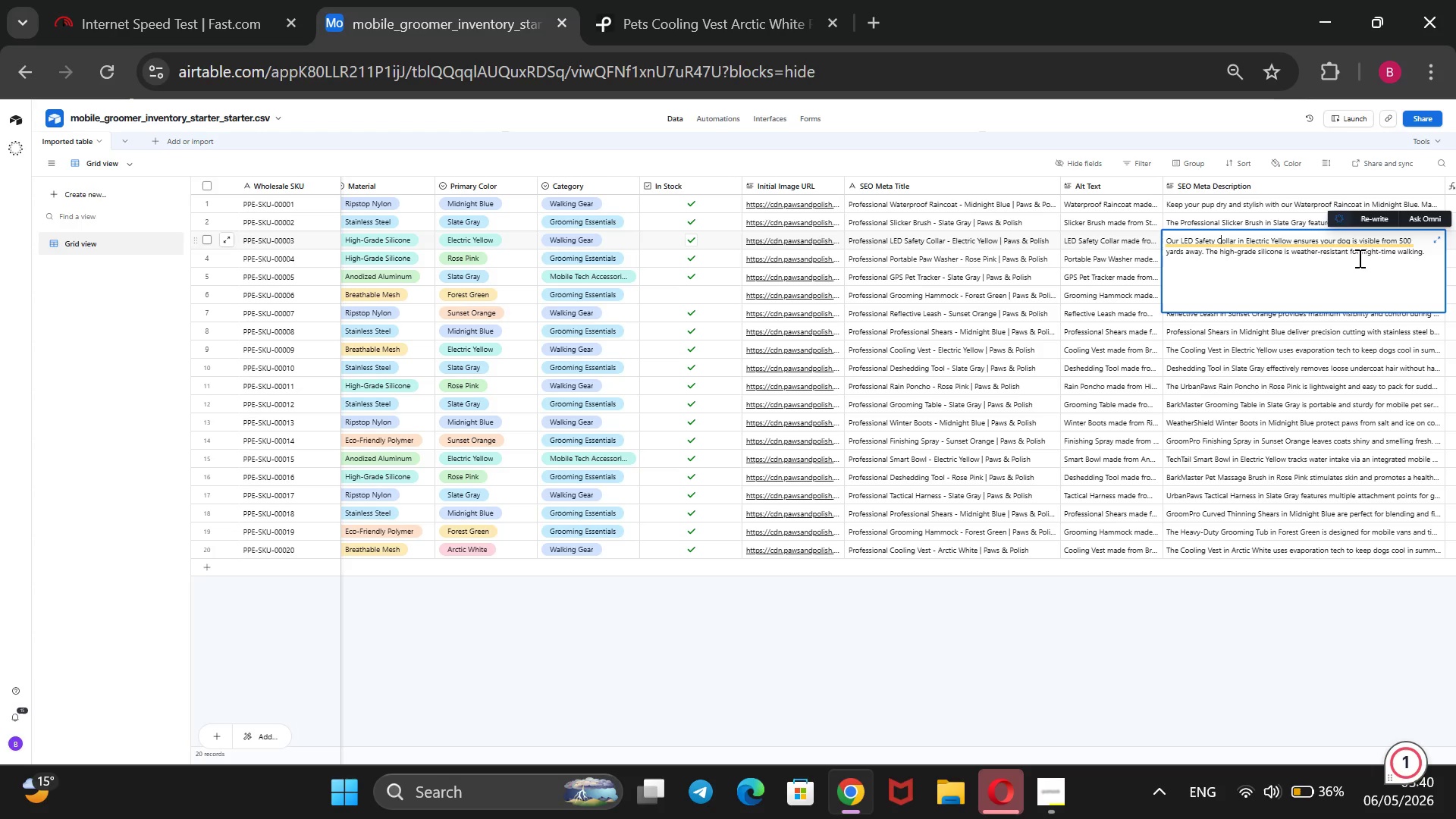 
wait(21.56)
 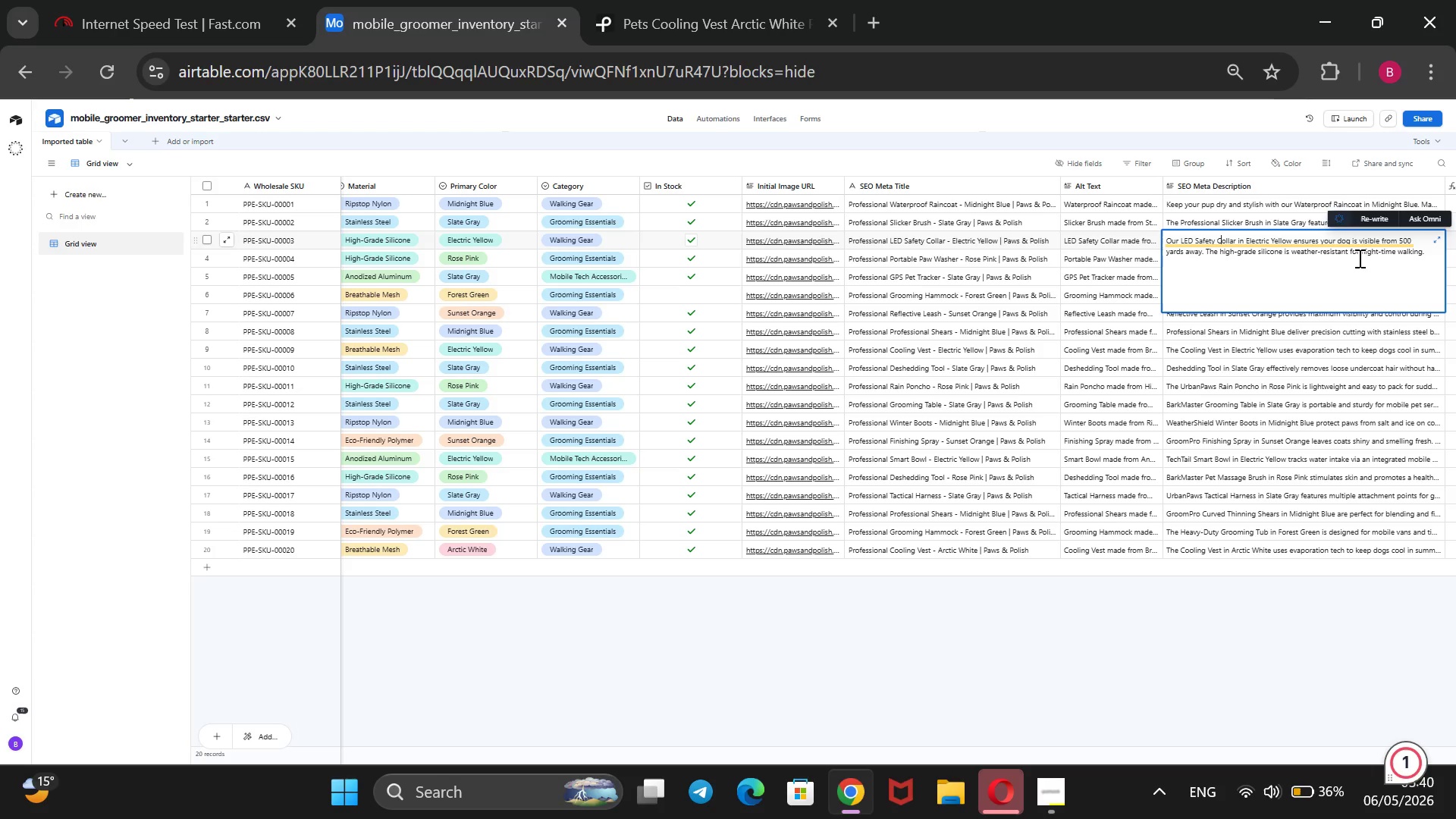 
left_click_drag(start_coordinate=[1436, 254], to_coordinate=[1211, 278])
 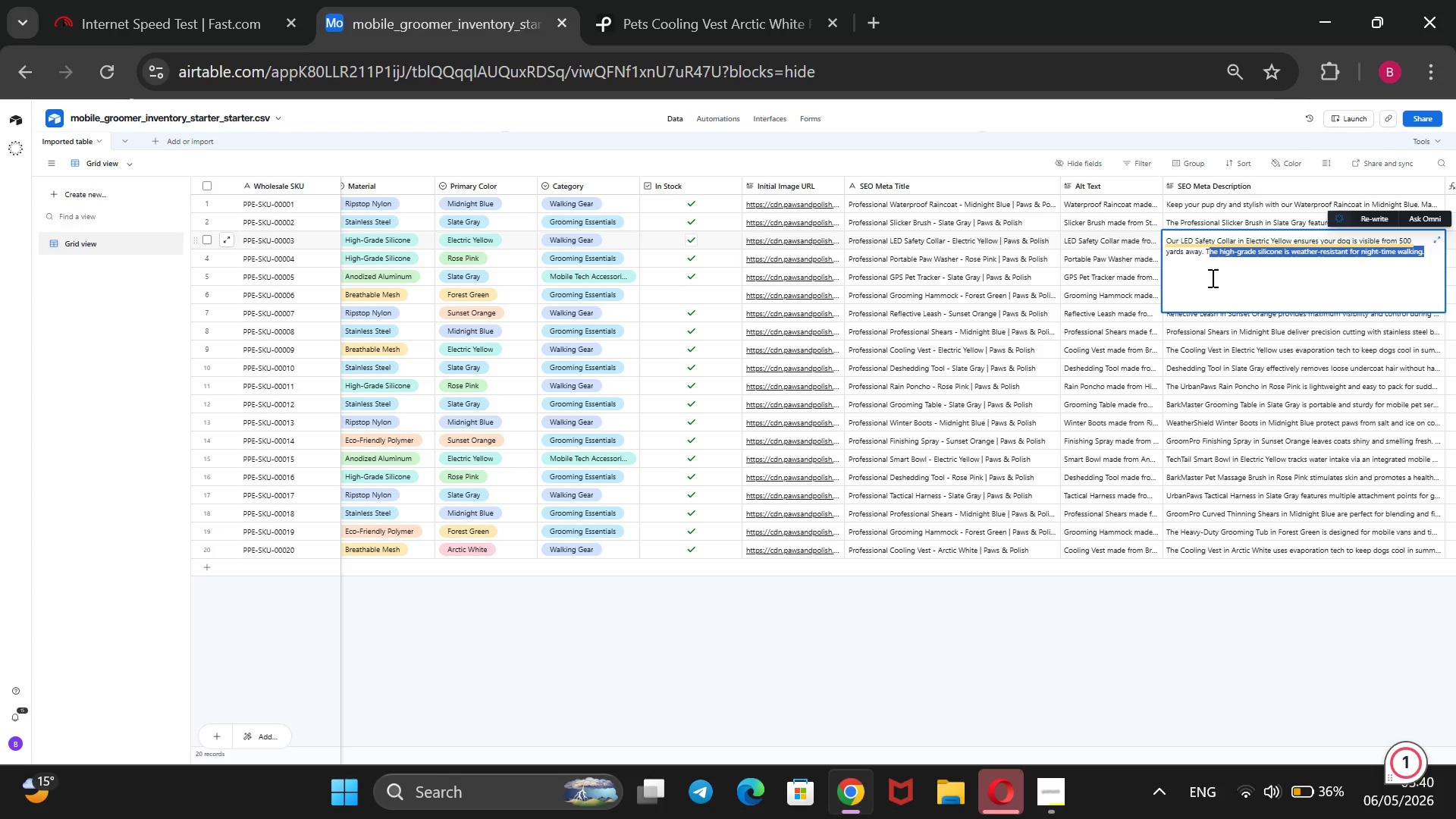 
key(Backspace)
key(Backspace)
type(Weather)
 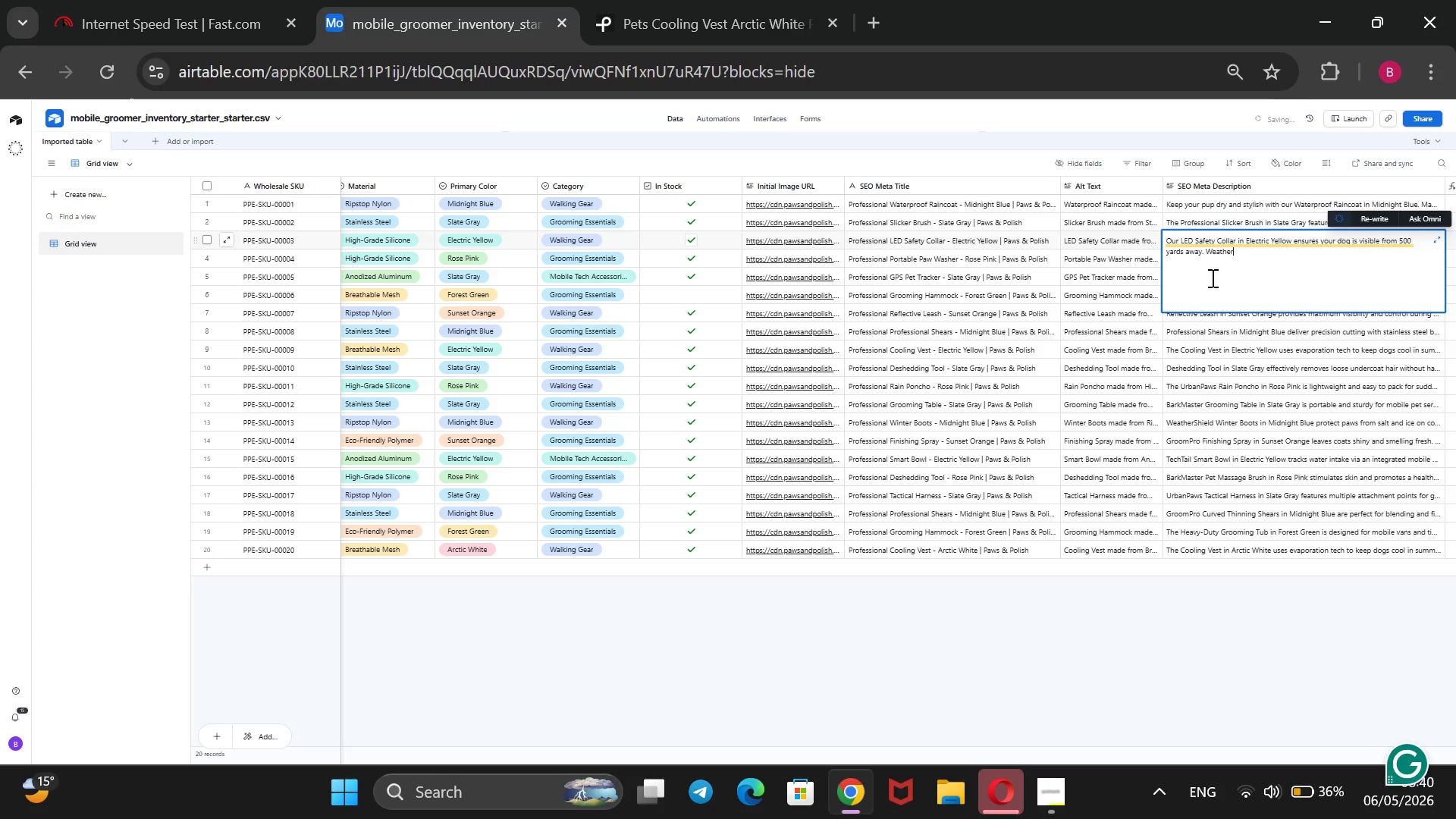 
type(-resistant silicone construction makes night-time walking safe and reliable.)
 